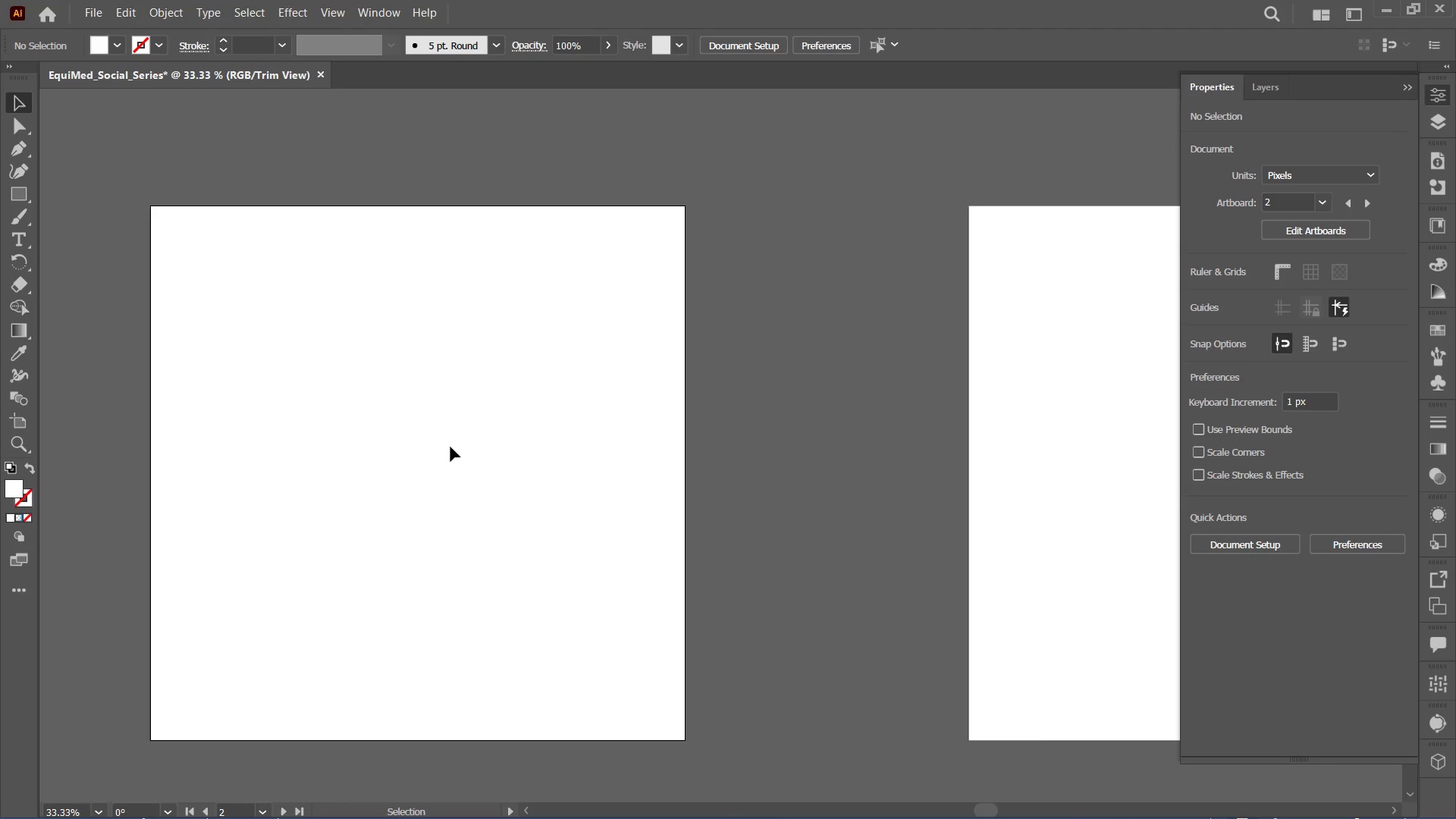 
hold_key(key=Space, duration=0.75)
 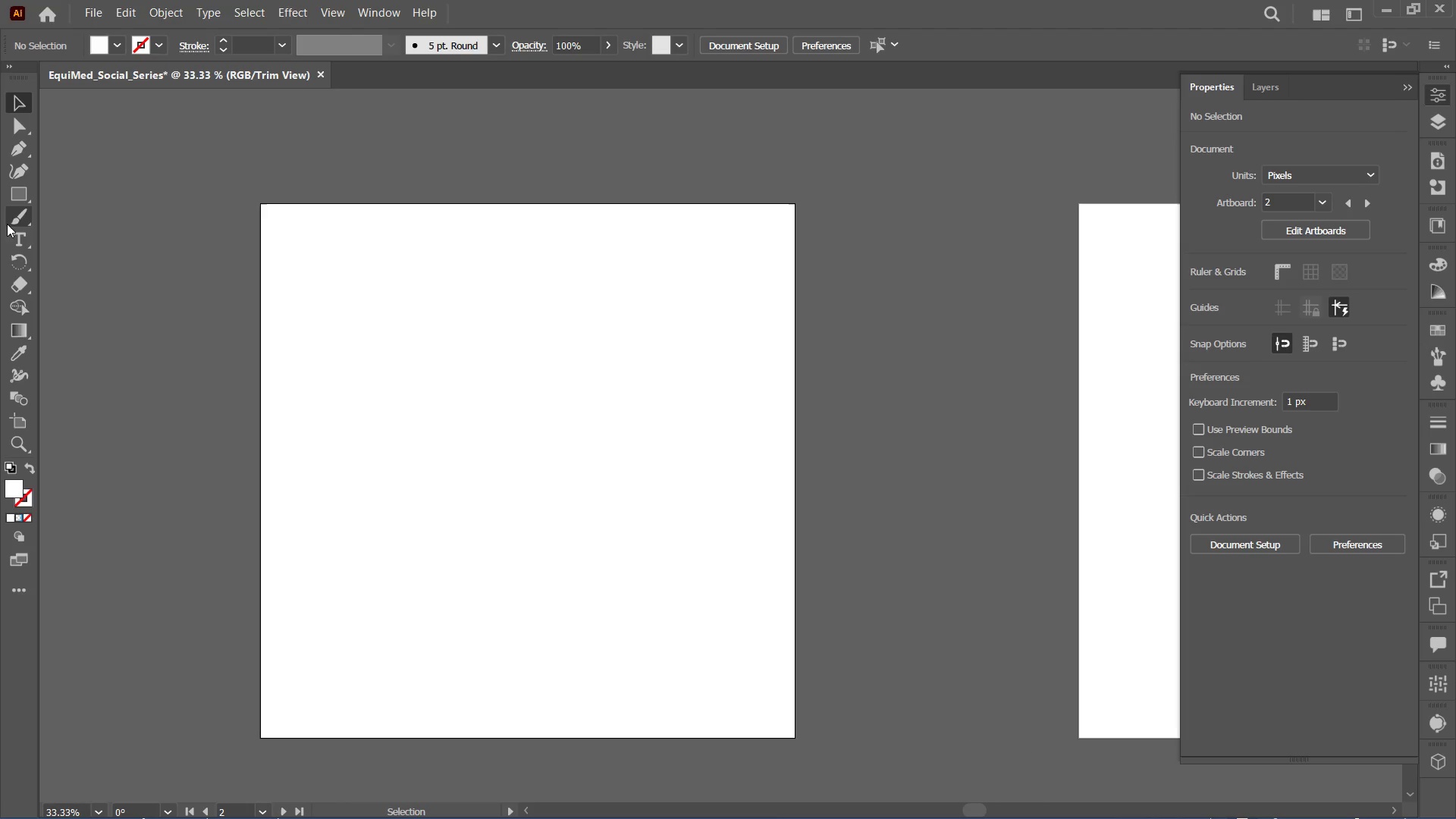 
left_click_drag(start_coordinate=[400, 437], to_coordinate=[511, 435])
 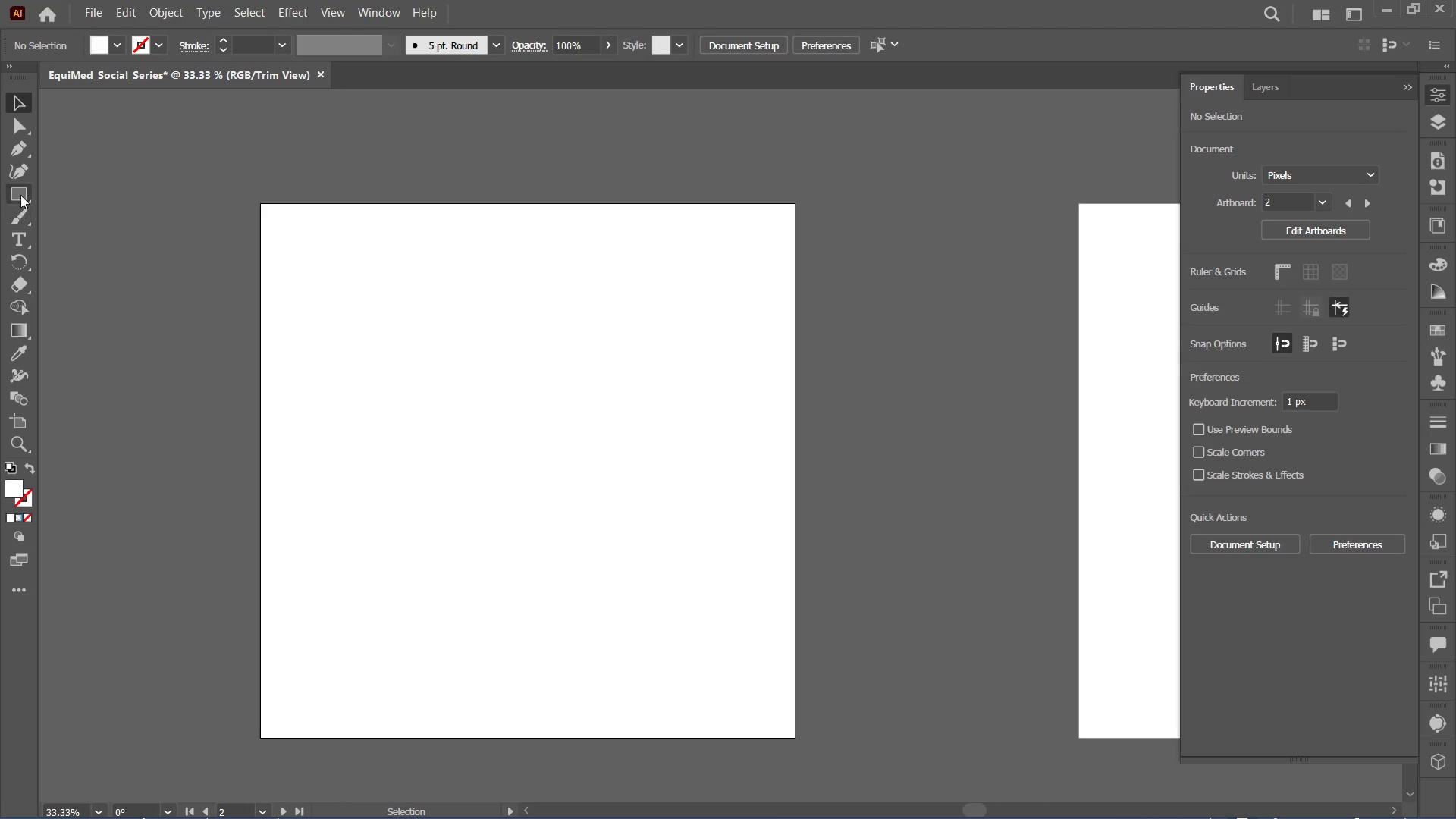 
left_click([20, 193])
 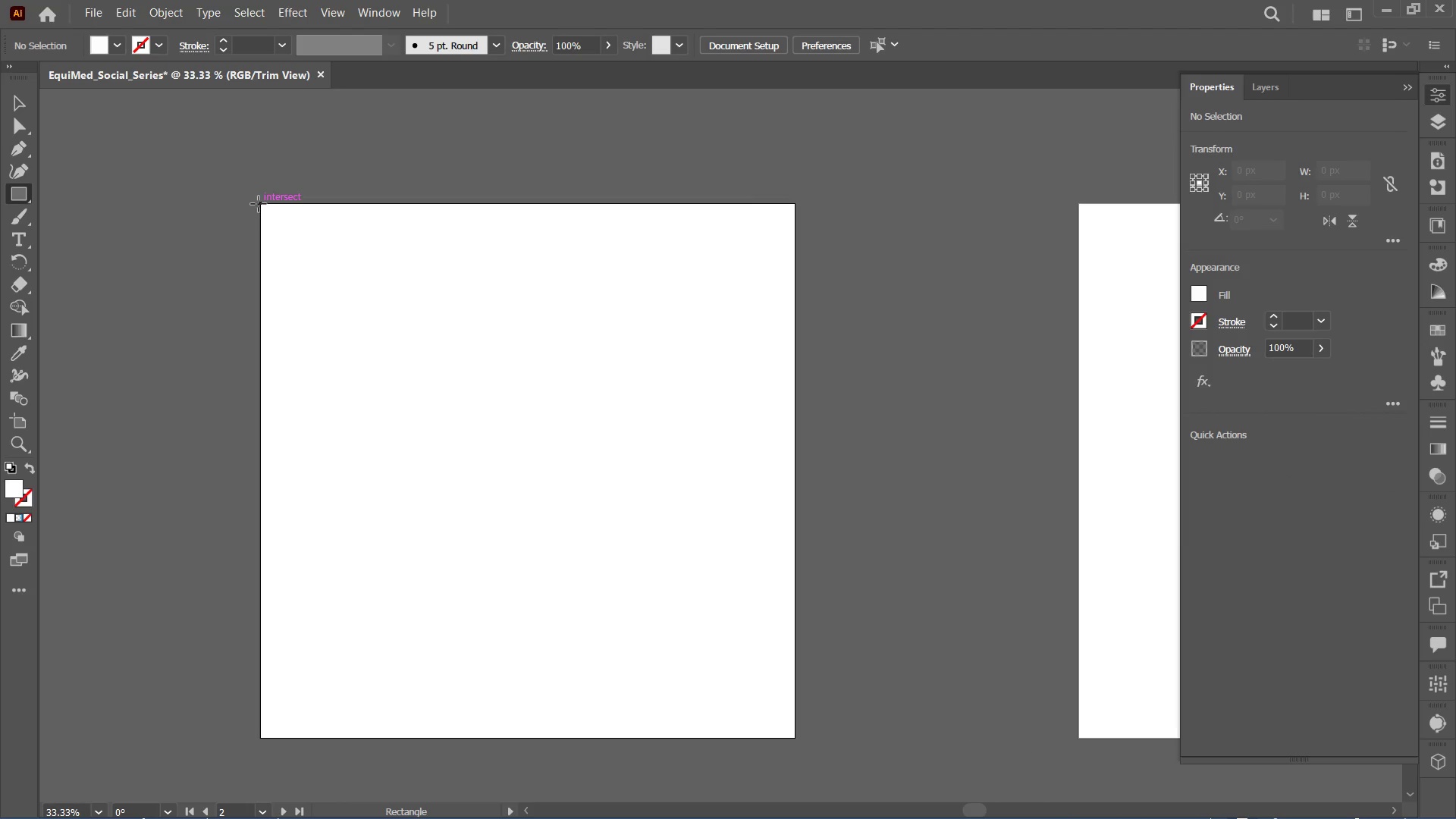 
left_click_drag(start_coordinate=[259, 204], to_coordinate=[796, 737])
 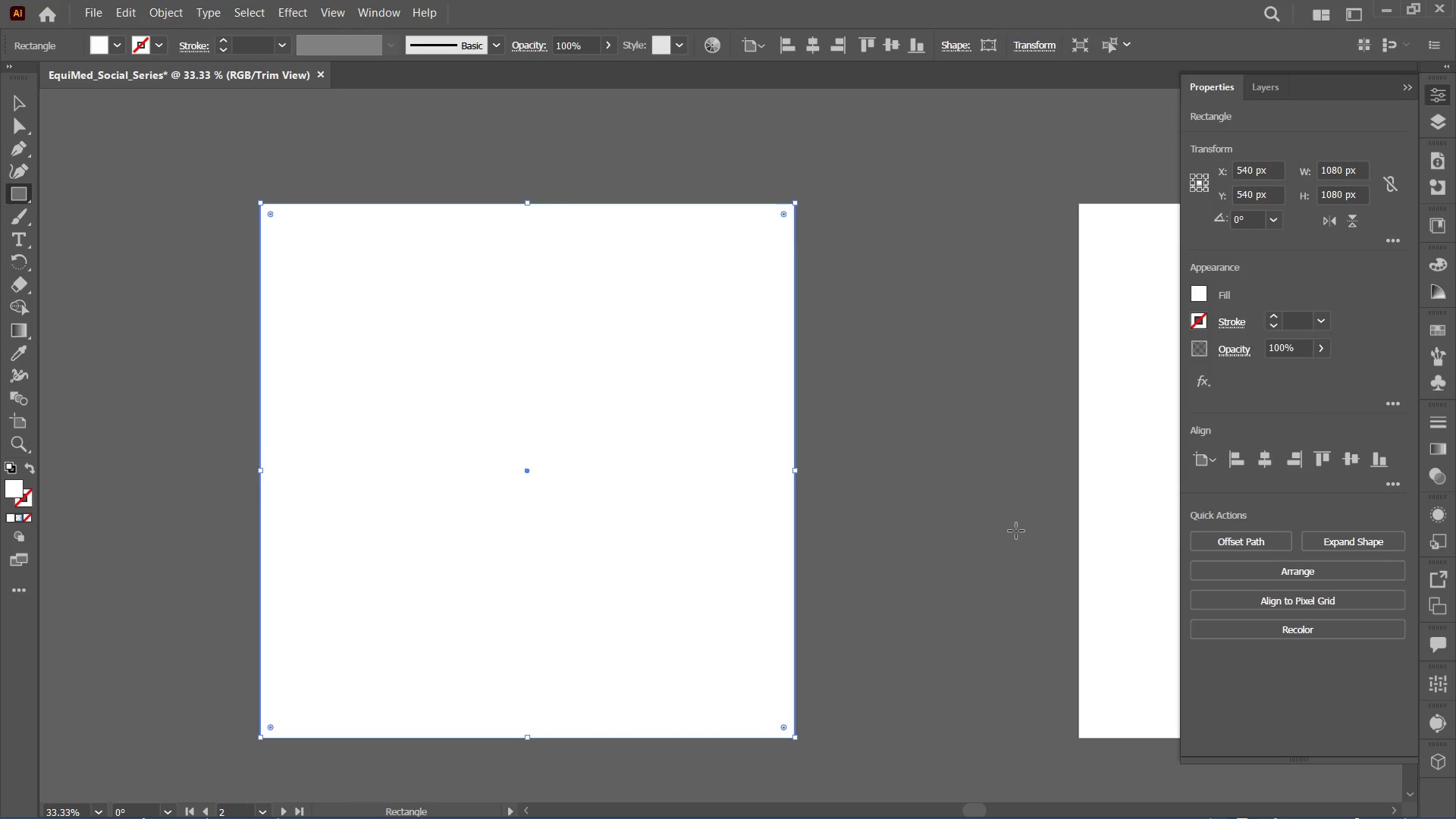 
key(Control+Z)
 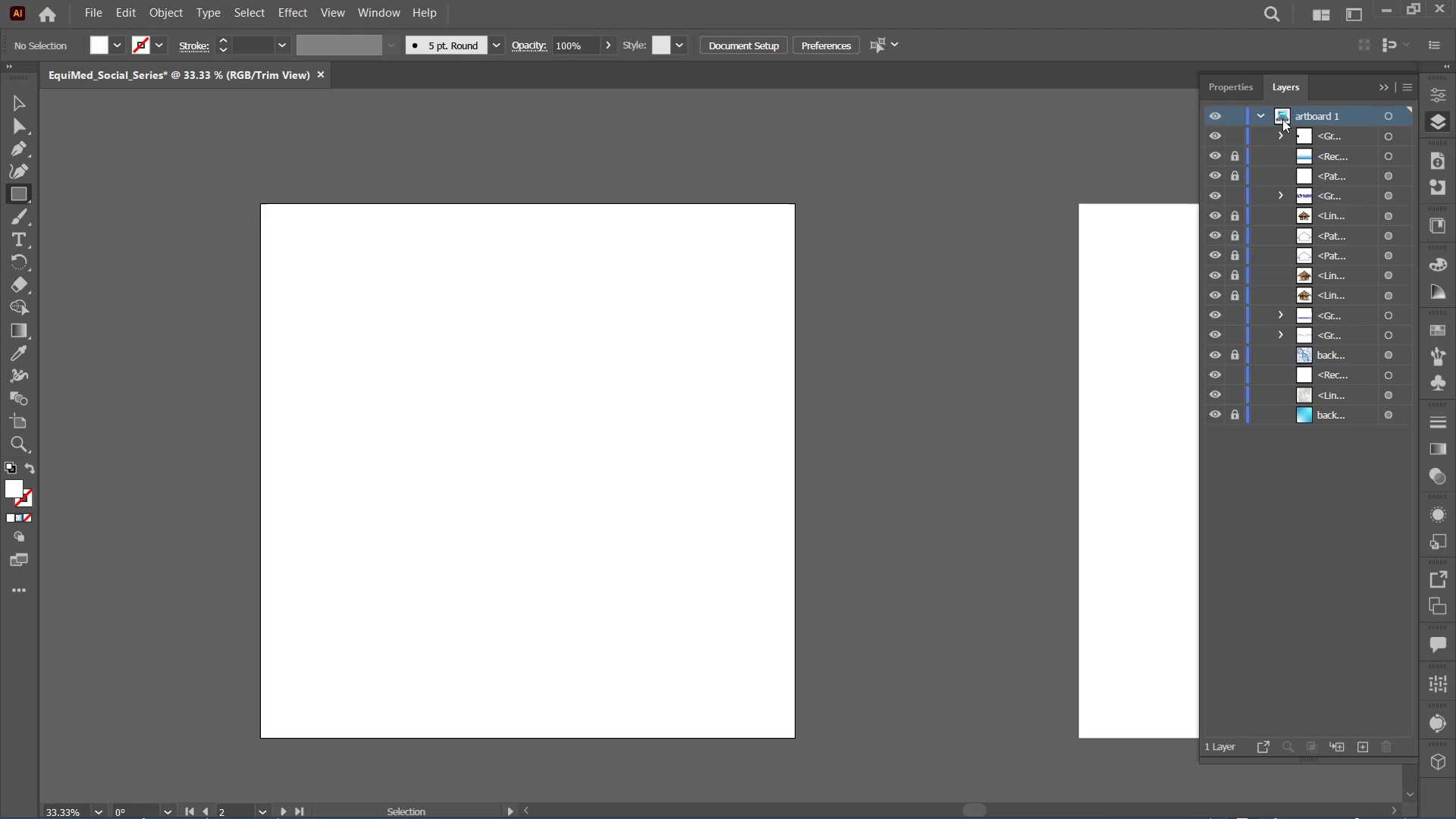 
left_click([1260, 110])
 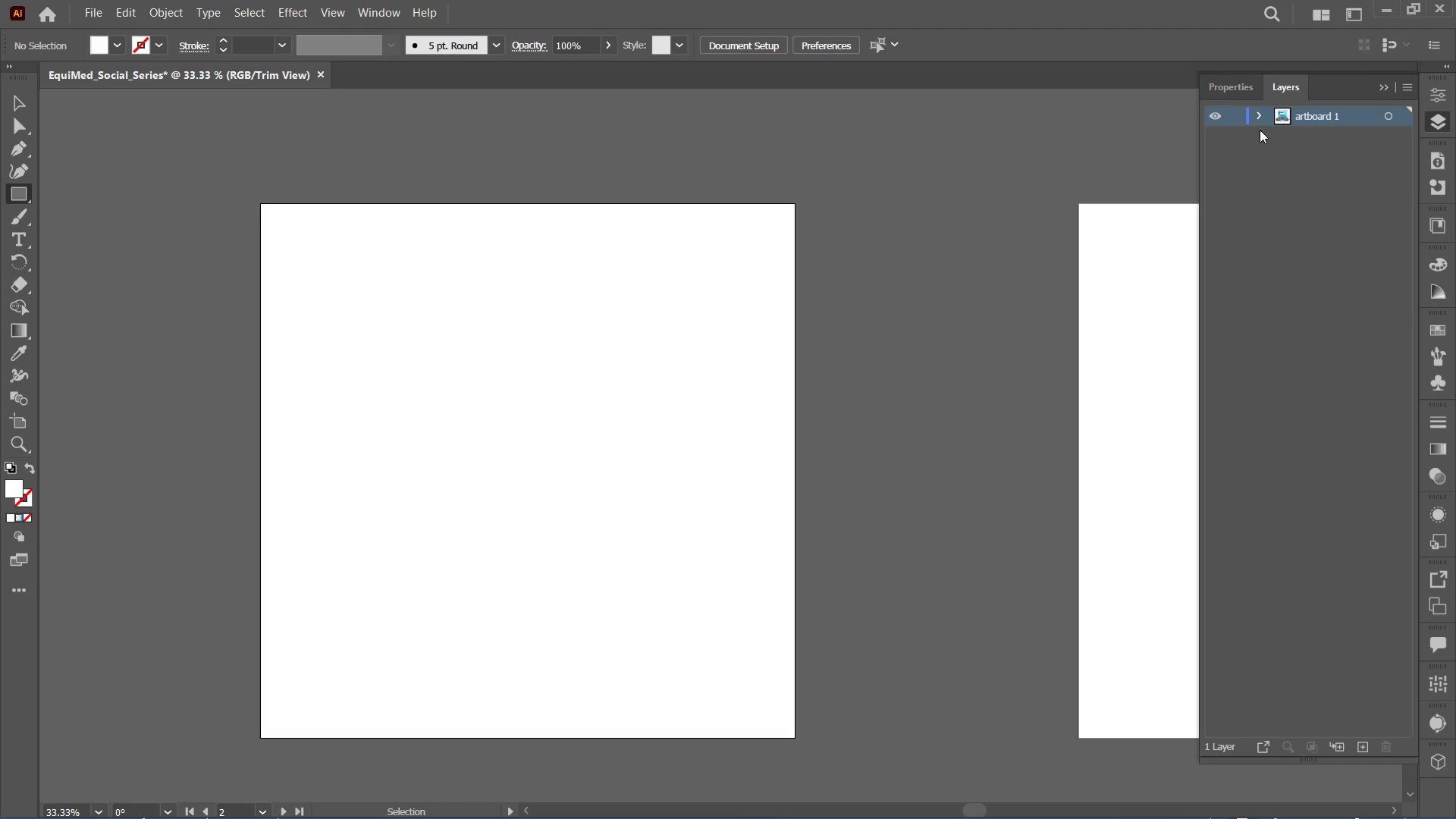 
right_click([1294, 208])
 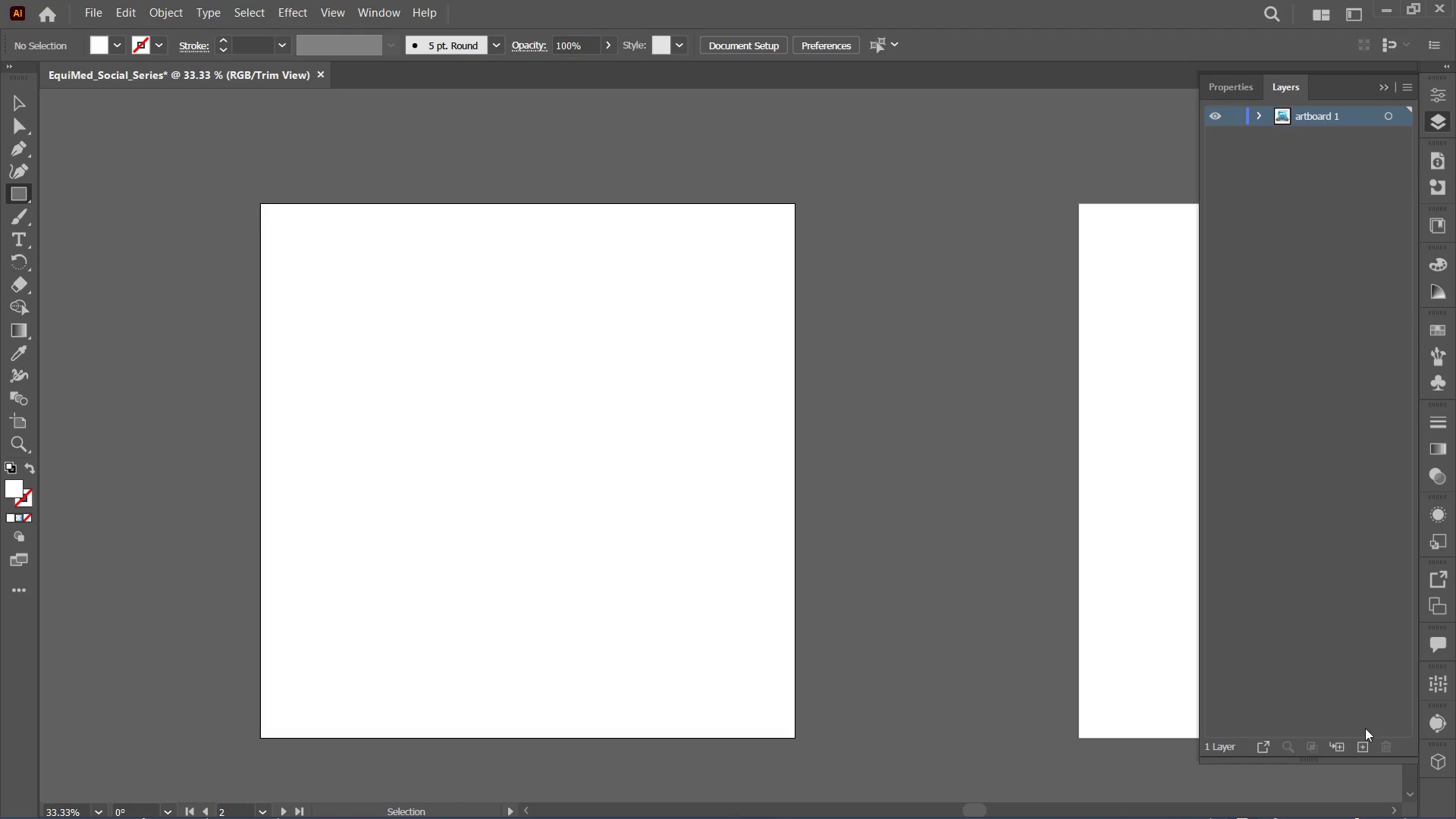 
left_click([1359, 752])
 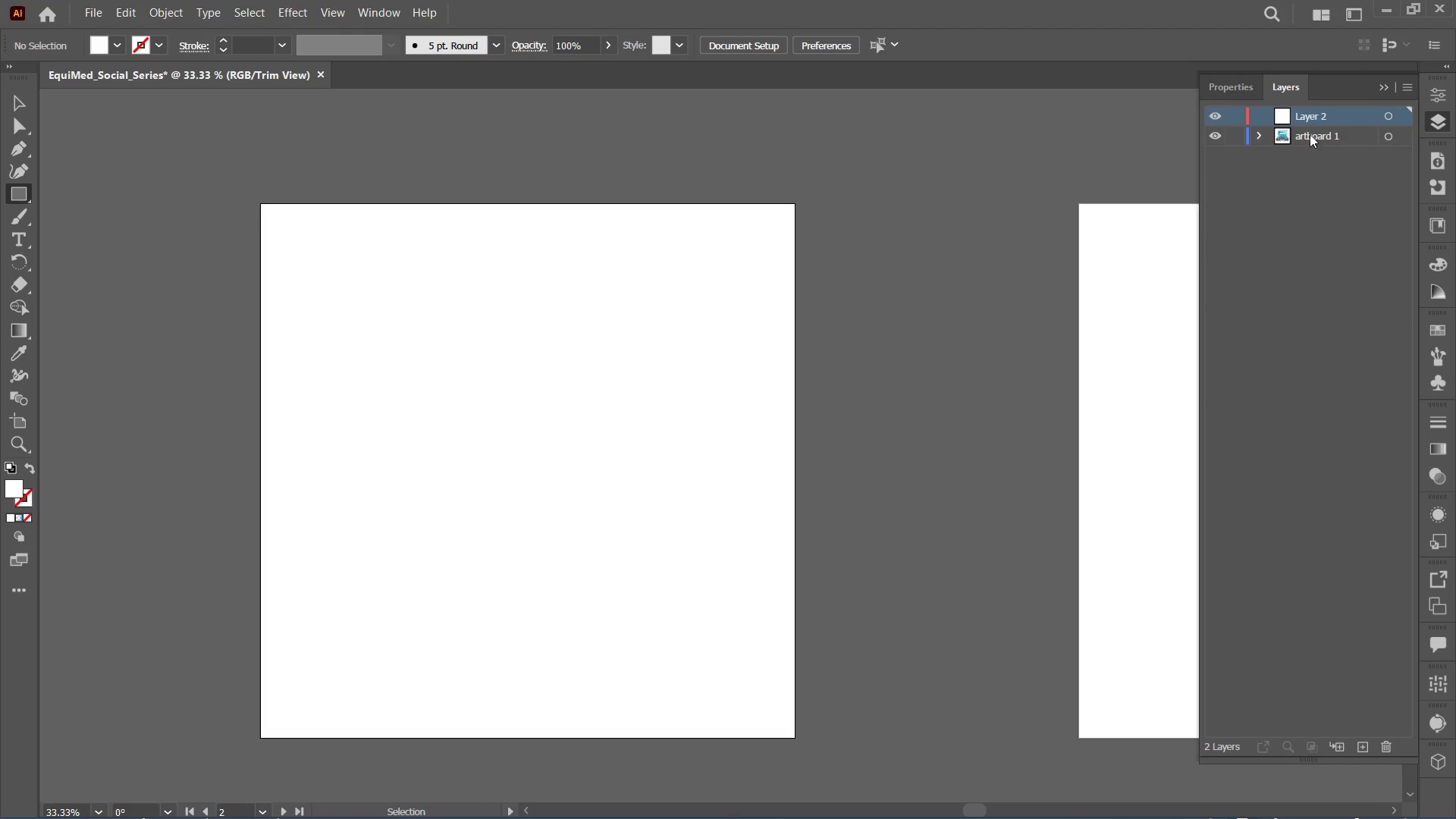 
double_click([1309, 120])
 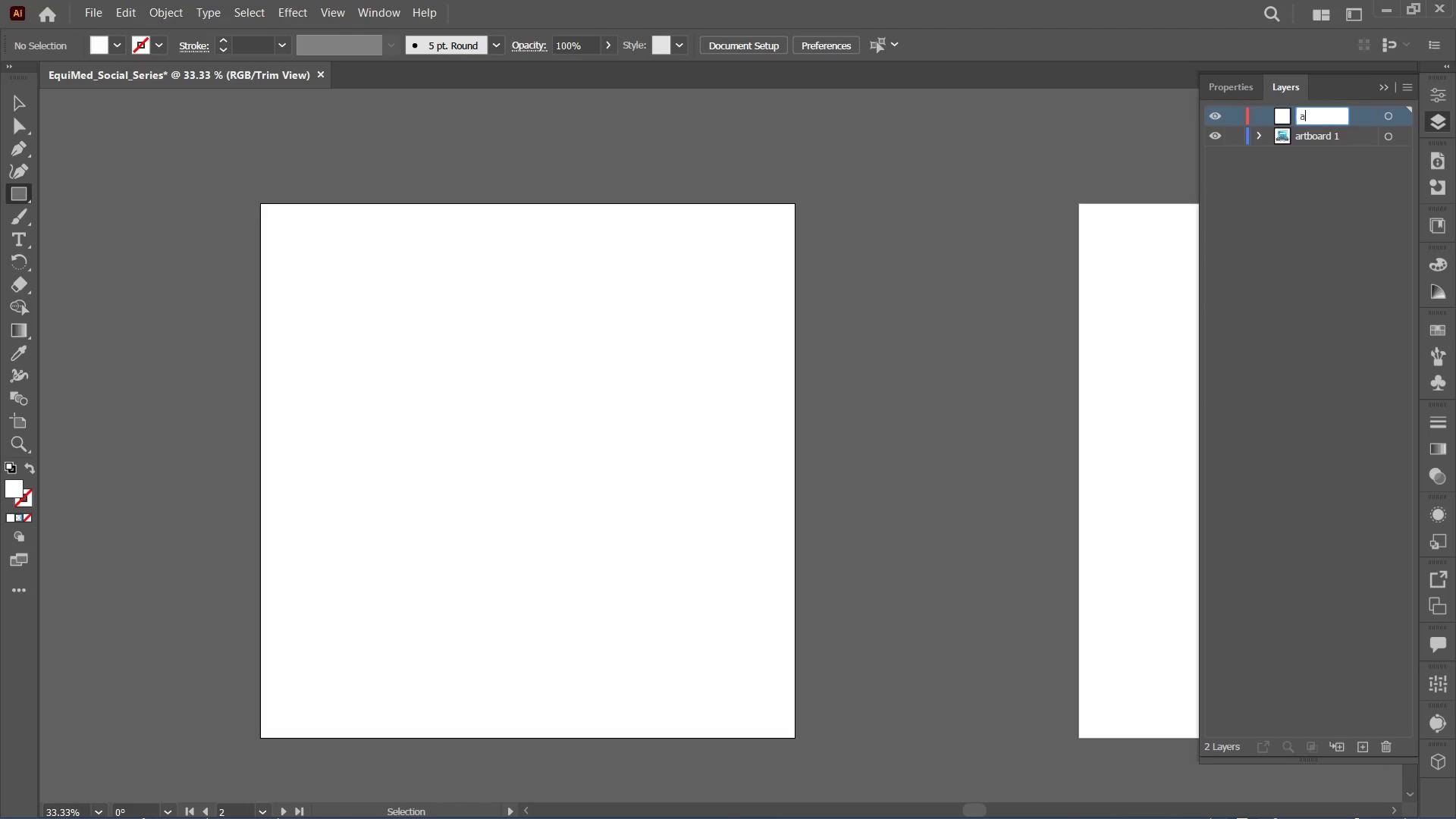 
type(artboard 2)
 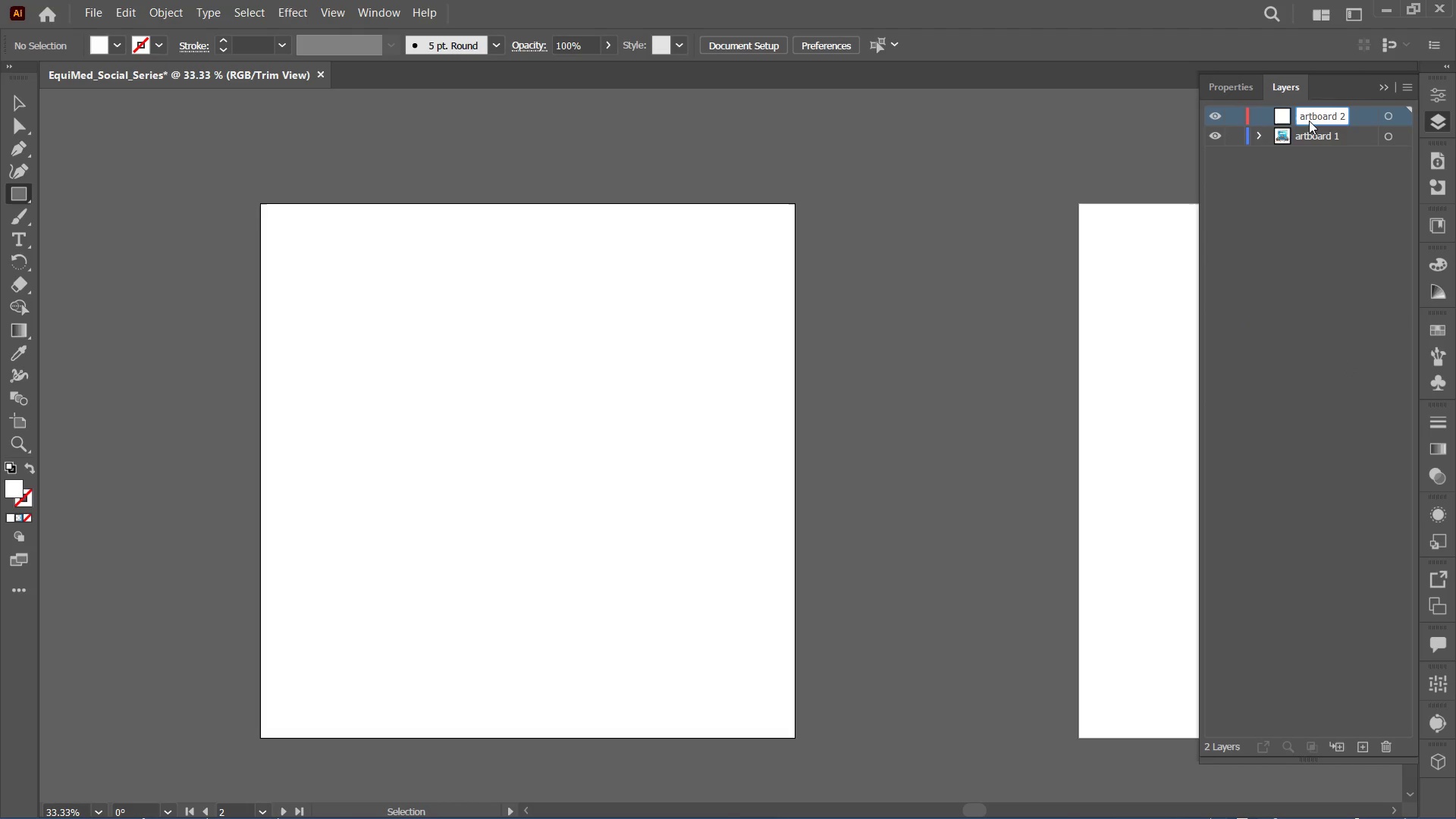 
key(Enter)
 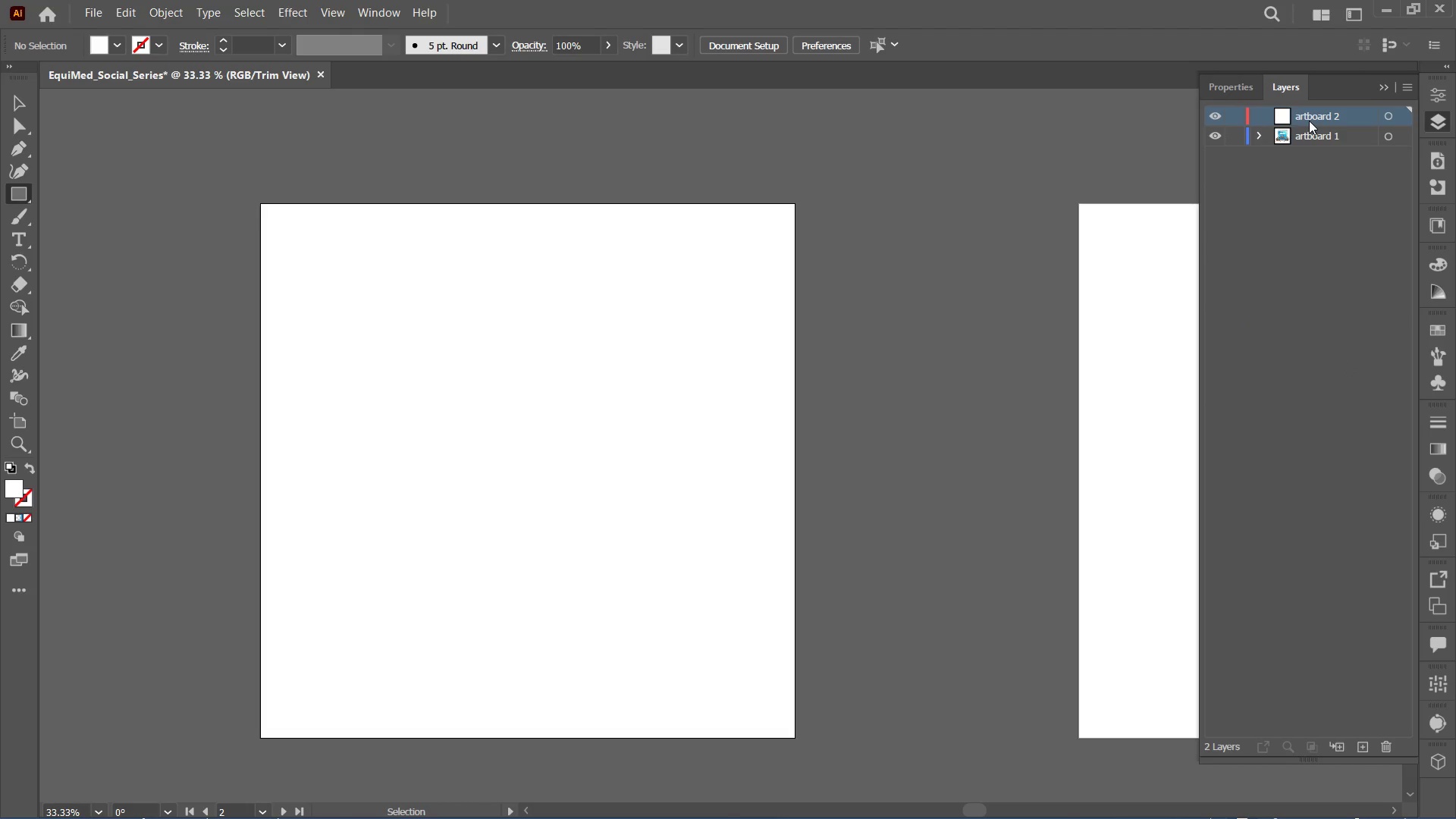 
left_click([1309, 121])
 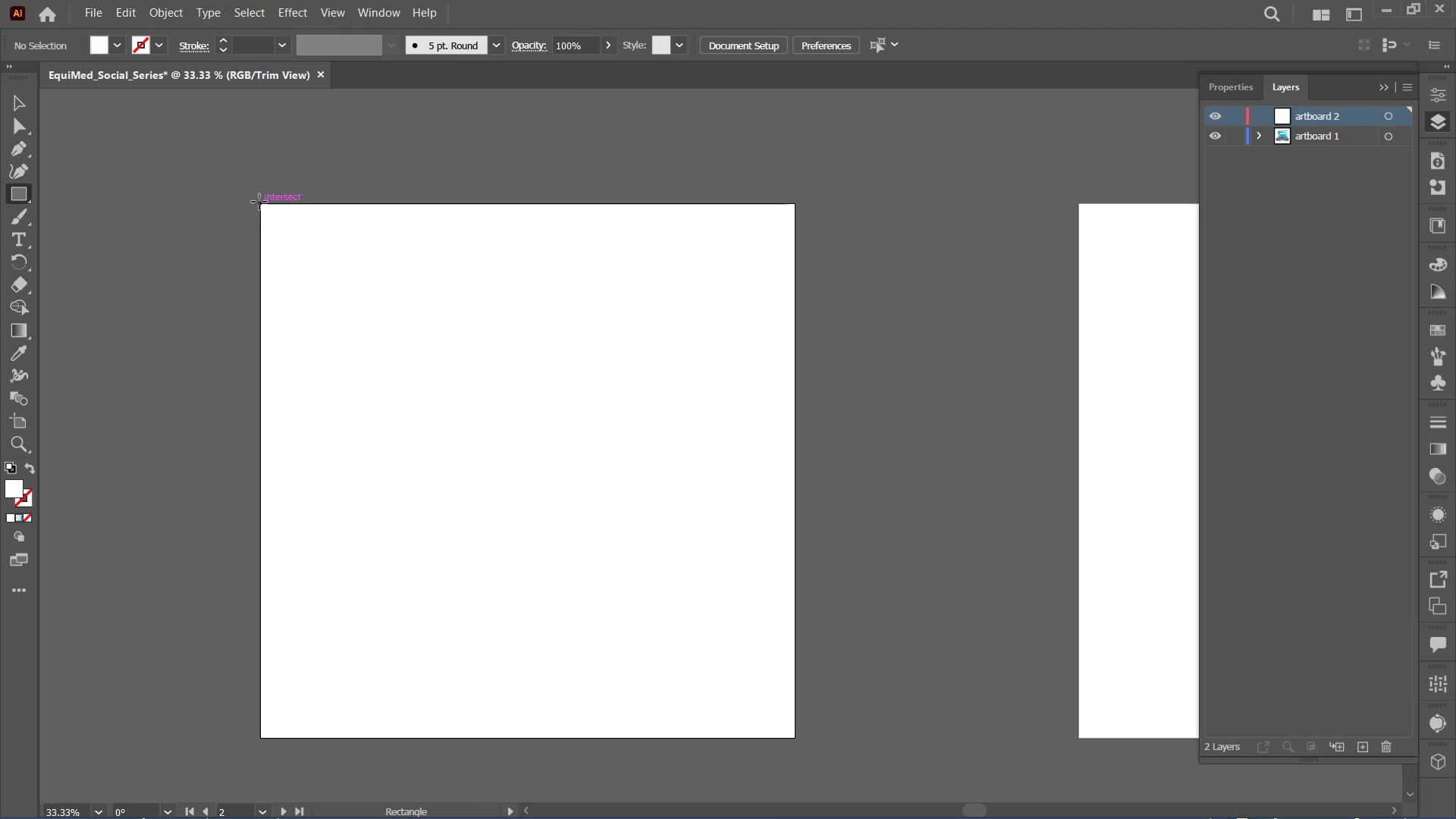 
left_click_drag(start_coordinate=[256, 203], to_coordinate=[796, 739])
 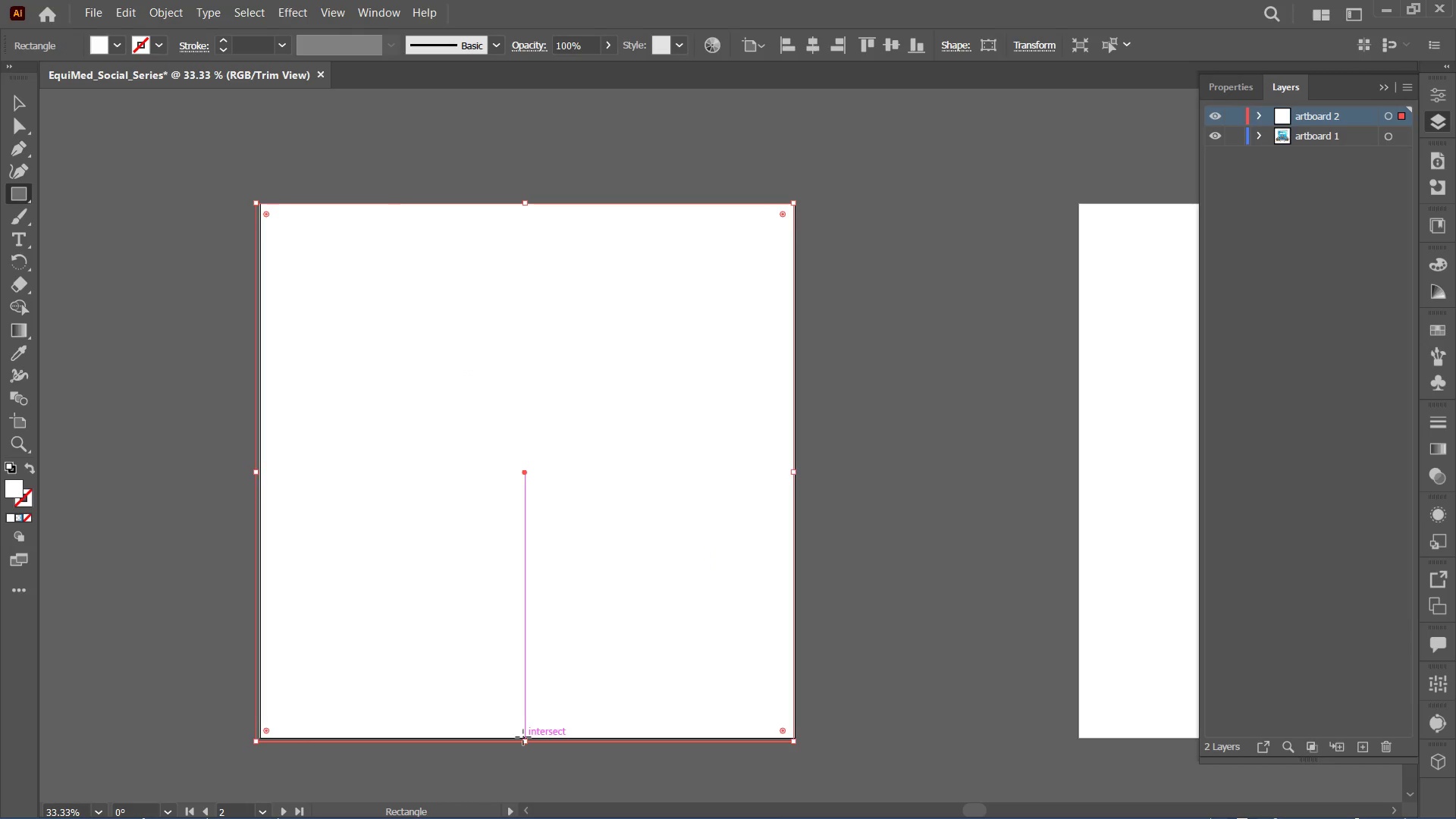 
key(Control+Z)
 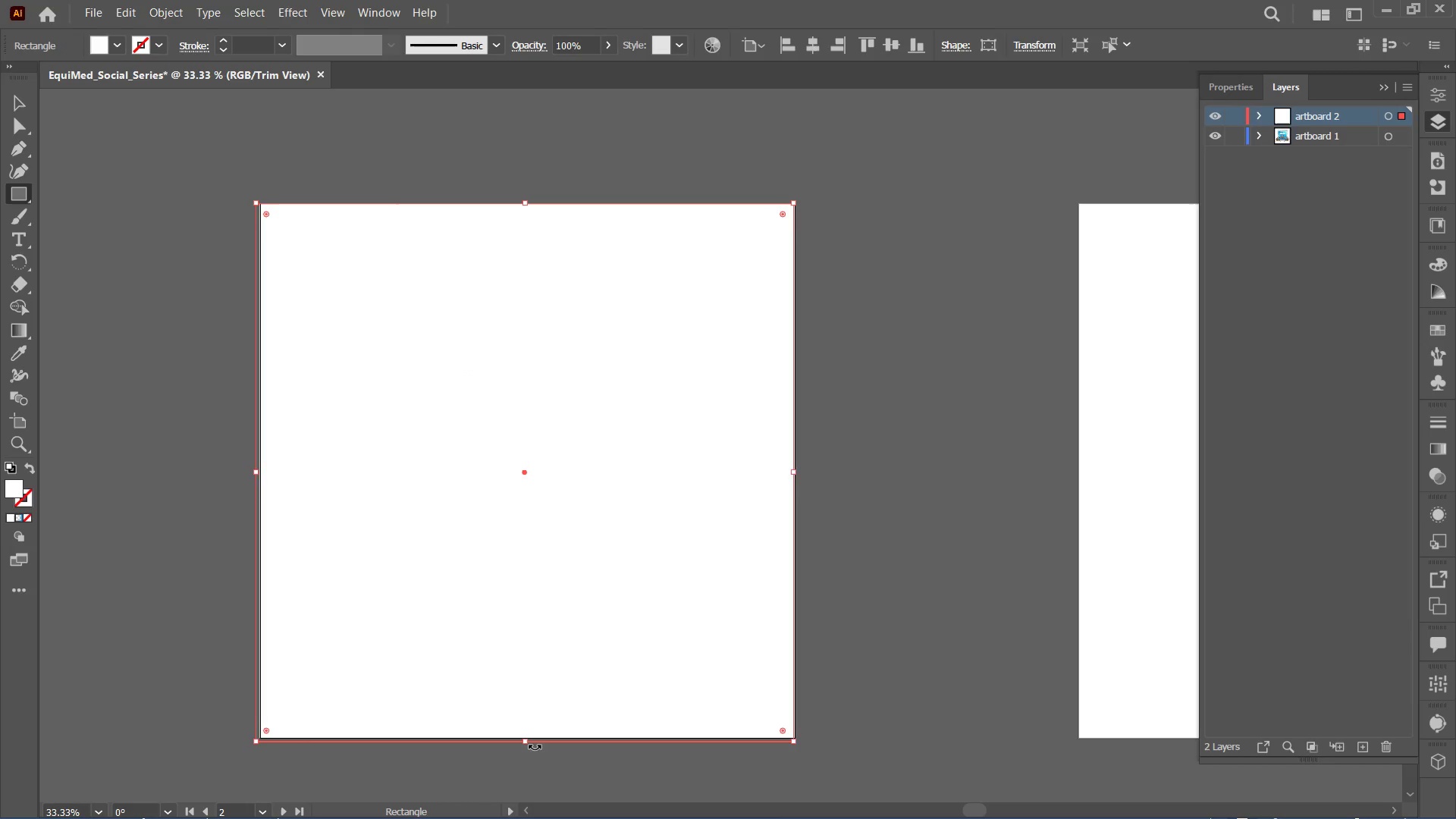 
left_click_drag(start_coordinate=[528, 742], to_coordinate=[528, 736])
 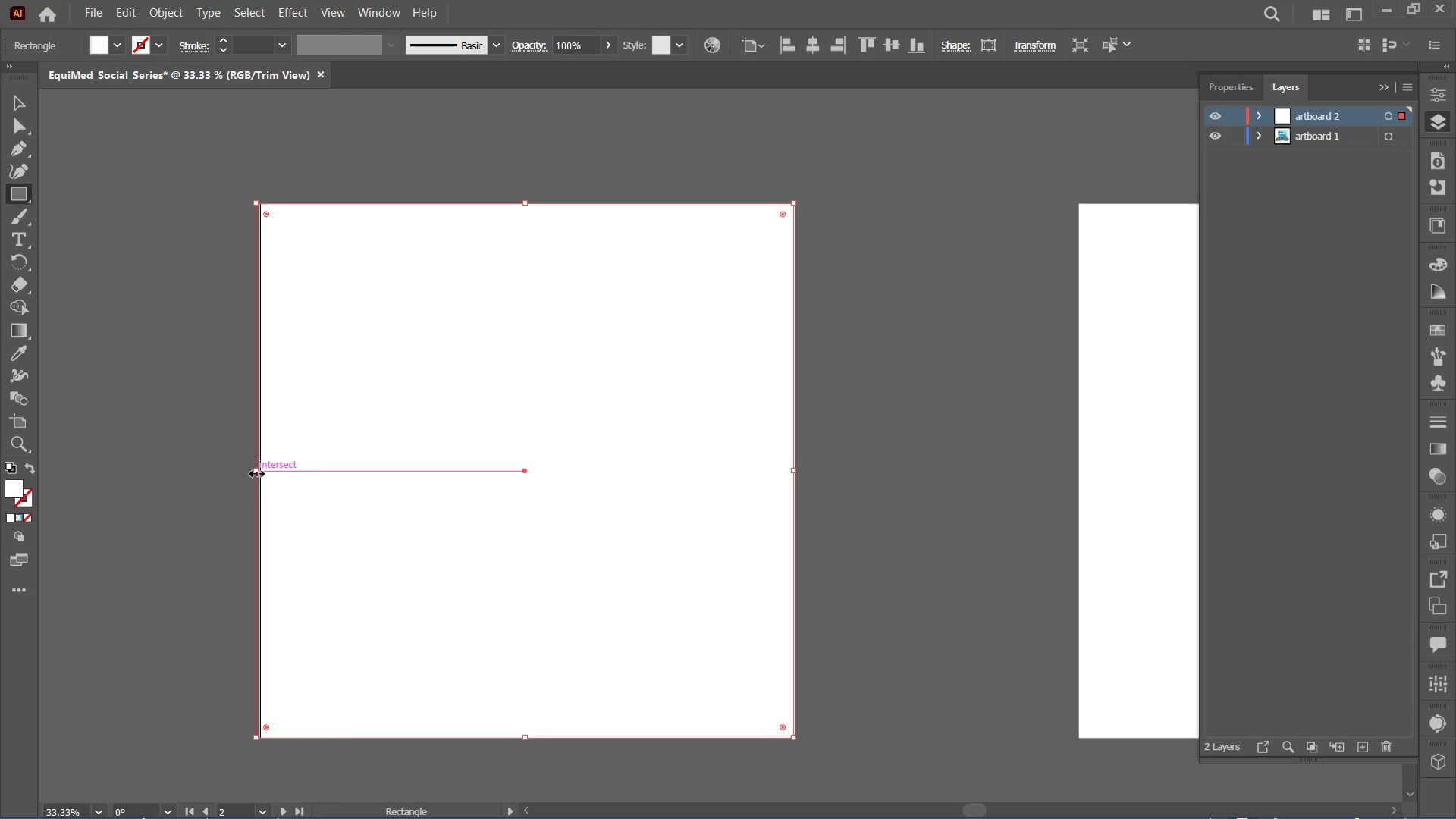 
left_click_drag(start_coordinate=[255, 472], to_coordinate=[262, 476])
 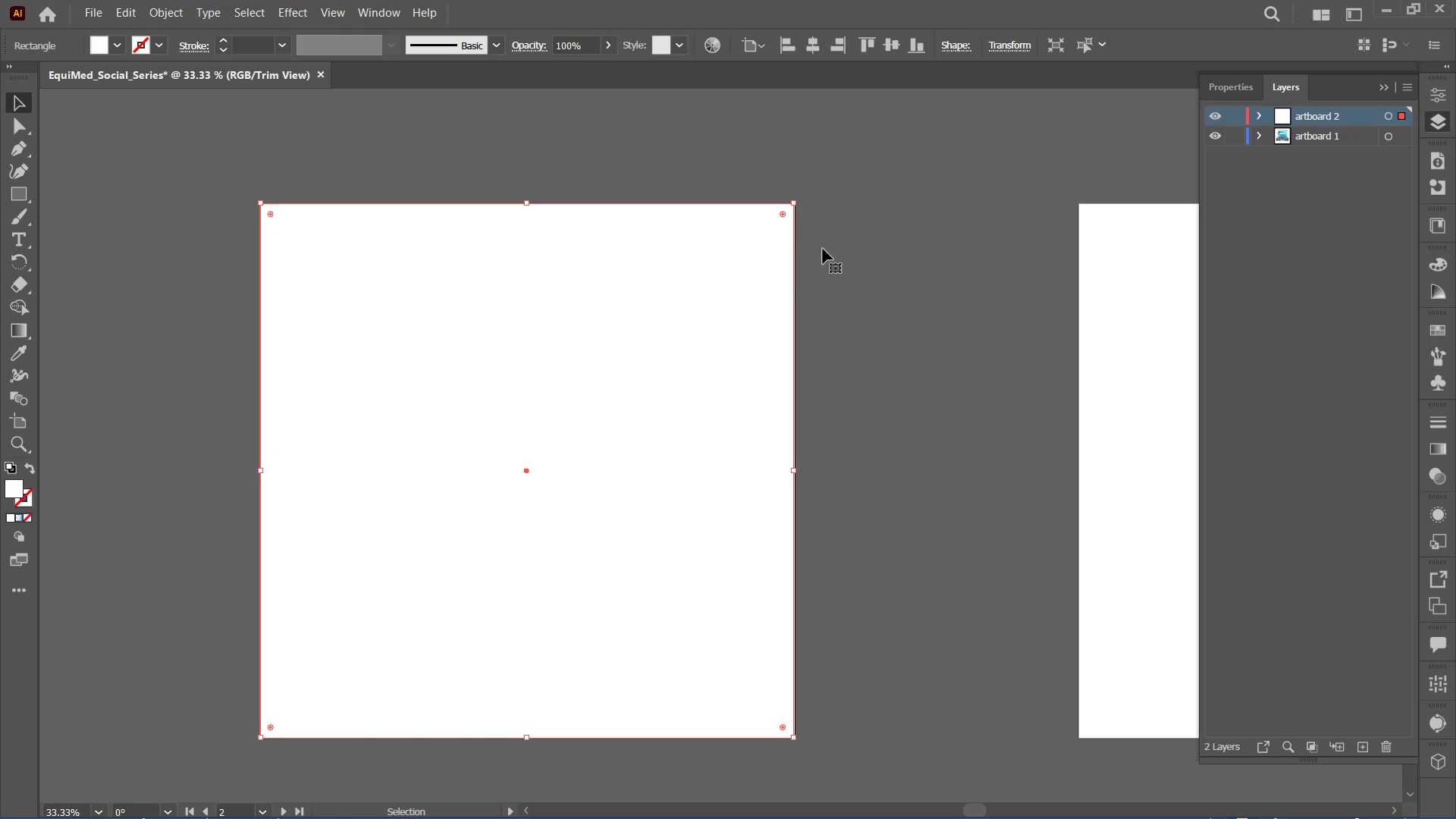 
left_click([1247, 83])
 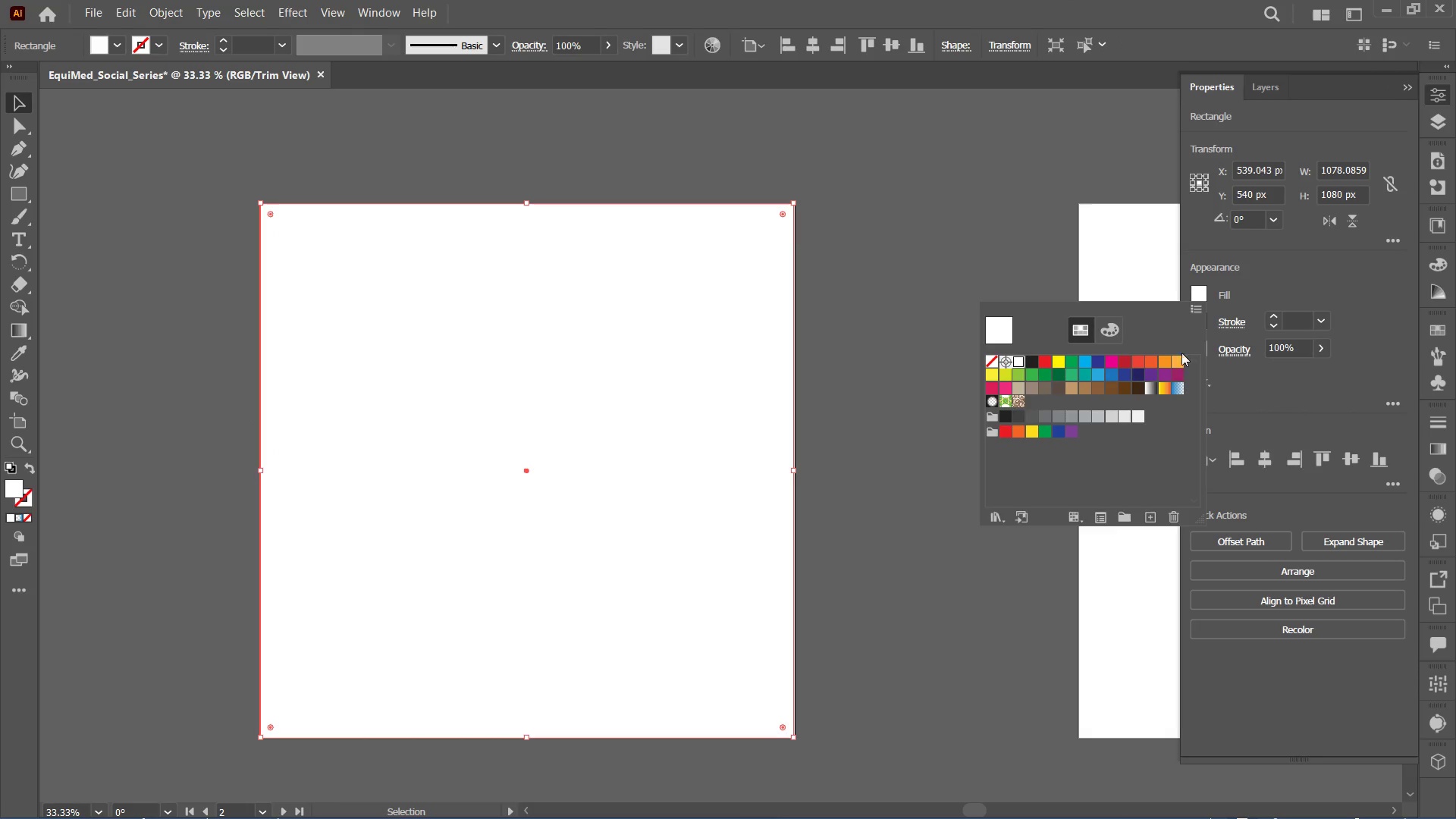 
left_click([1152, 392])
 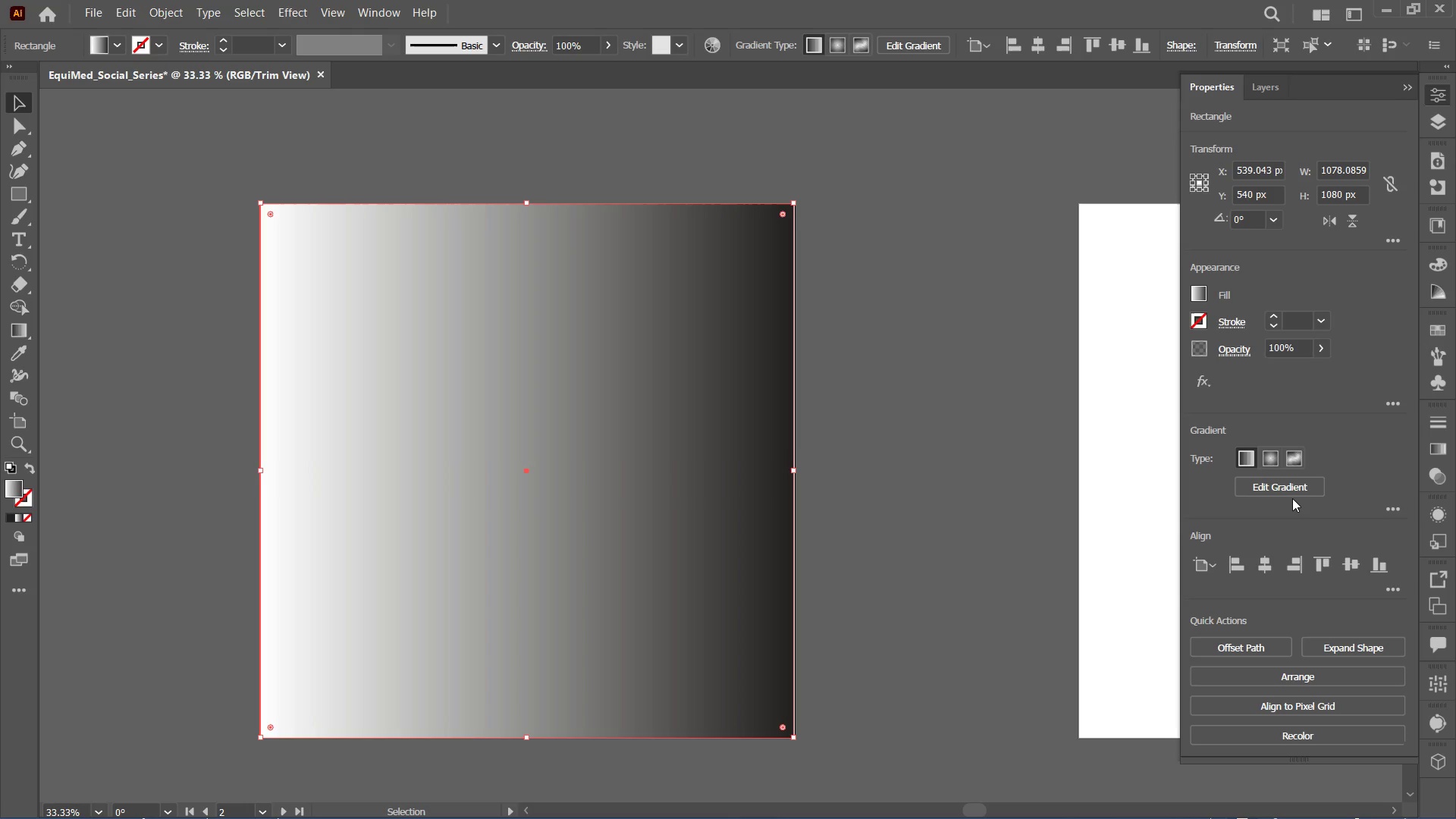 
left_click([1291, 491])
 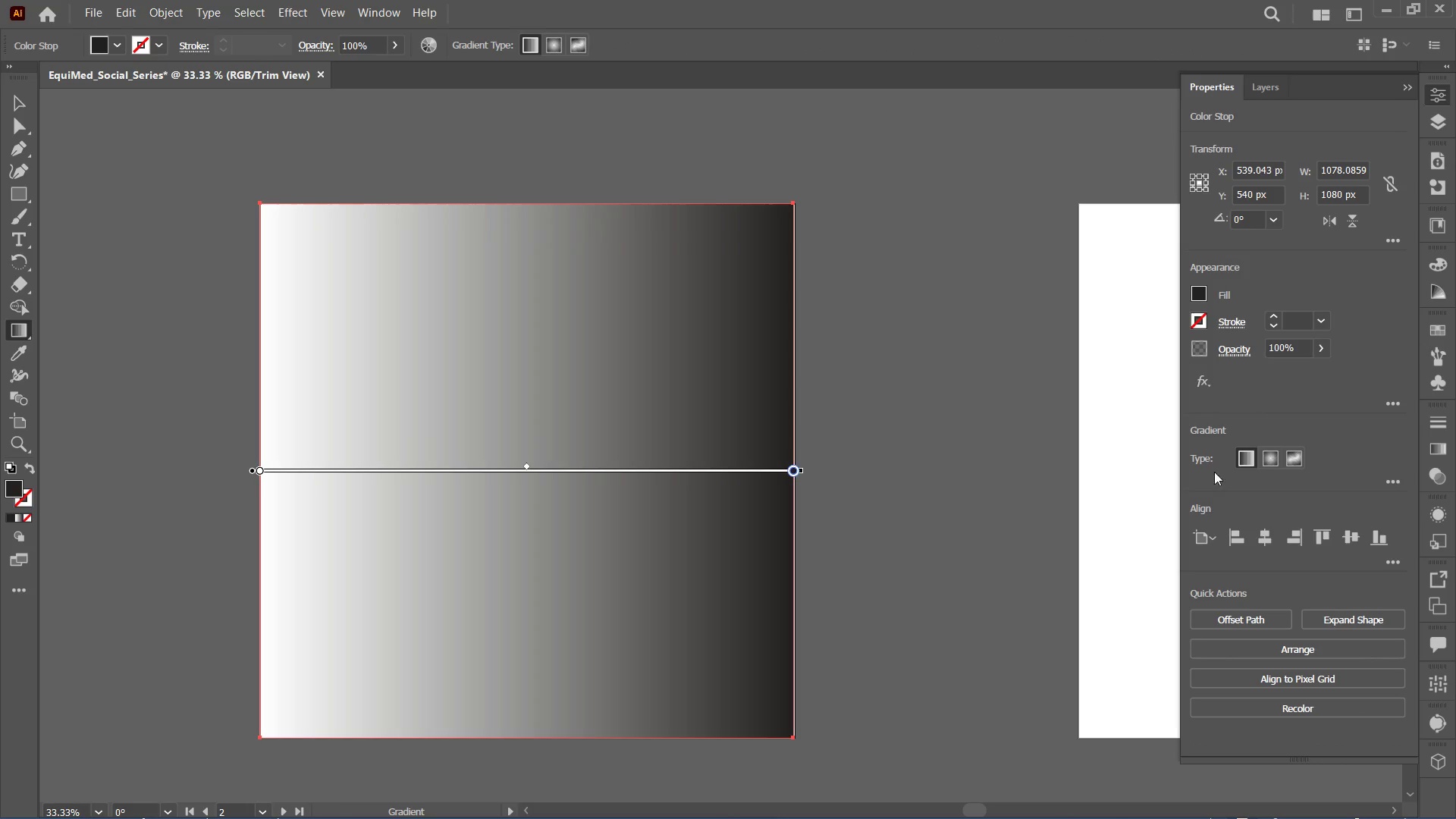 
left_click([1286, 460])
 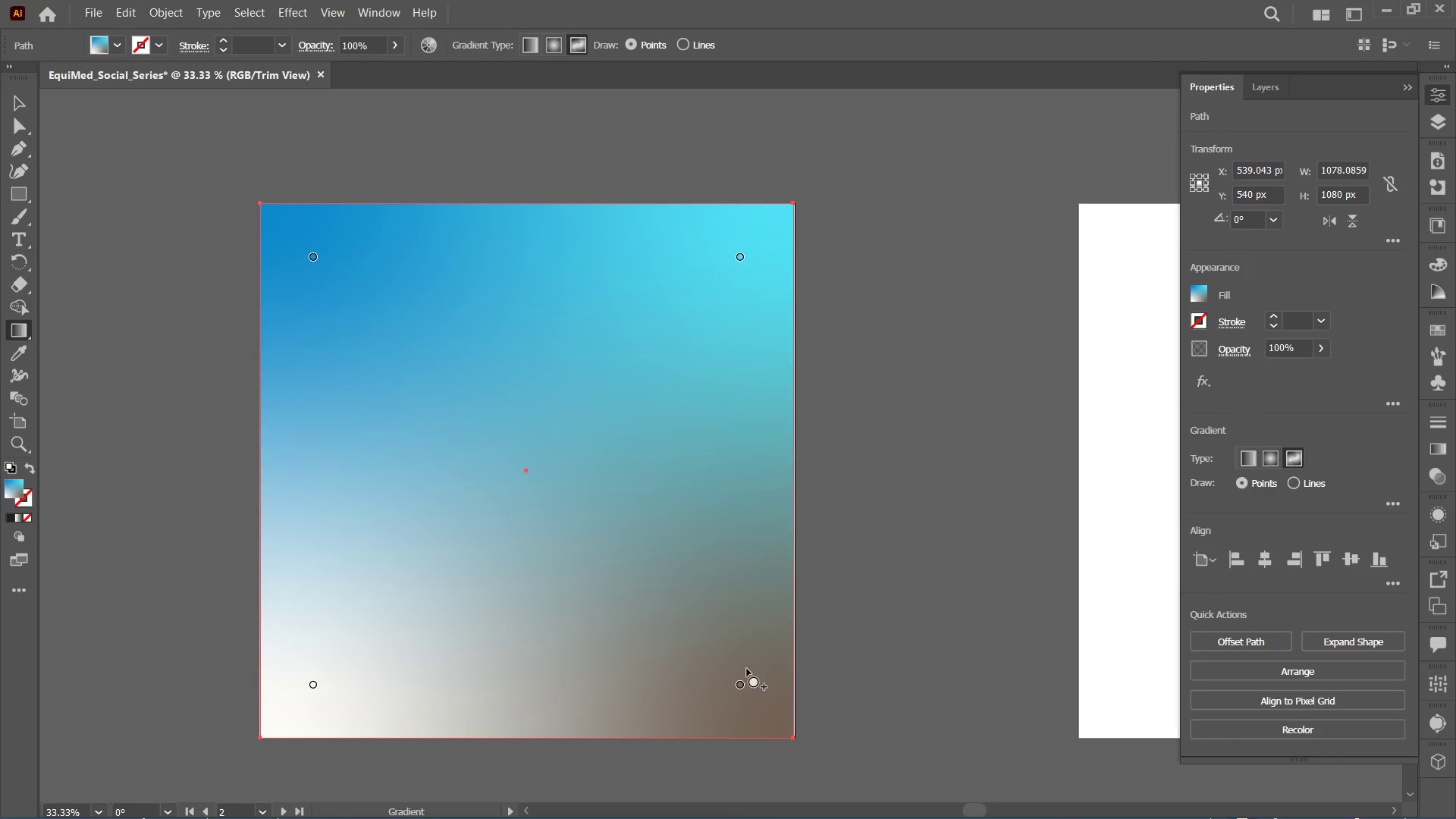 
double_click([739, 680])
 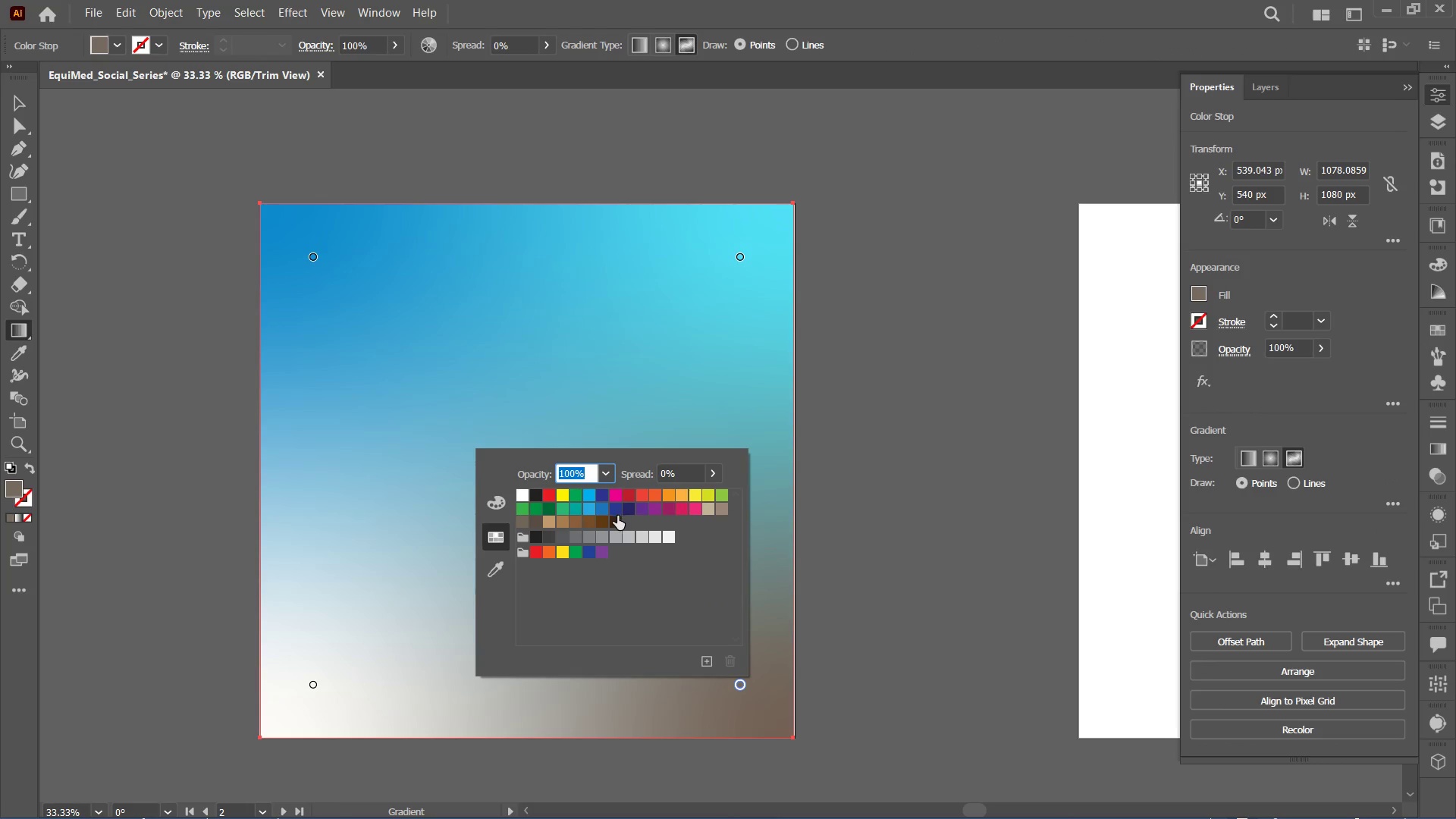 
left_click([615, 515])
 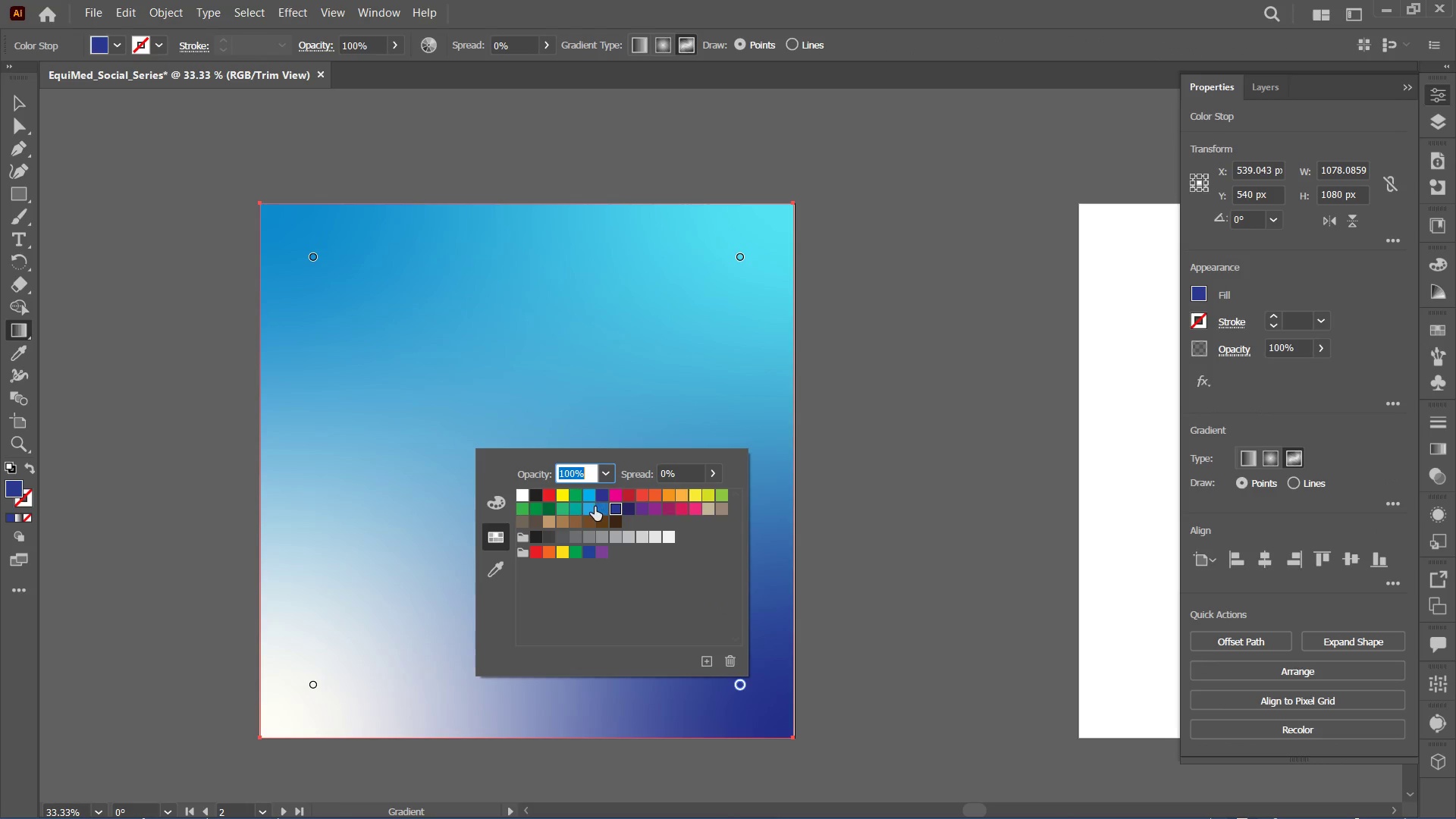 
left_click([590, 501])
 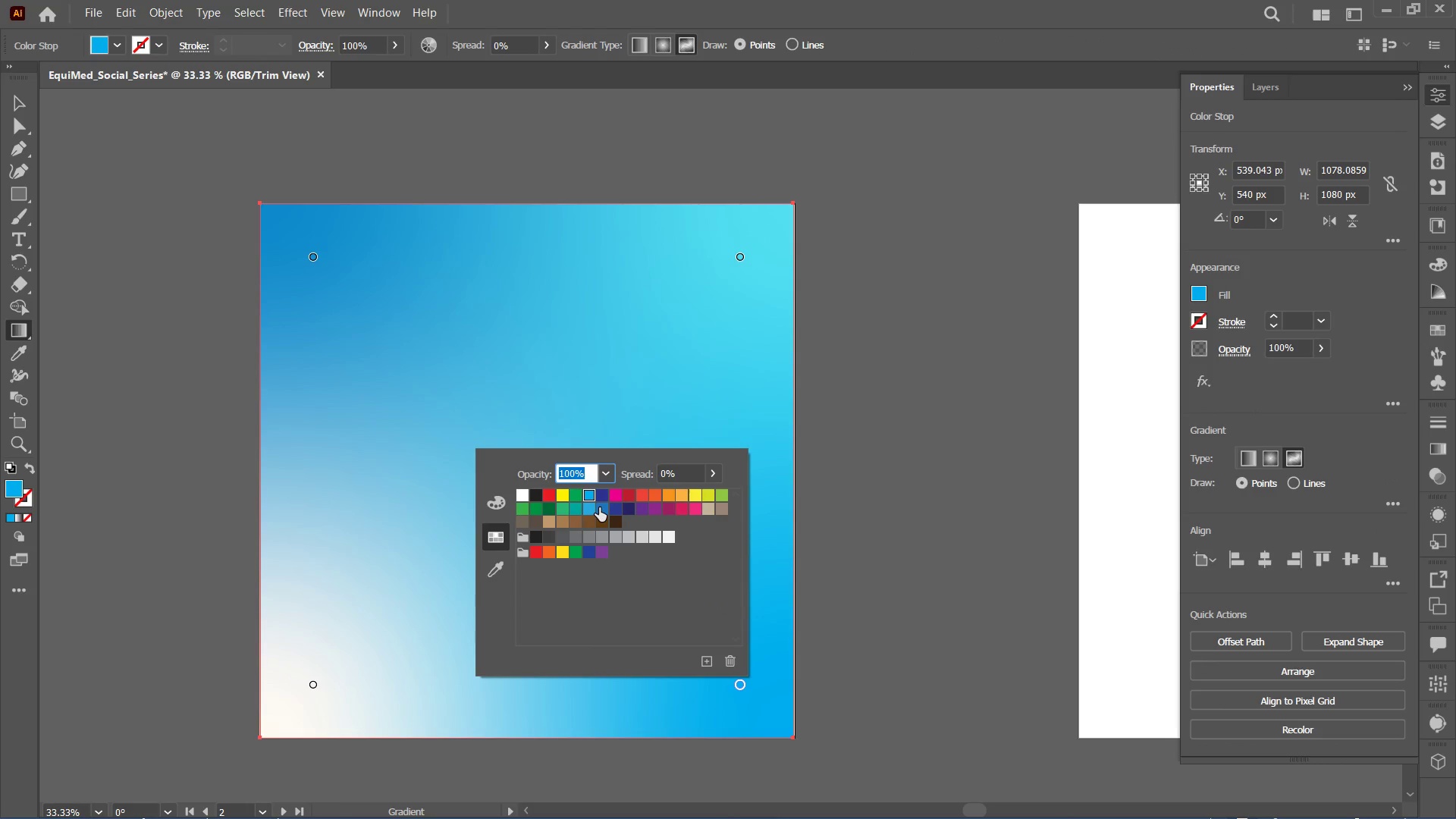 
left_click([599, 507])
 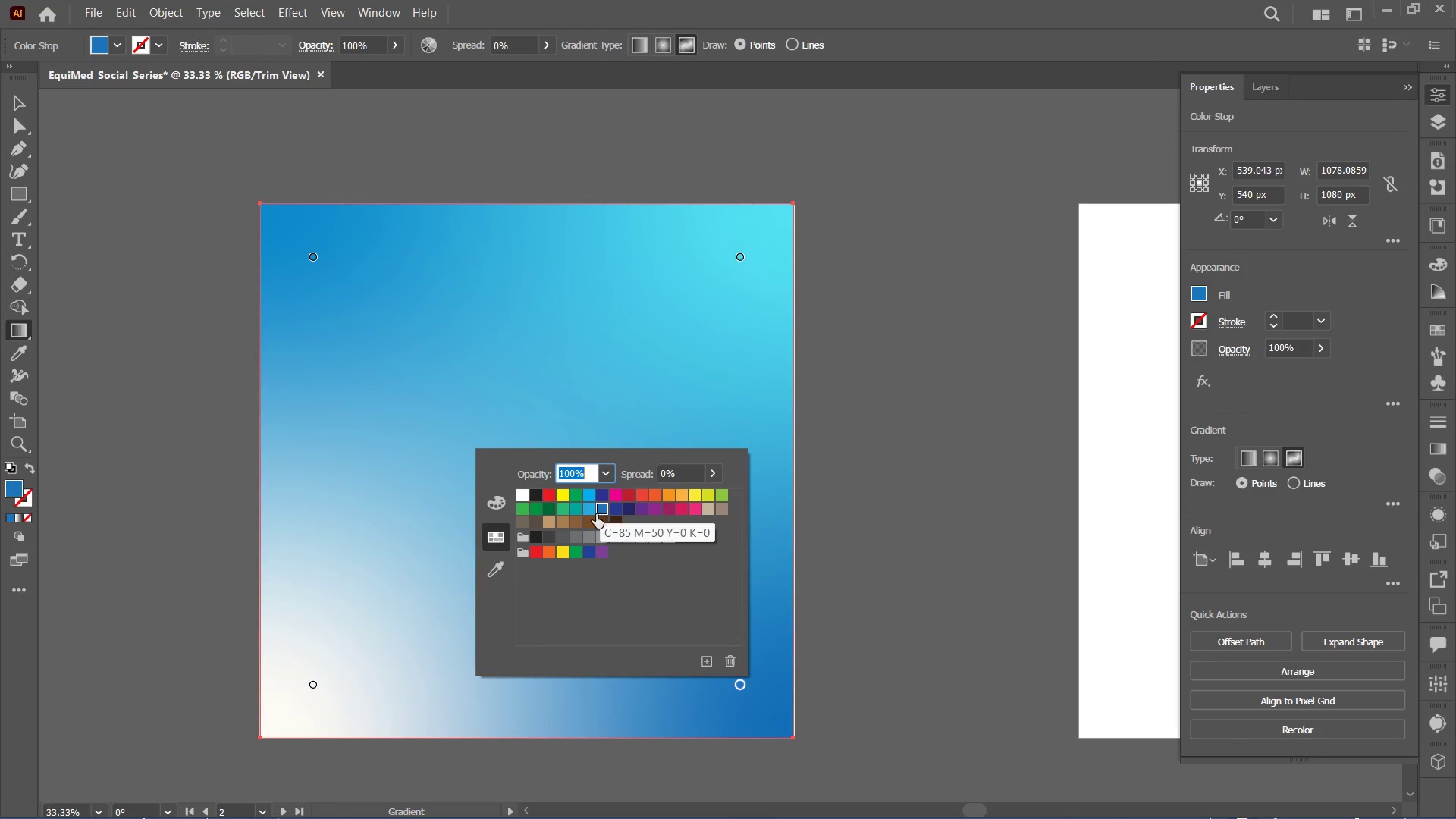 
left_click([594, 514])
 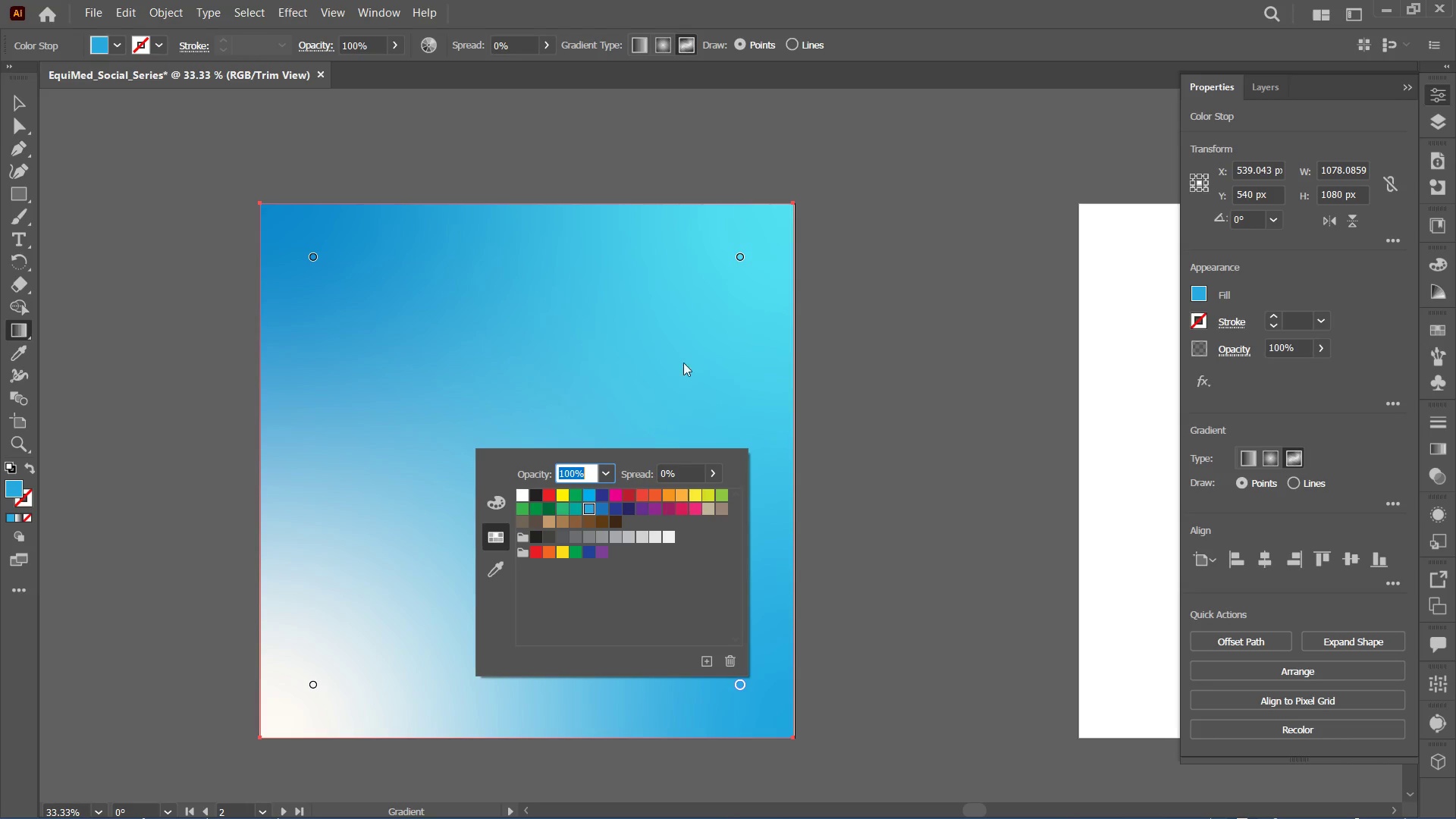 
left_click([697, 323])
 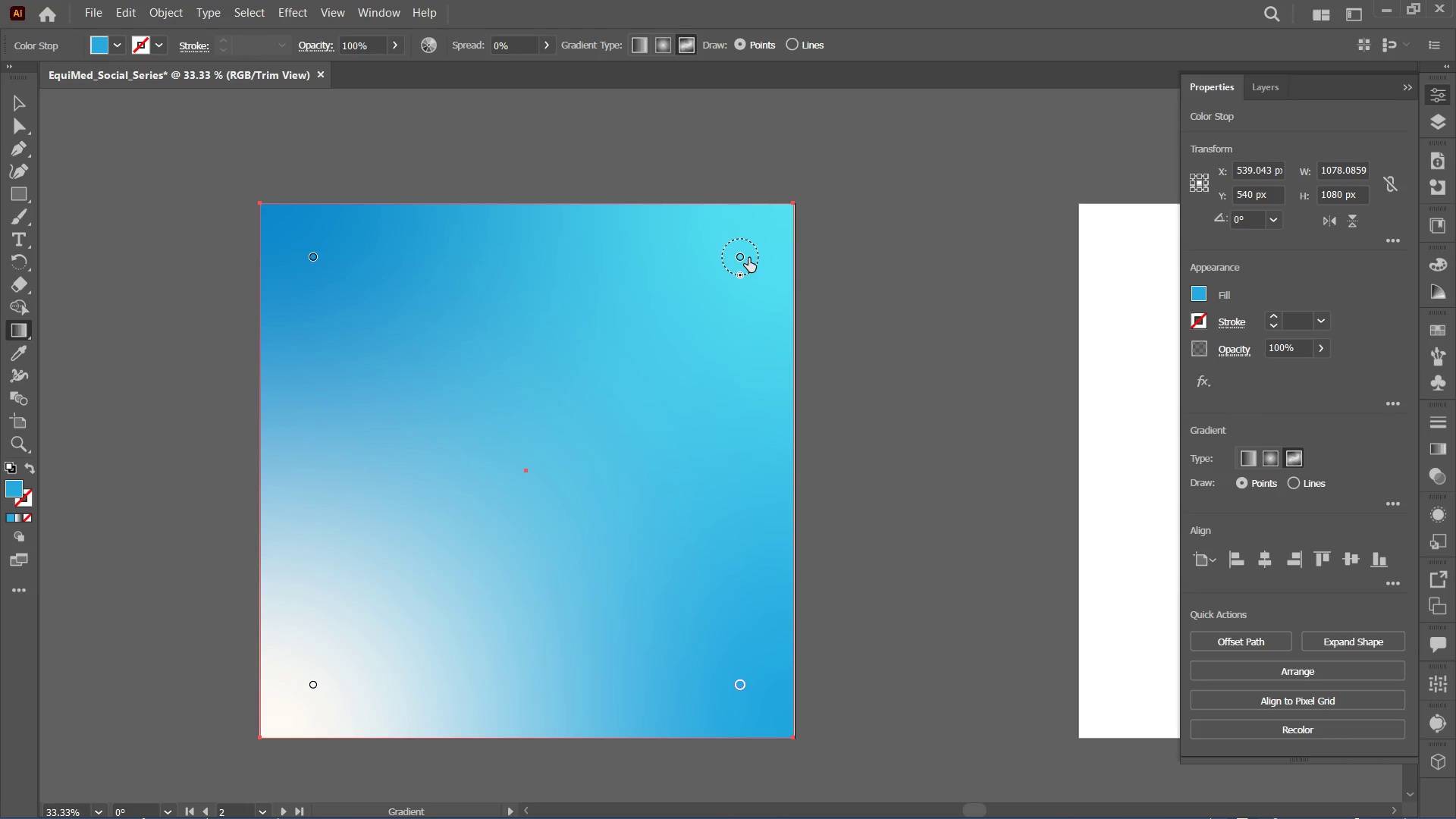 
double_click([746, 256])
 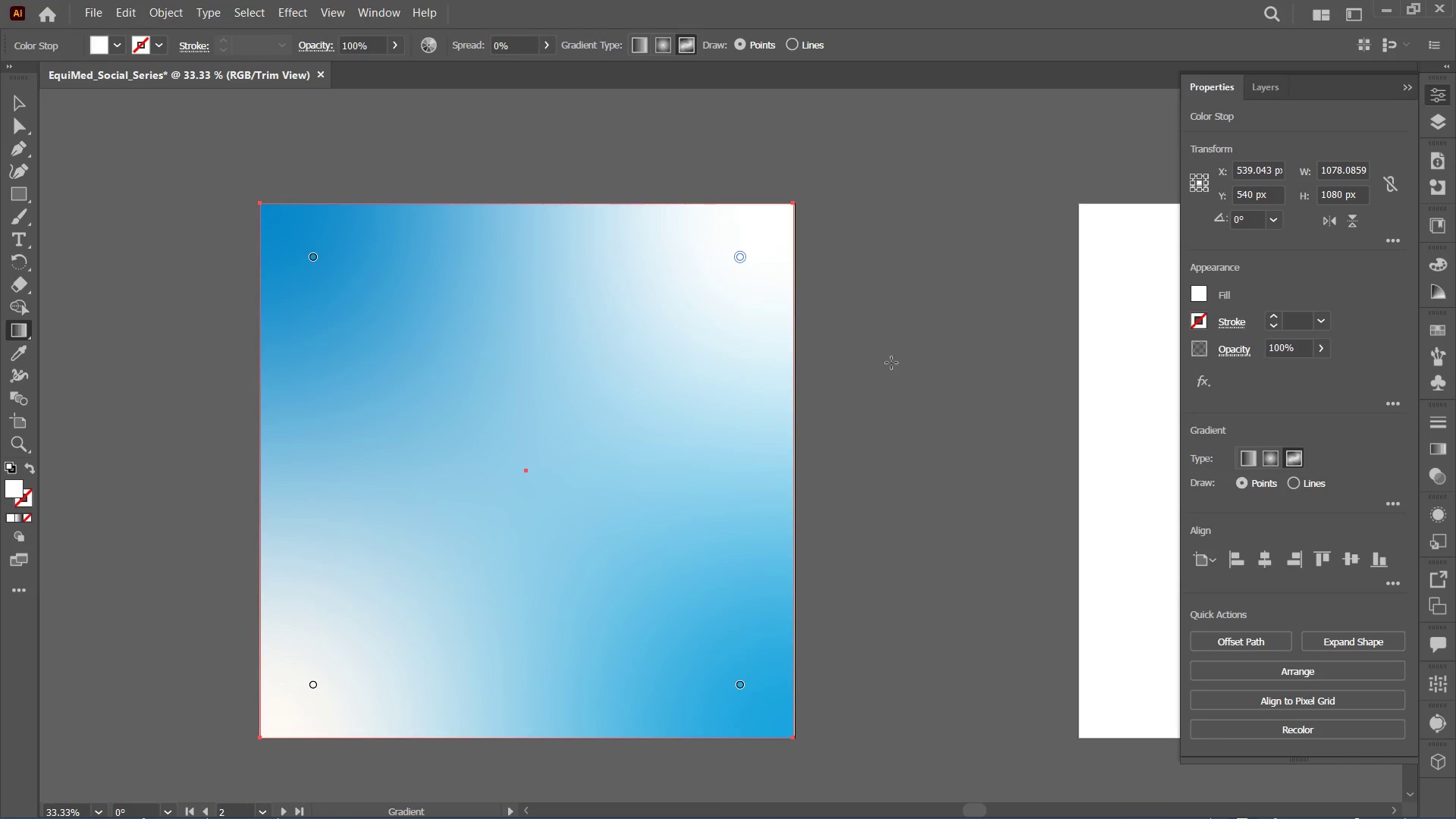 
left_click_drag(start_coordinate=[742, 255], to_coordinate=[740, 300])
 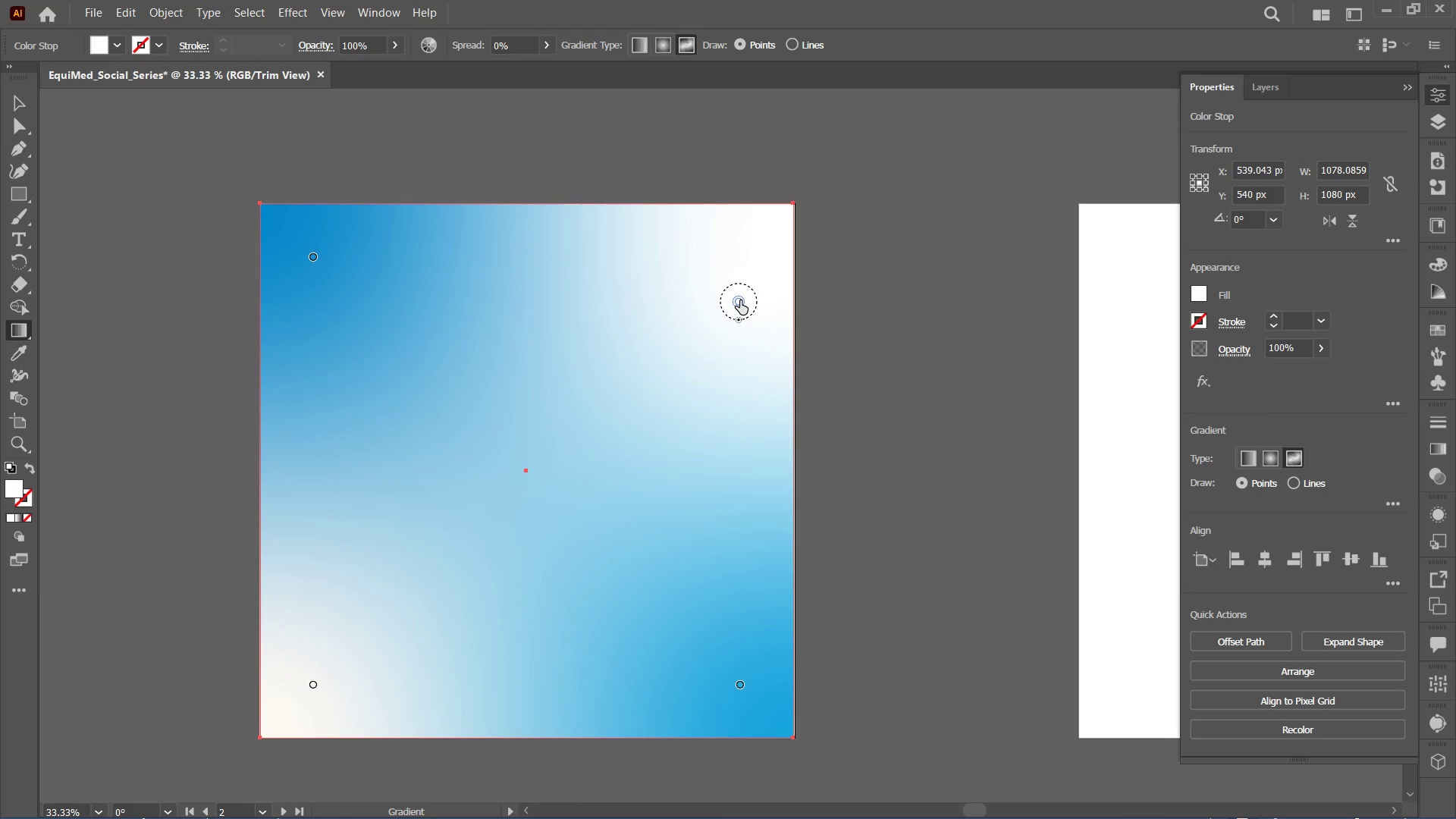 
double_click([740, 300])
 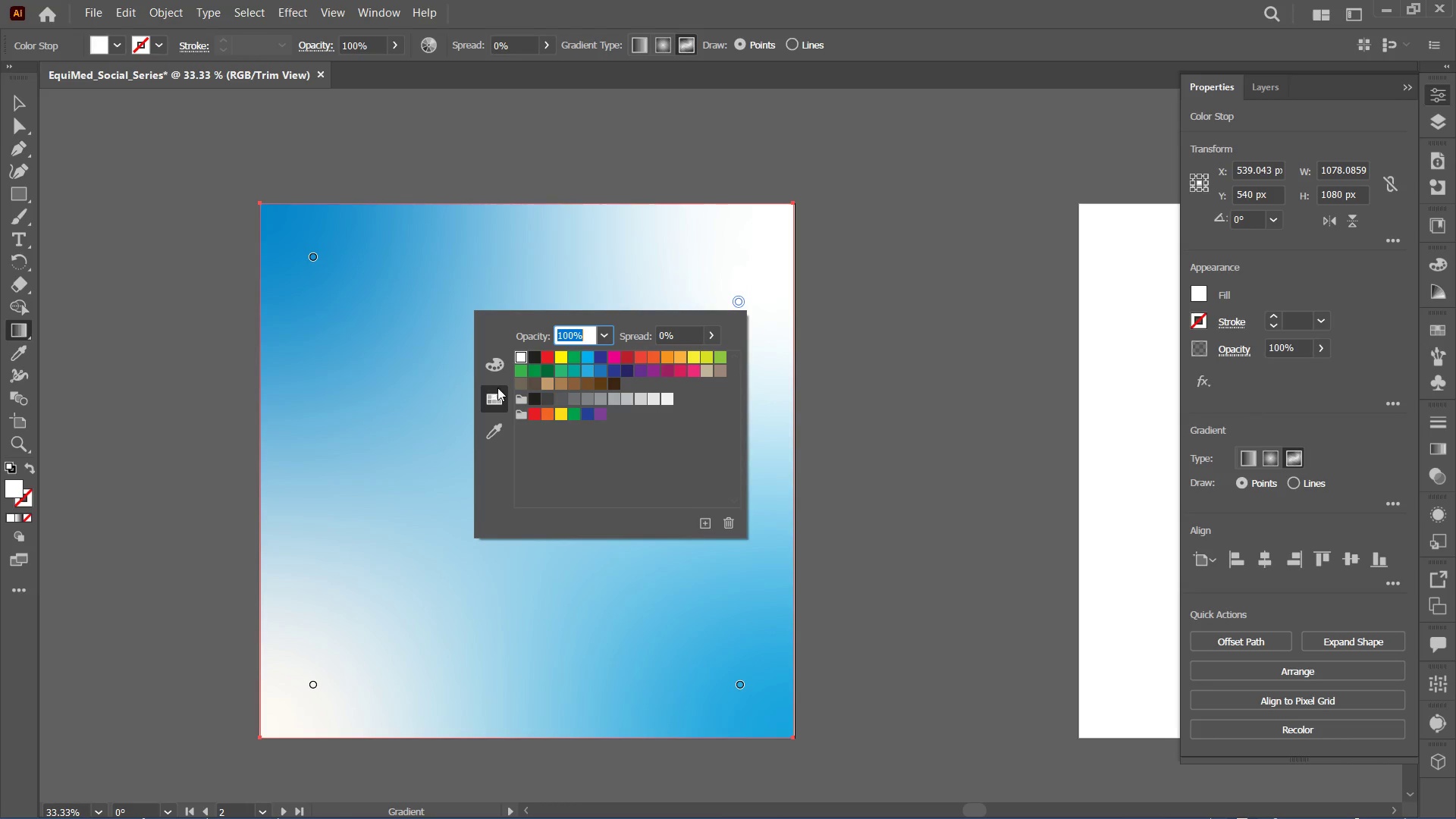 
left_click([504, 370])
 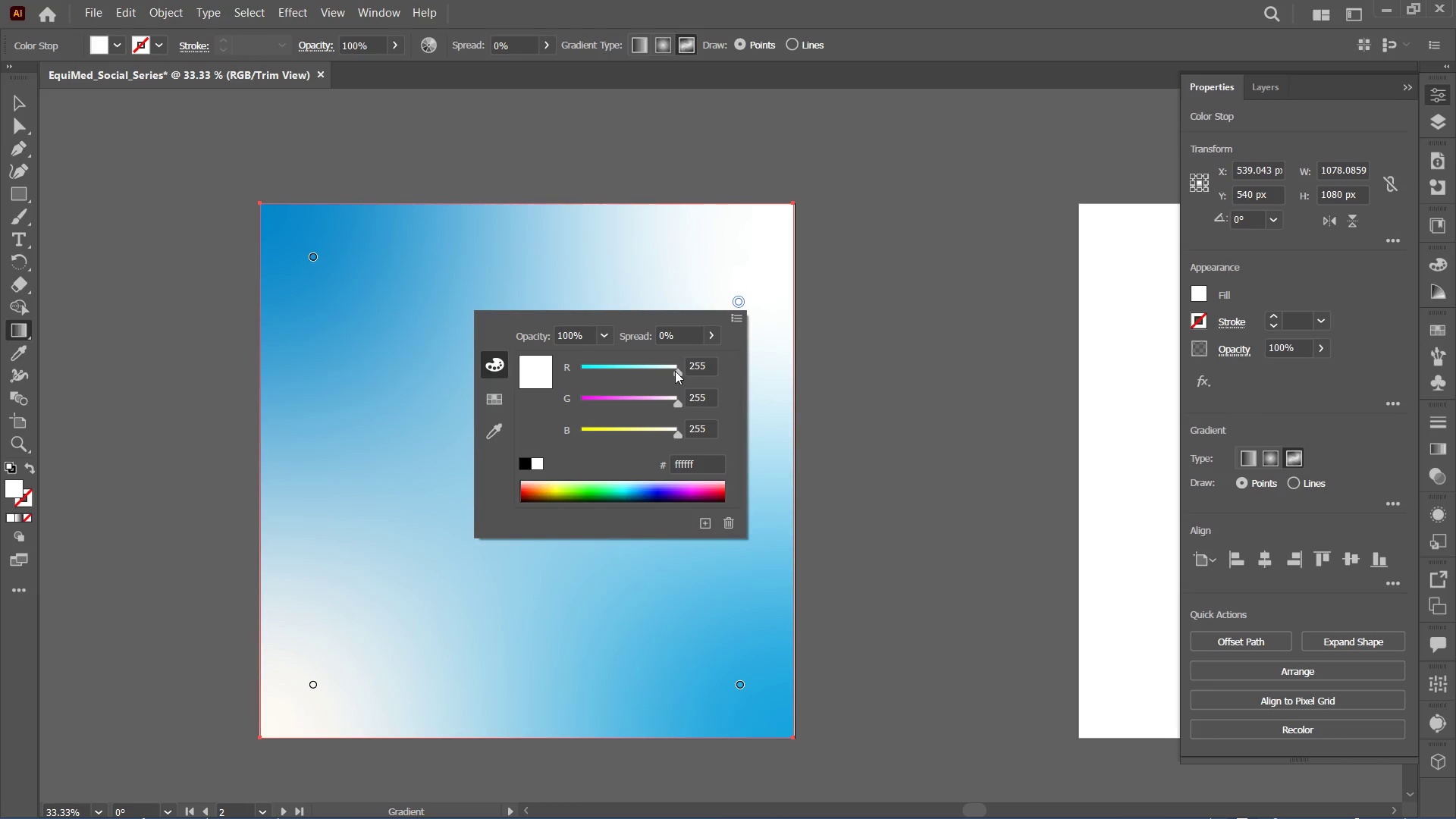 
left_click_drag(start_coordinate=[675, 371], to_coordinate=[660, 370])
 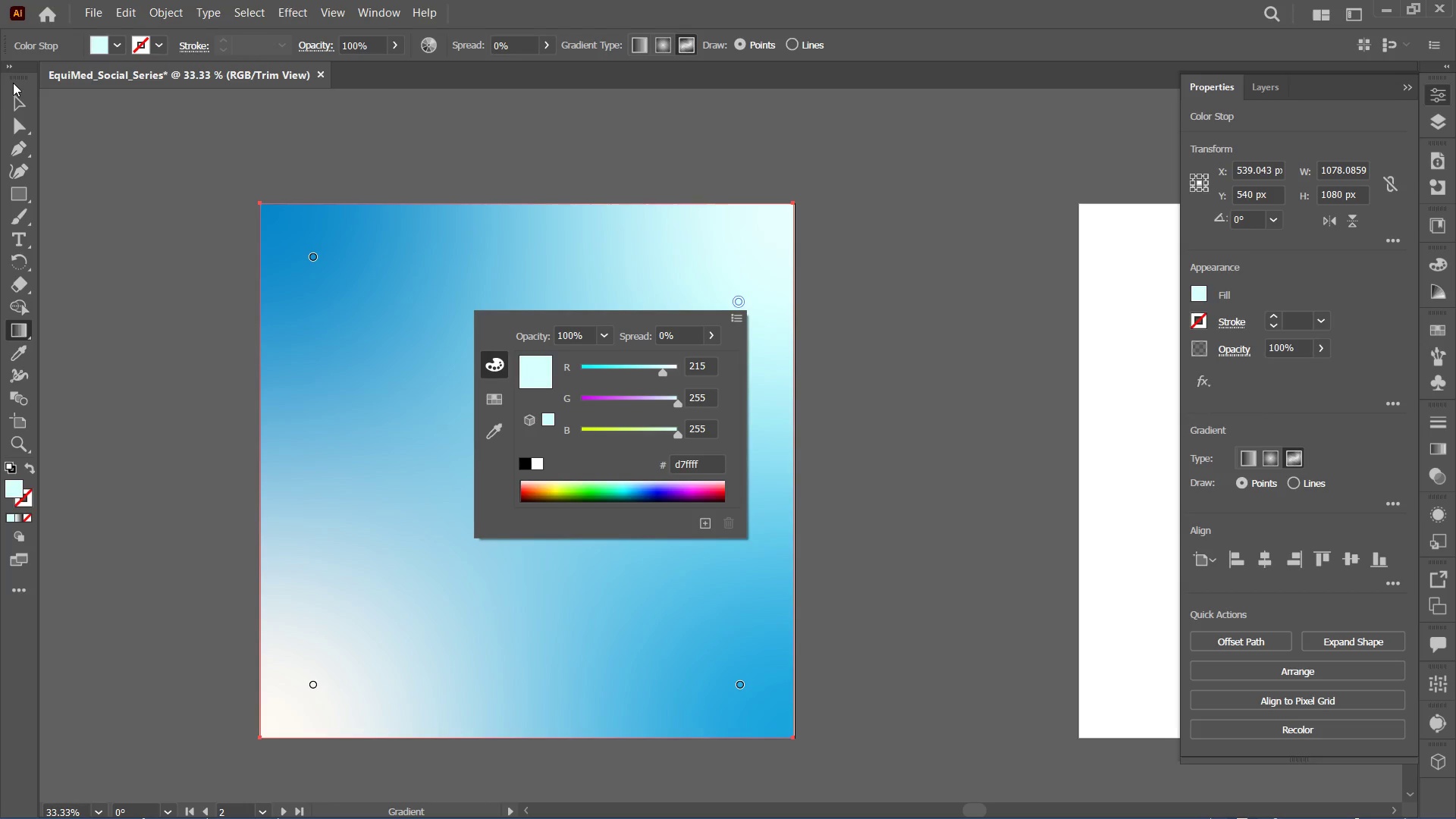 
double_click([244, 126])
 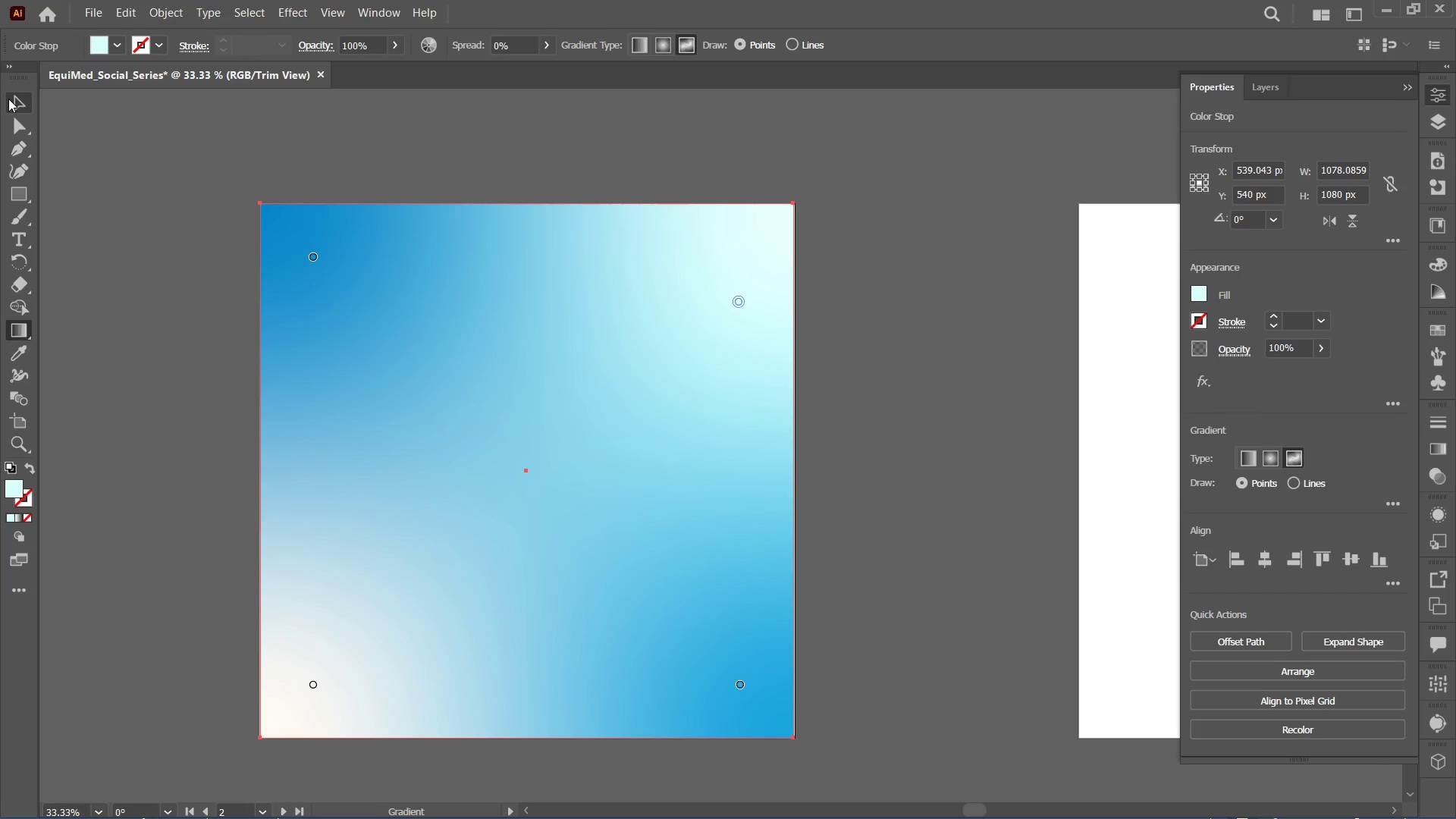 
double_click([327, 162])
 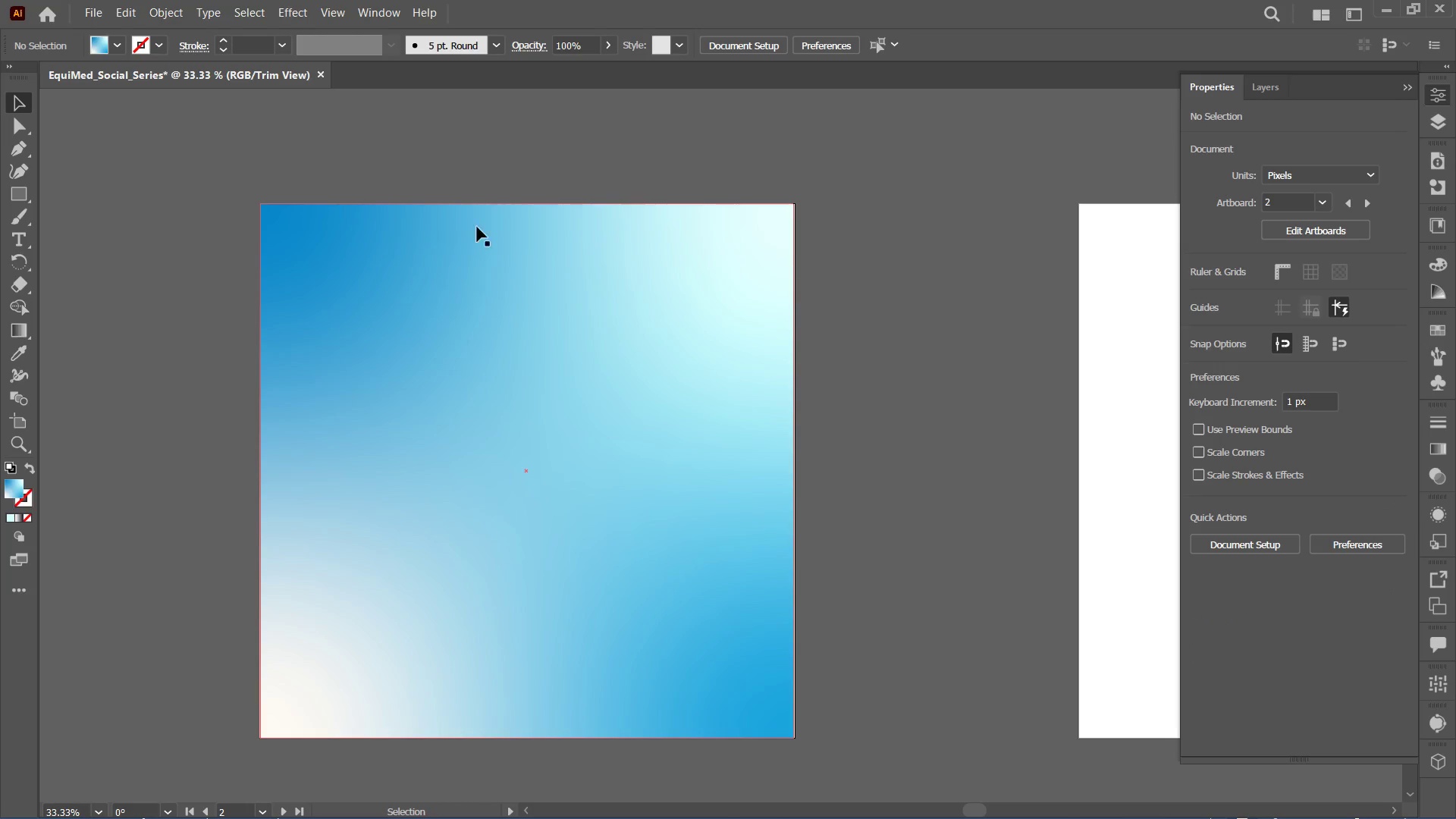 
hold_key(key=Space, duration=0.75)
 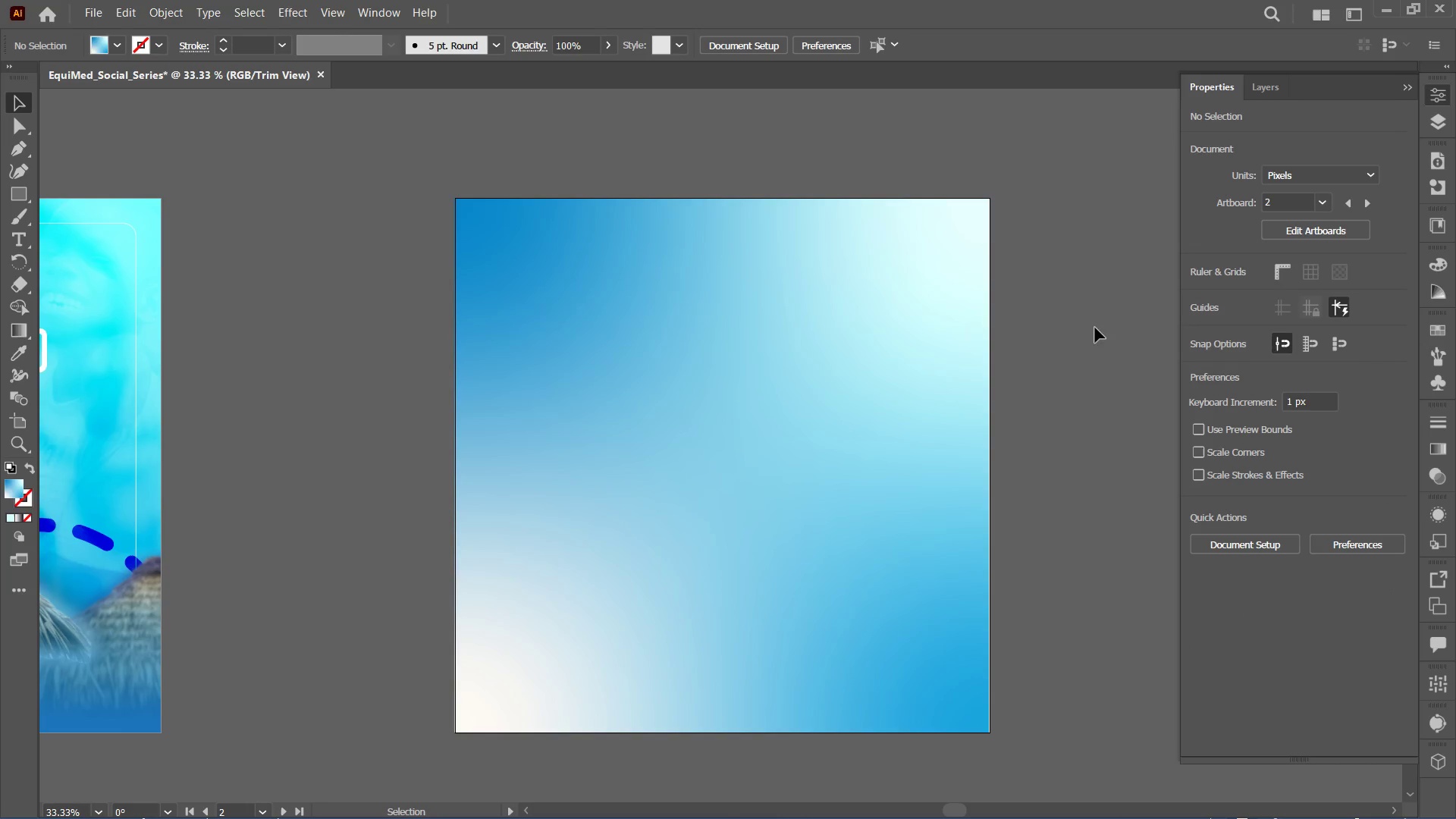 
left_click_drag(start_coordinate=[486, 219], to_coordinate=[715, 260])
 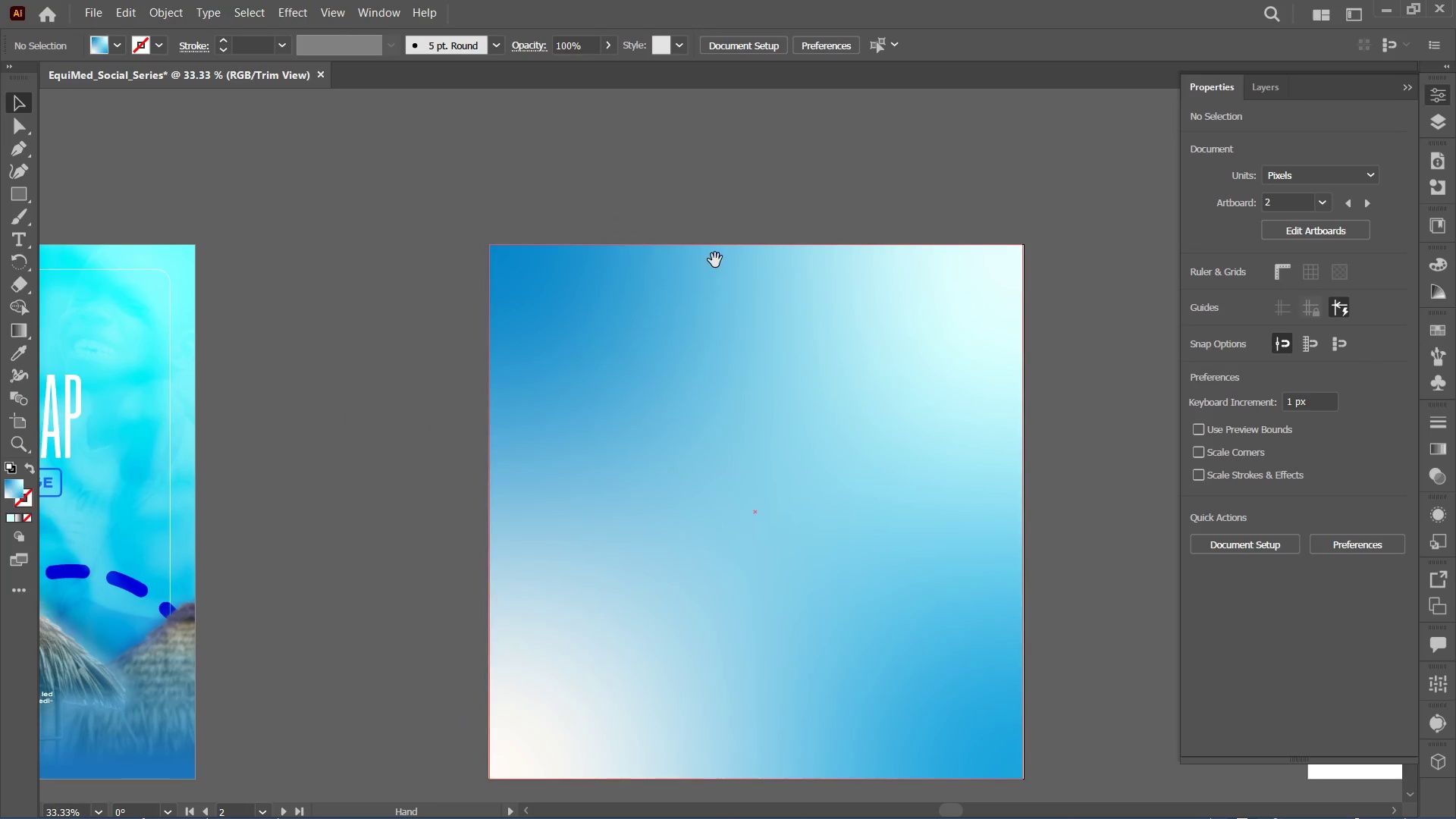 
left_click_drag(start_coordinate=[715, 260], to_coordinate=[681, 214])
 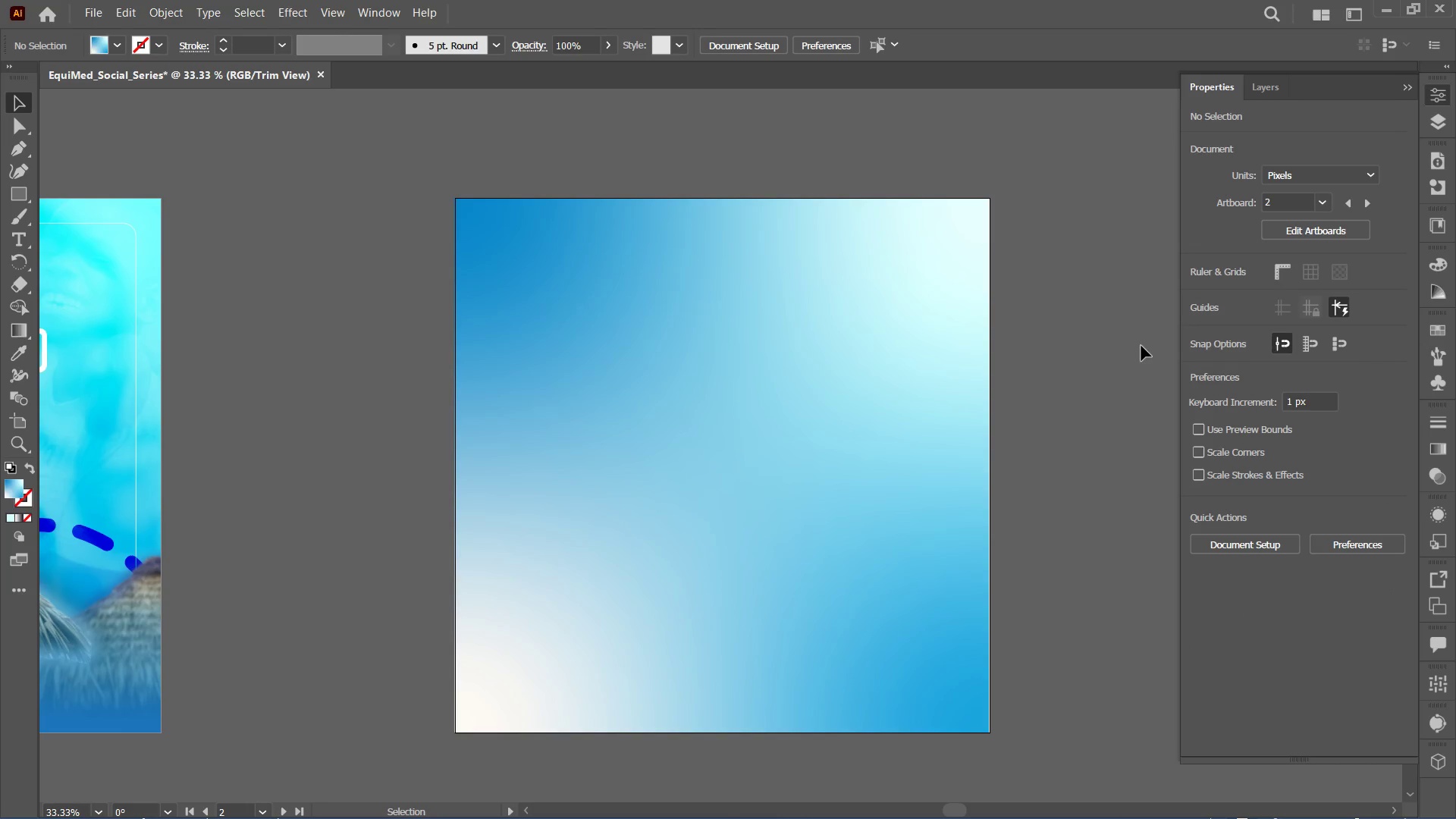 
key(Control+Shift+P)
 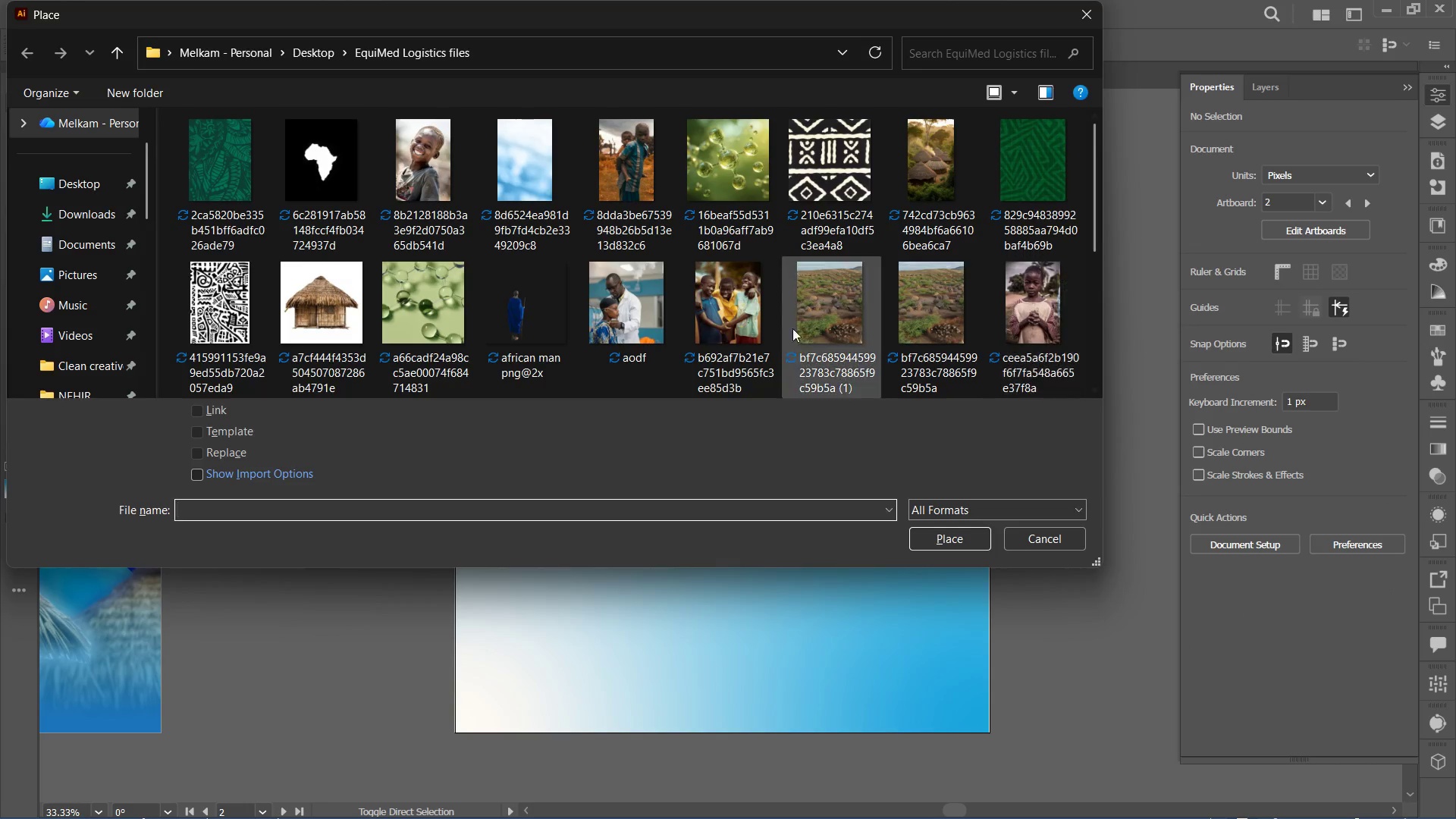 
scroll: coordinate [481, 294], scroll_direction: down, amount: 2.0
 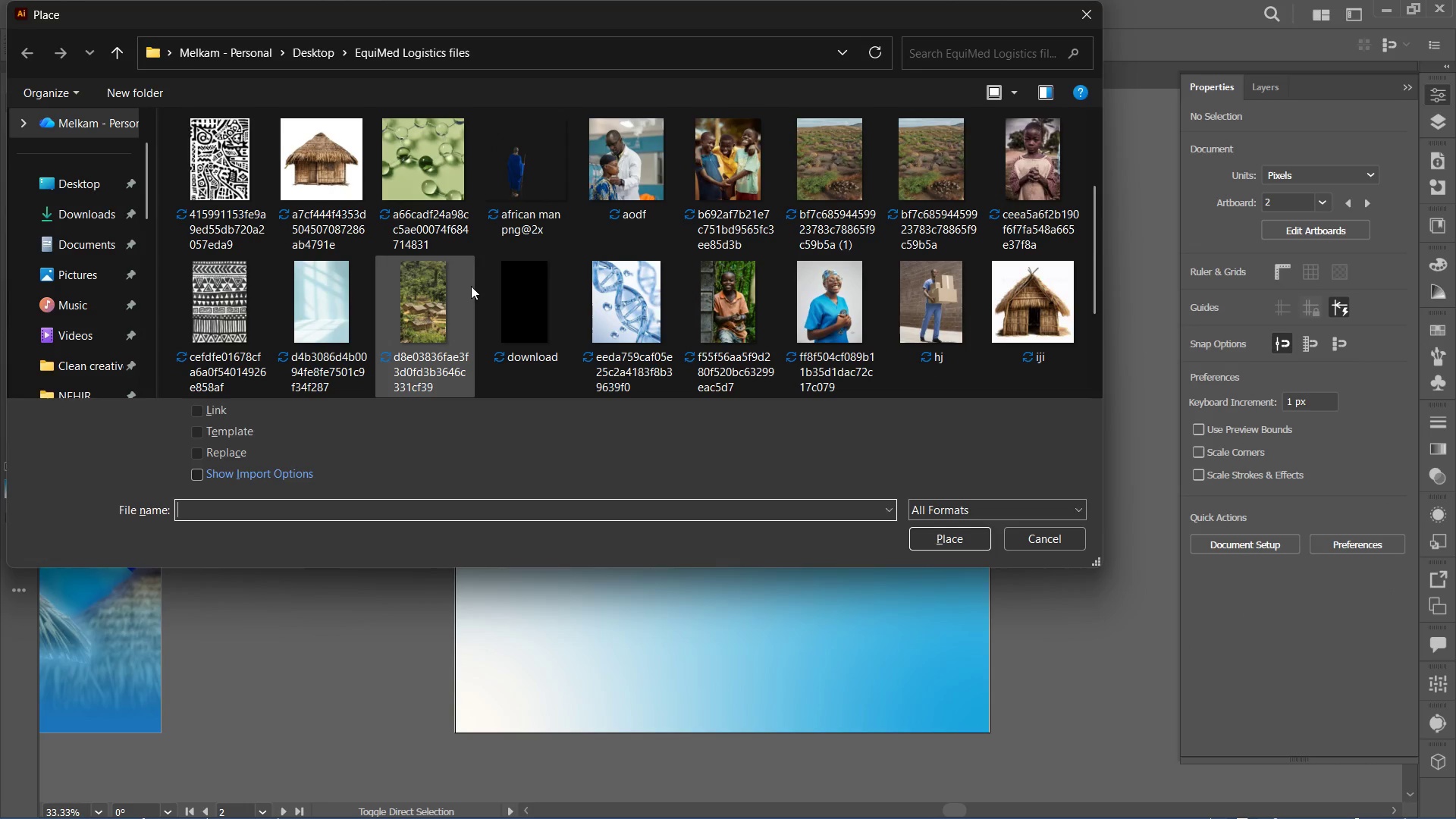 
scroll: coordinate [471, 286], scroll_direction: up, amount: 1.0
 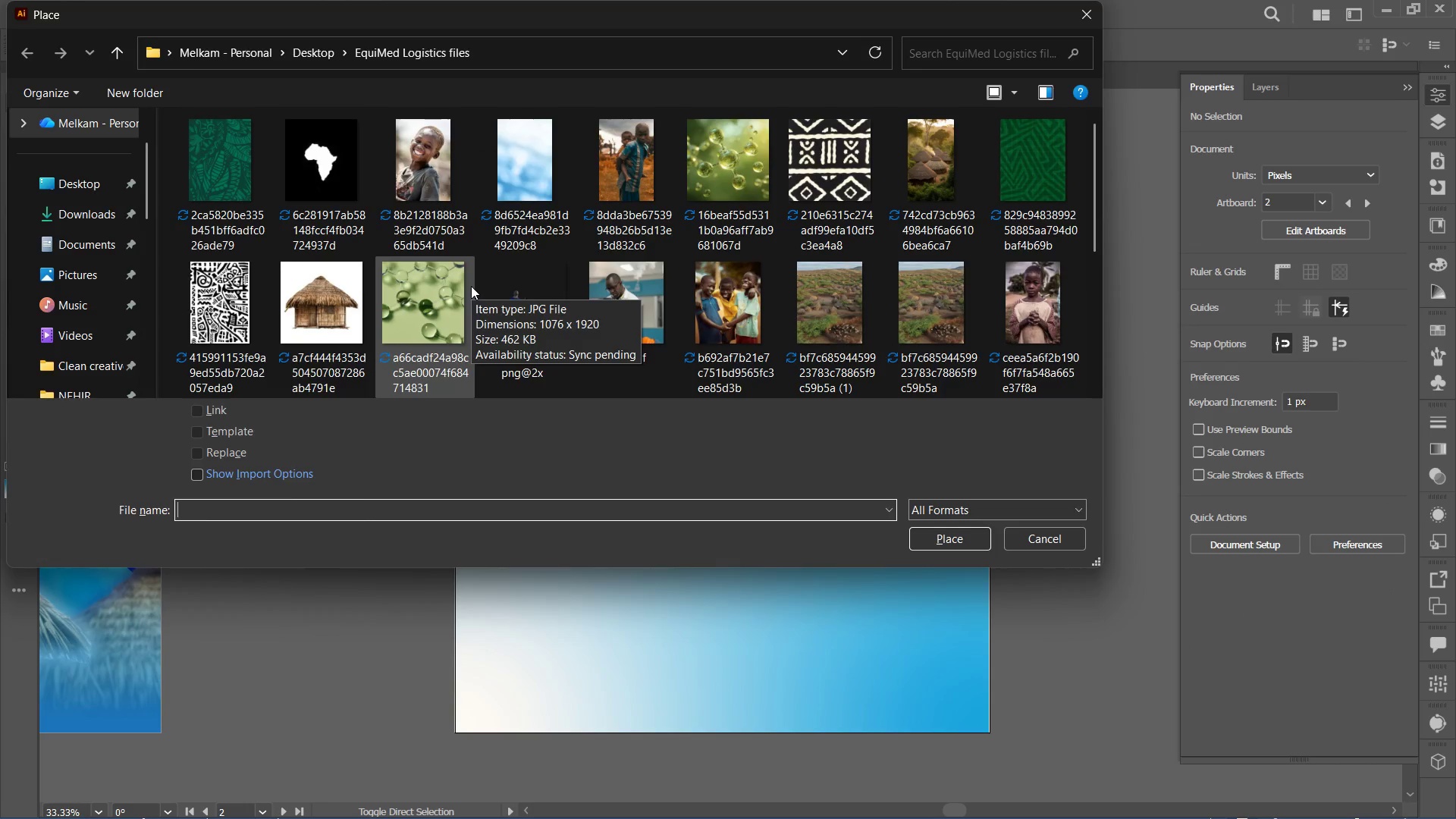 
left_click([469, 285])
 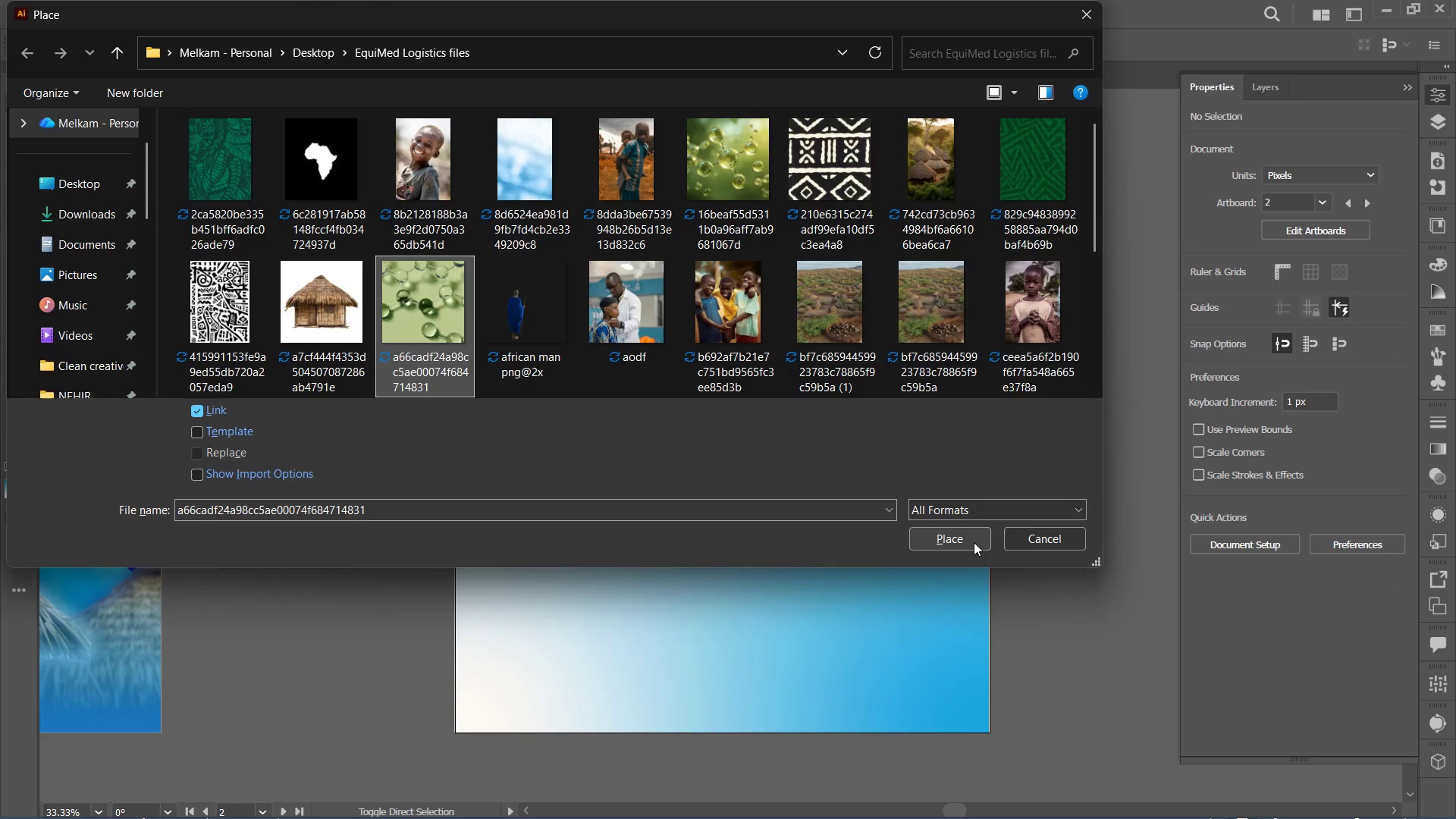 
left_click([971, 541])
 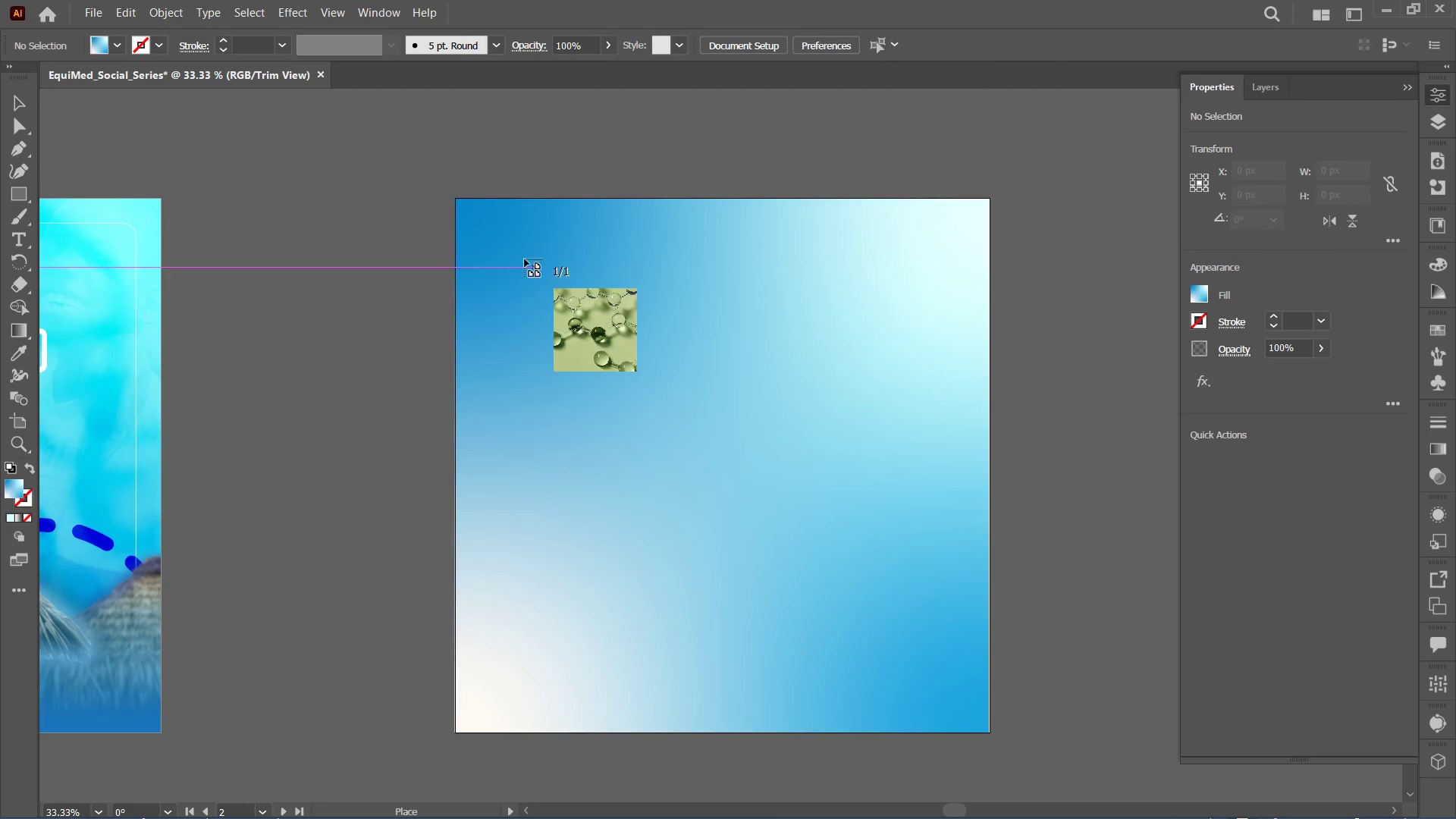 
hold_key(key=ShiftLeft, duration=3.34)
left_click_drag(start_coordinate=[456, 198], to_coordinate=[901, 614])
 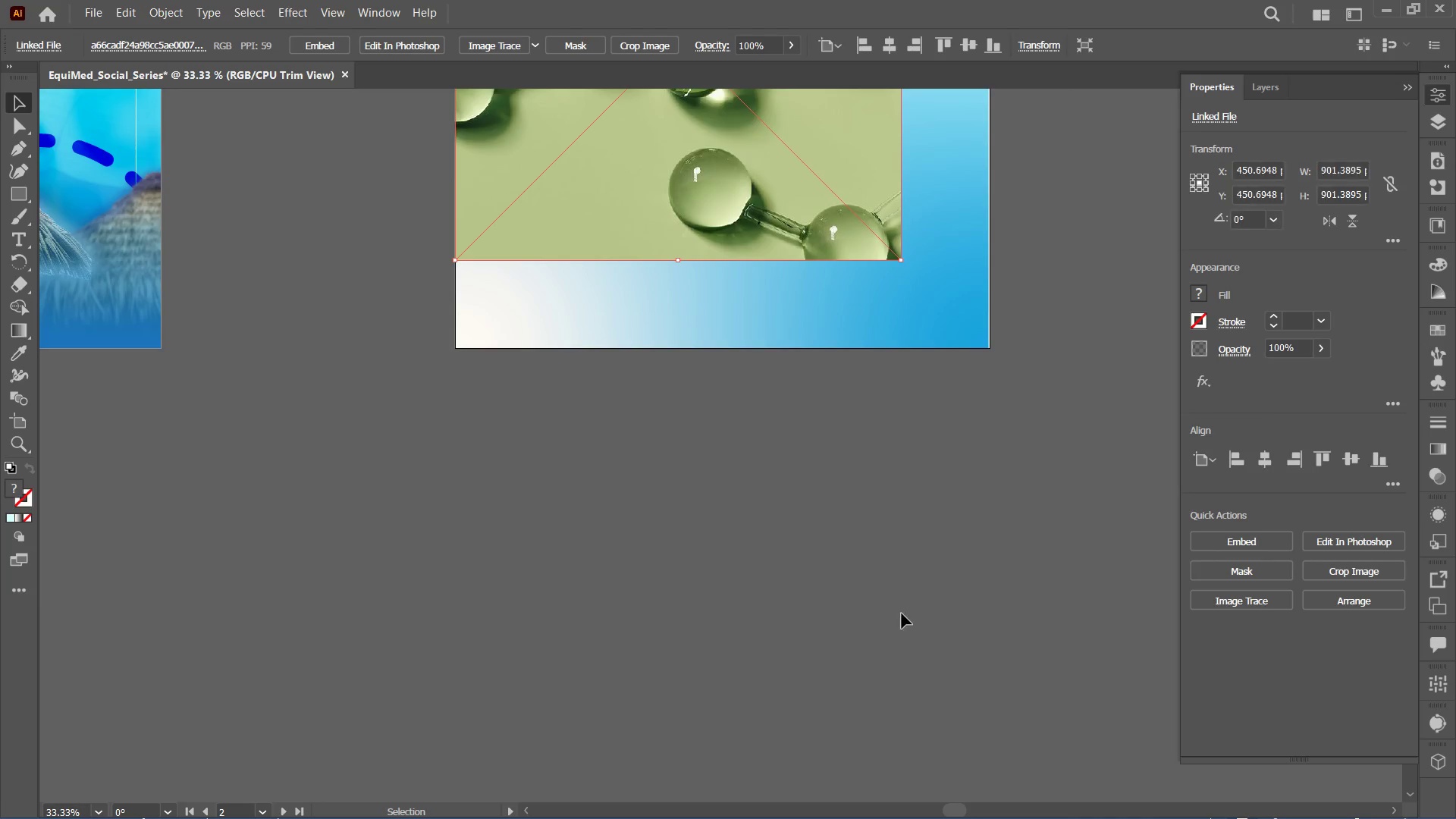 
hold_key(key=ControlLeft, duration=0.31)
 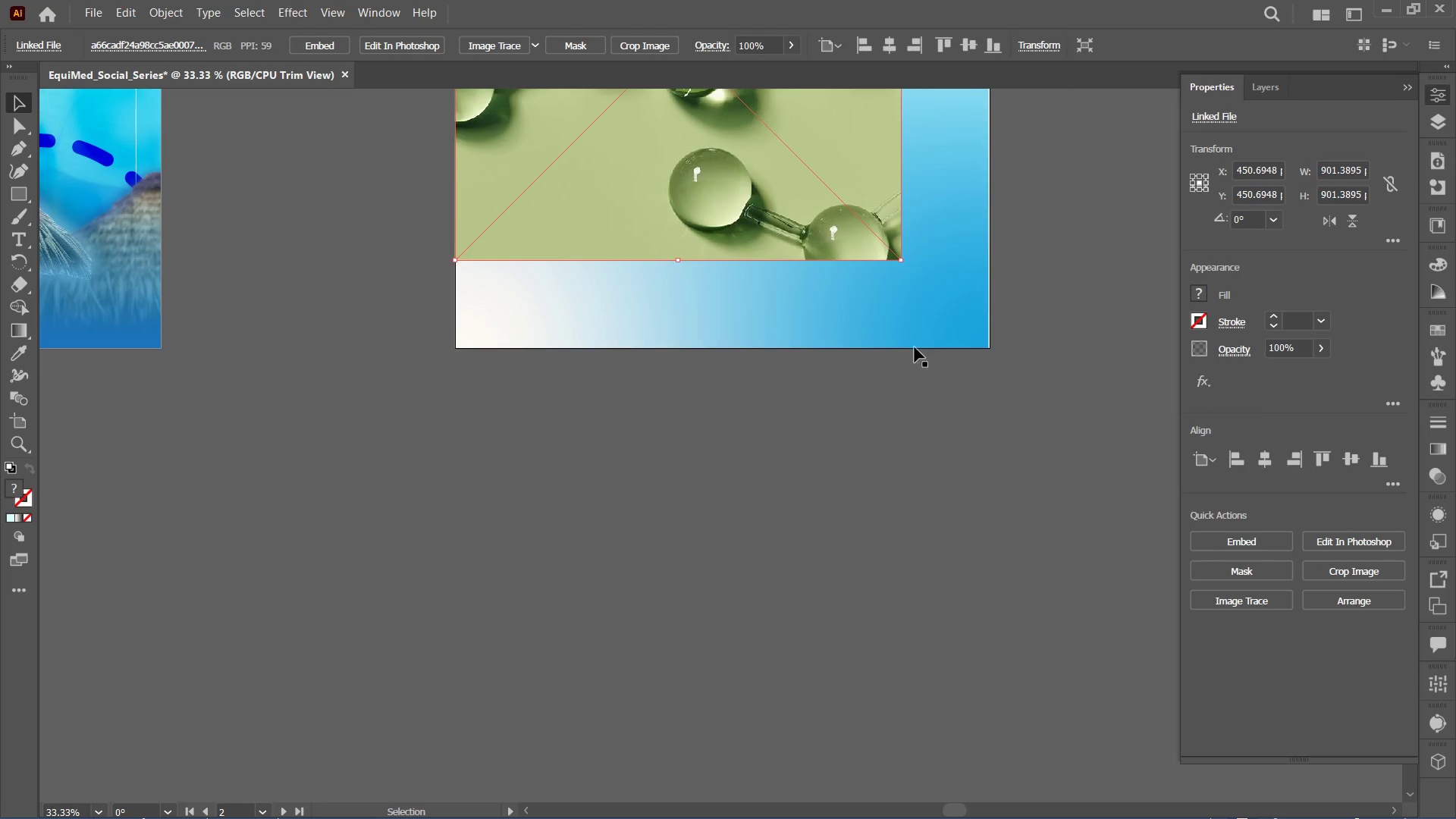 
hold_key(key=Space, duration=0.52)
 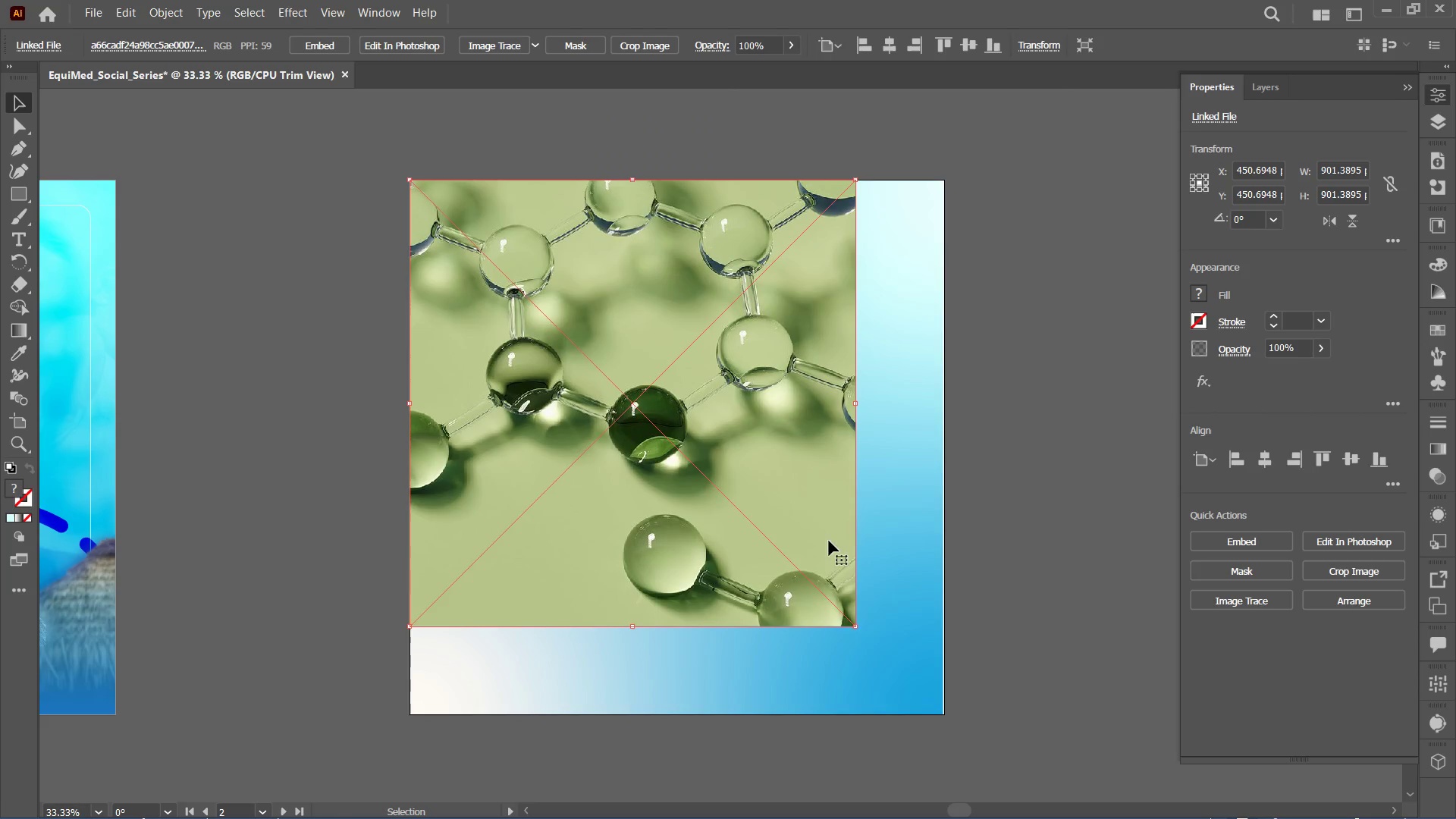 
left_click_drag(start_coordinate=[915, 346], to_coordinate=[869, 712])
 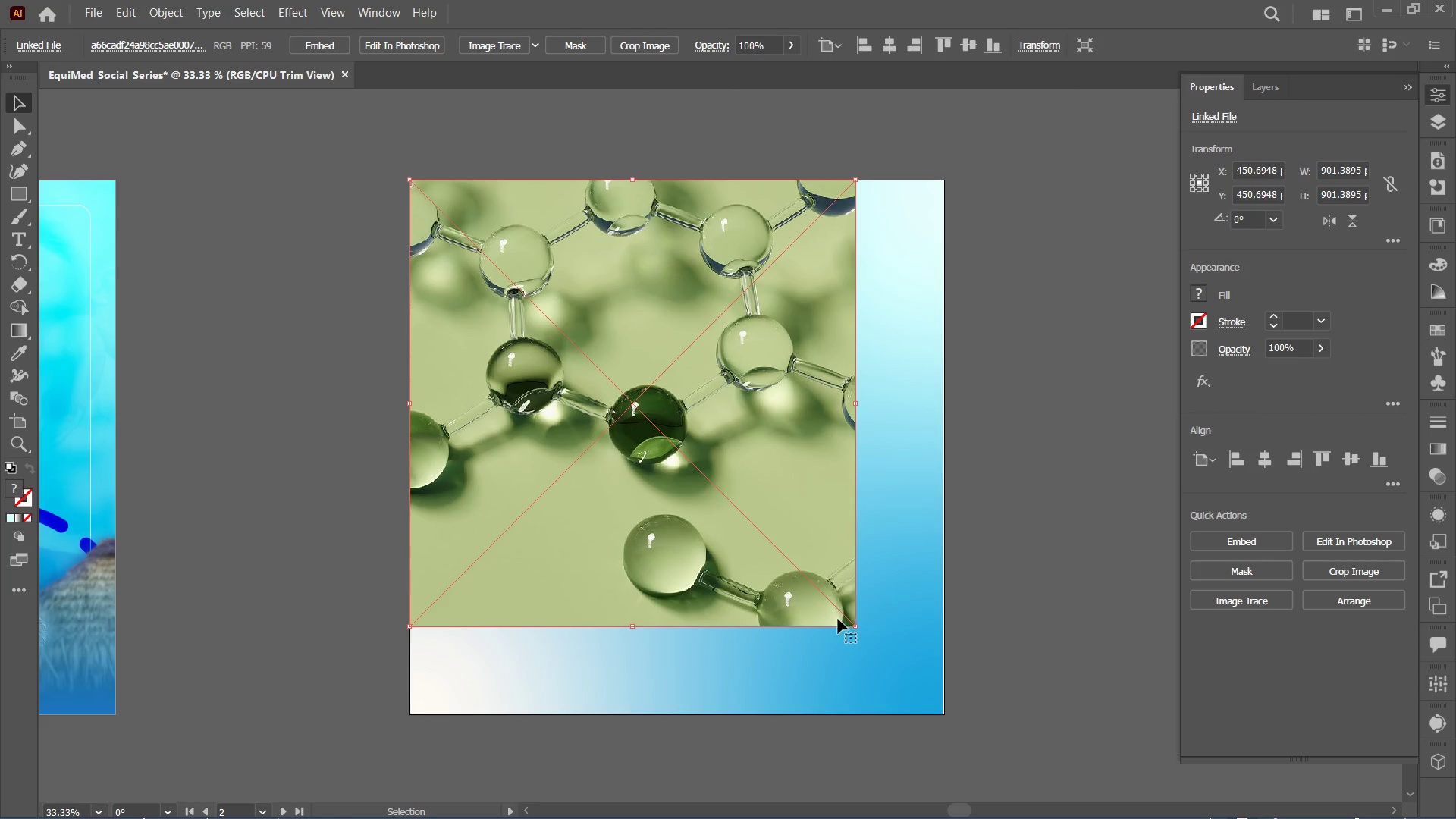 
hold_key(key=ShiftLeft, duration=1.3)
left_click_drag(start_coordinate=[852, 626], to_coordinate=[950, 736])
 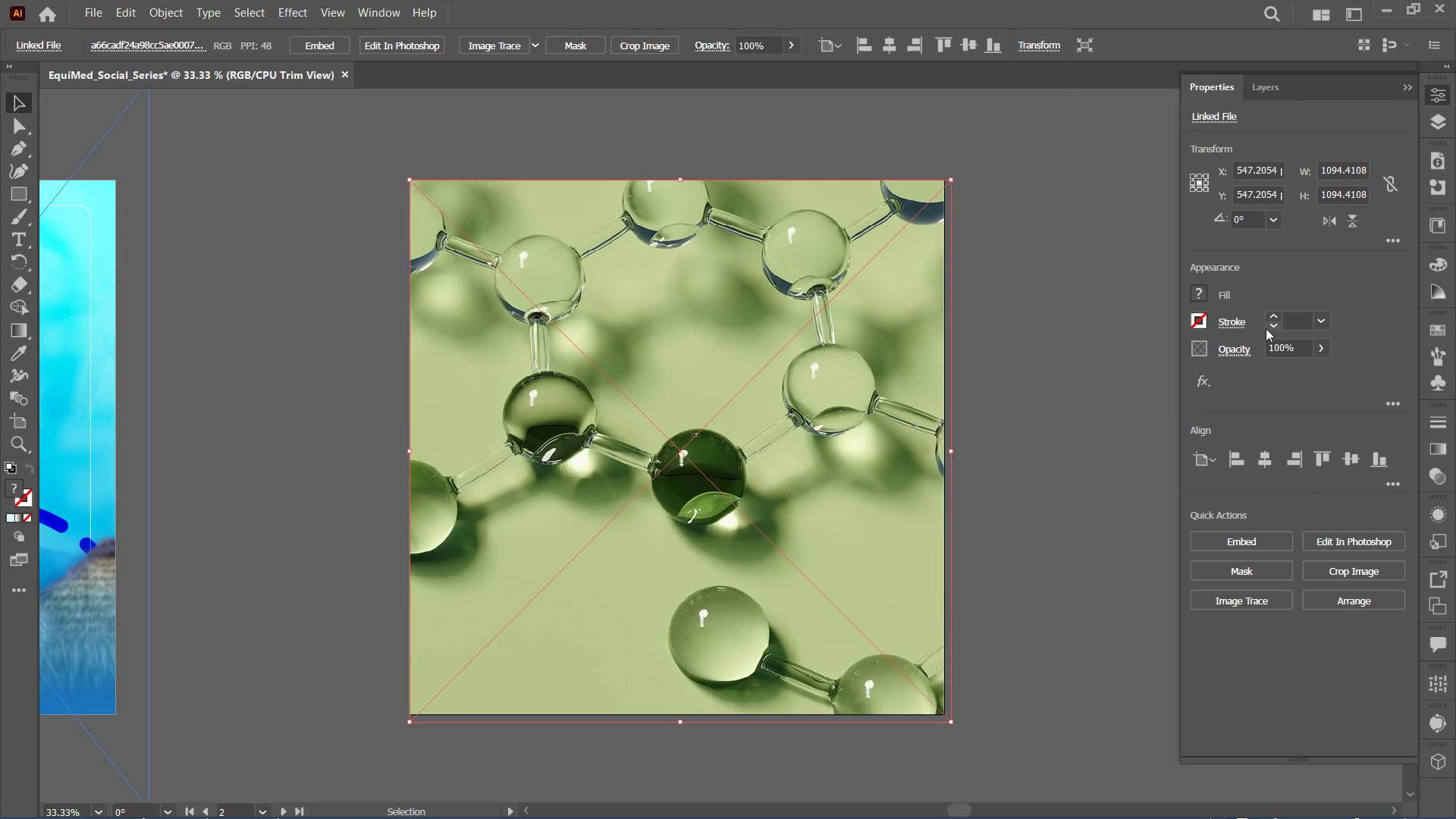 
left_click([1246, 347])
 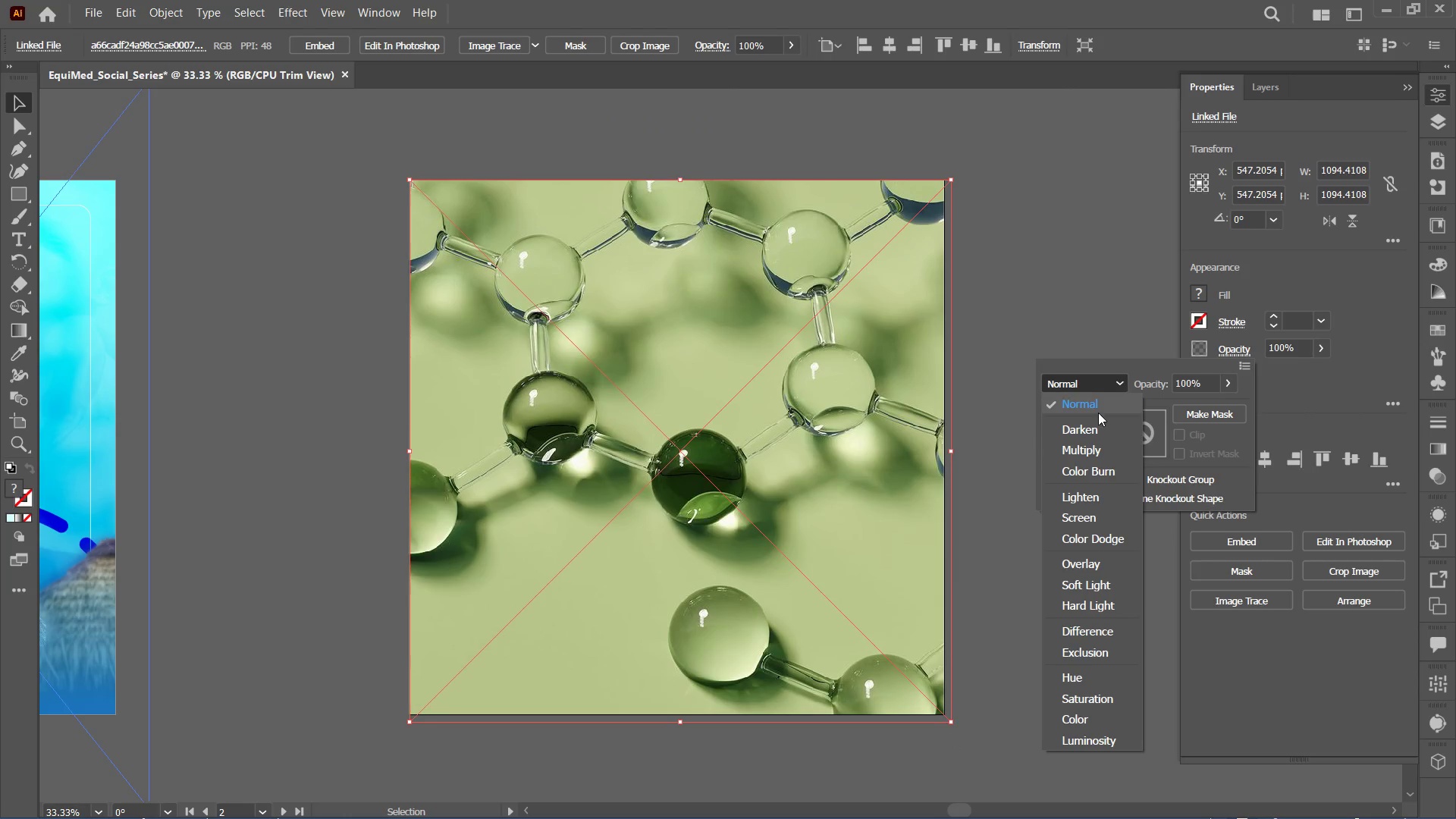 
left_click([1099, 435])
 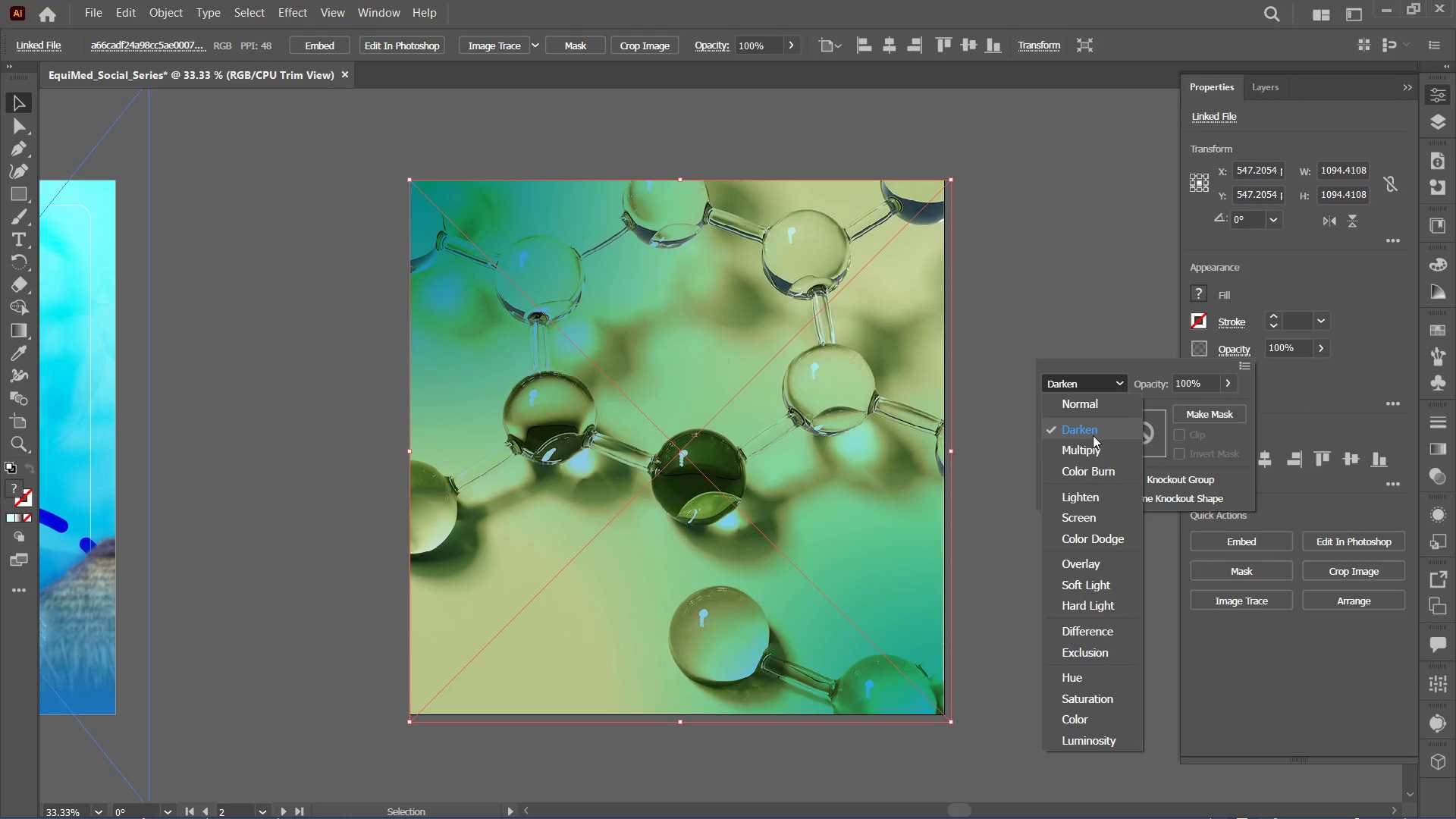 
left_click([1097, 448])
 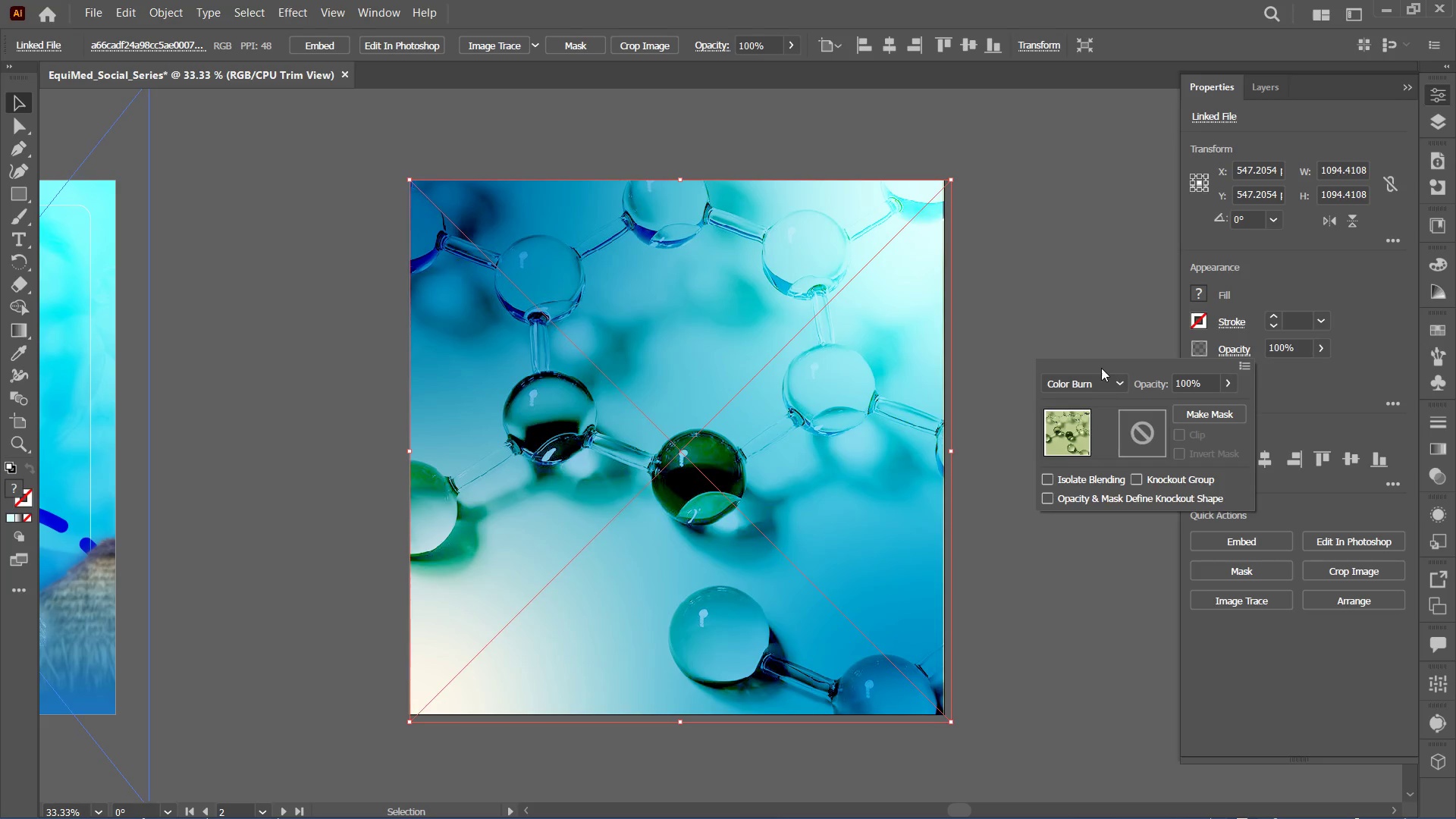 
left_click([1101, 383])
 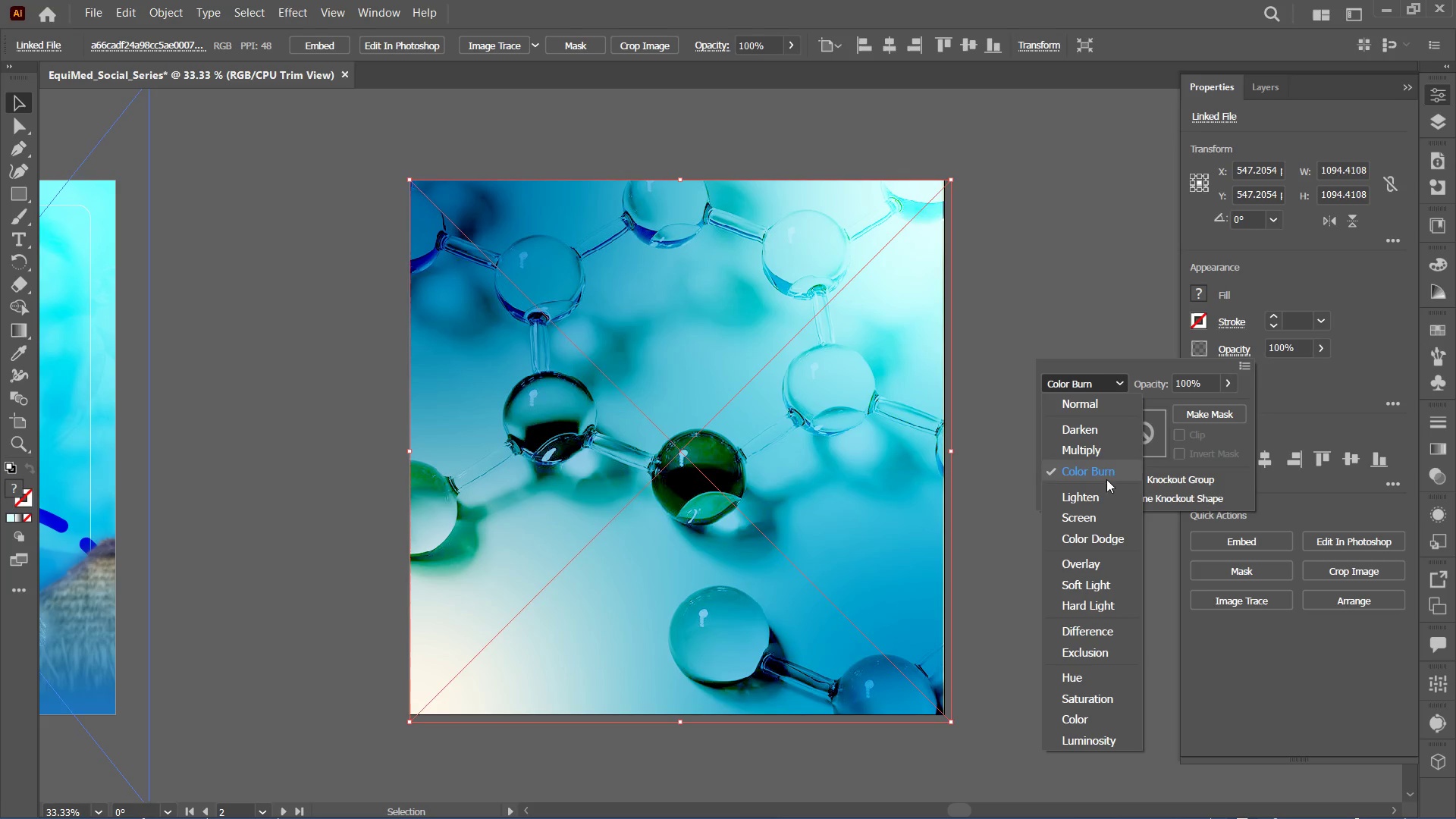 
left_click([1106, 499])
 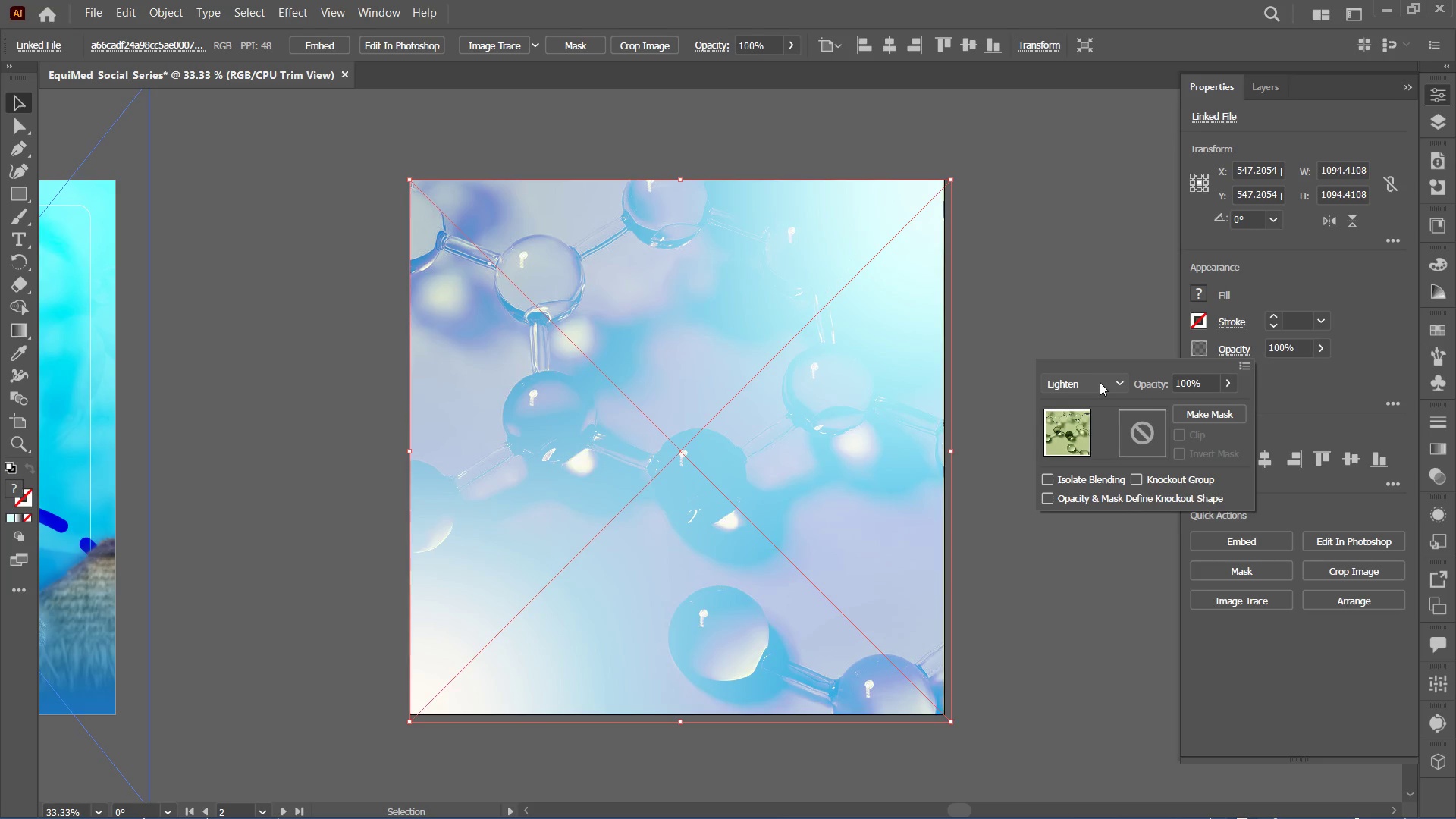 
left_click([1100, 382])
 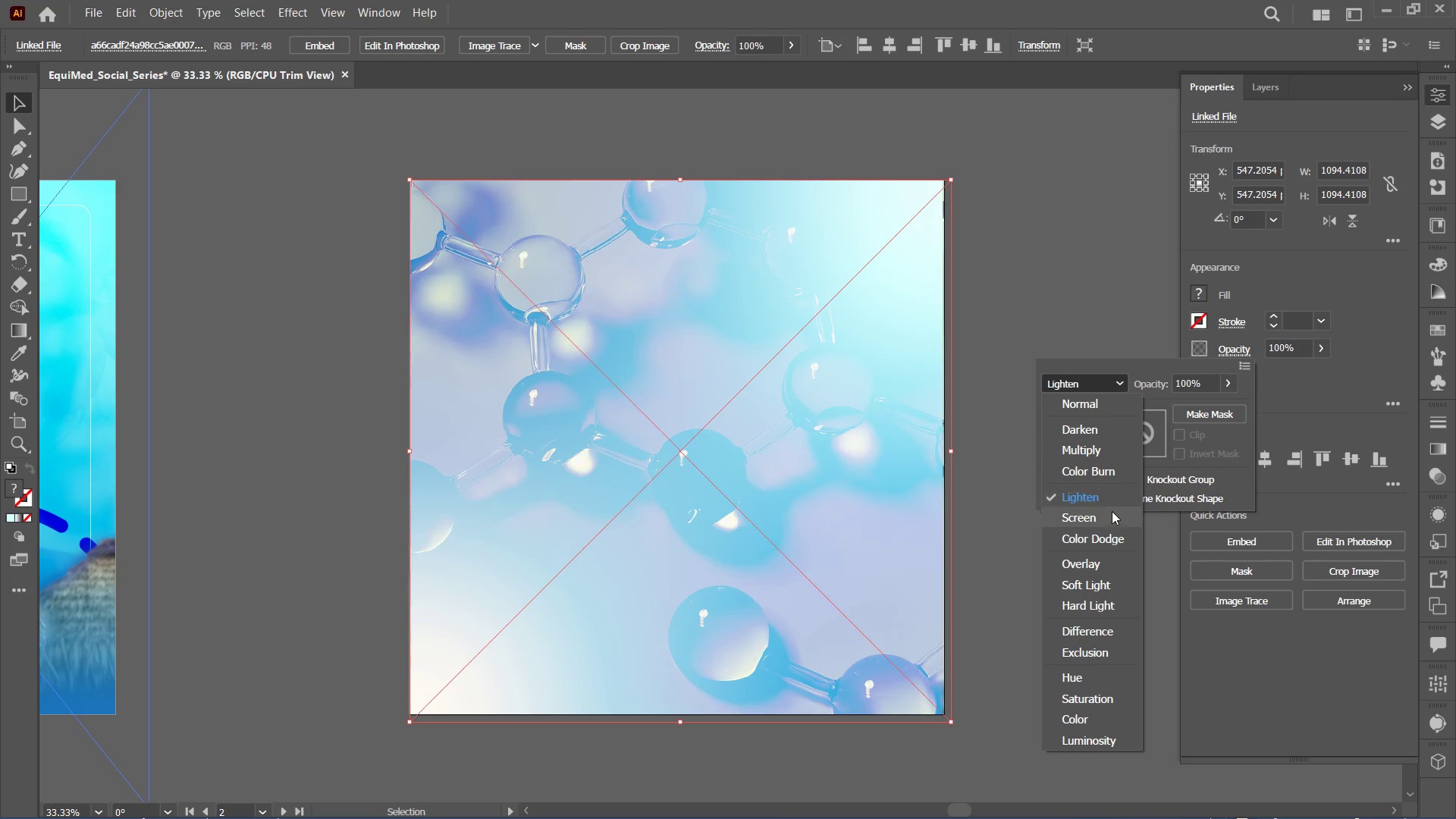 
left_click([1112, 513])
 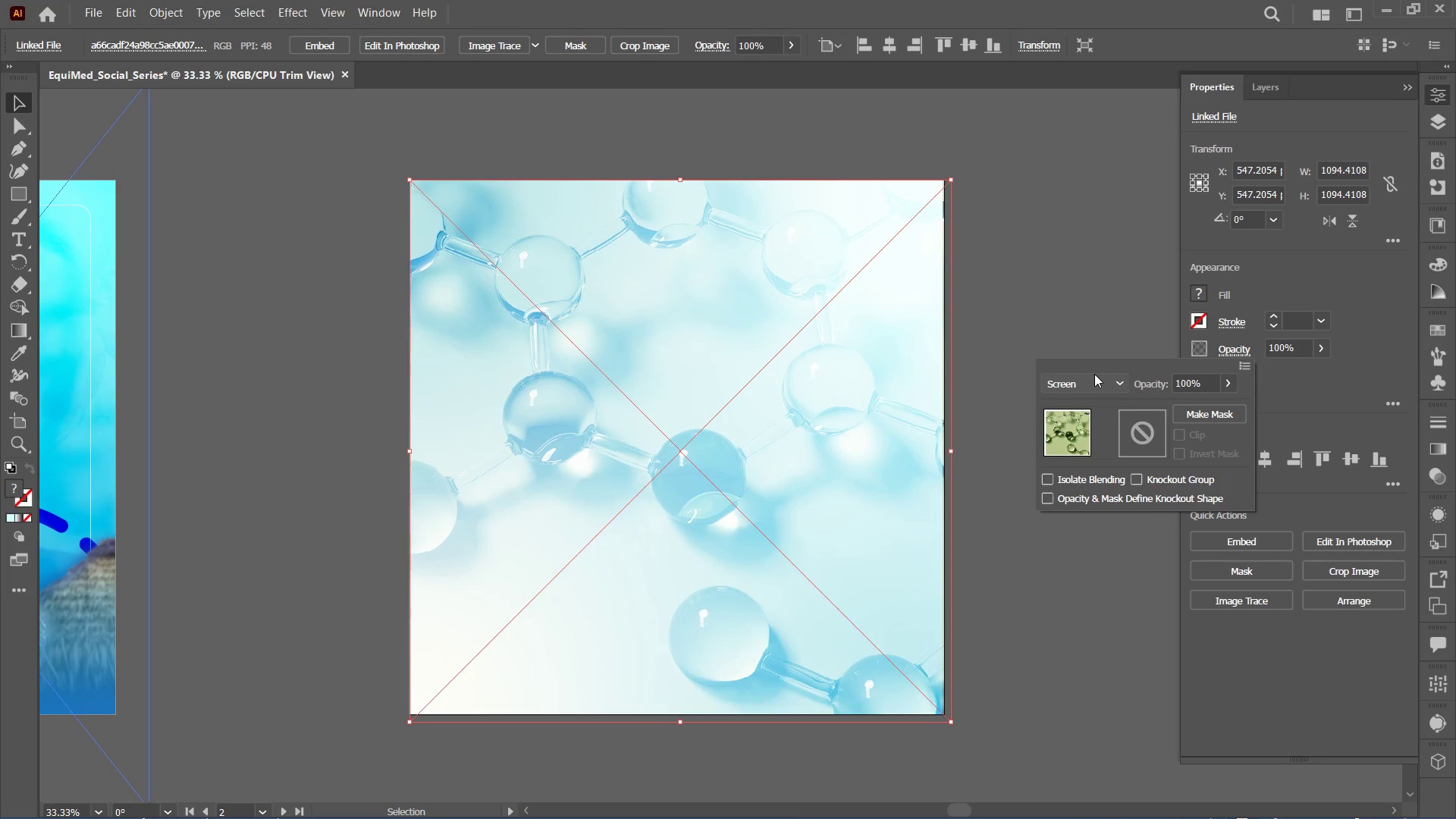 
left_click([1094, 374])
 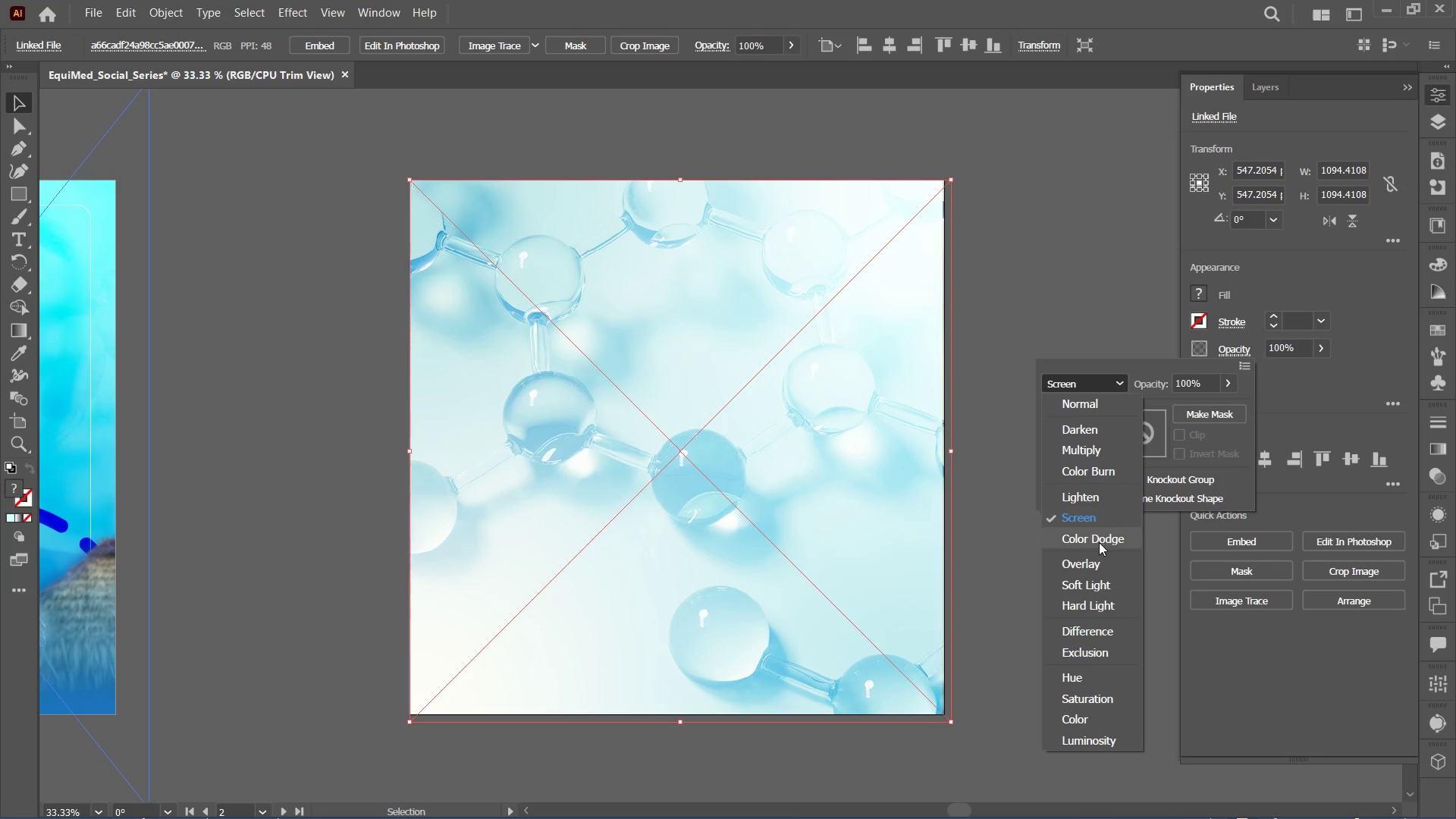 
left_click([1100, 545])
 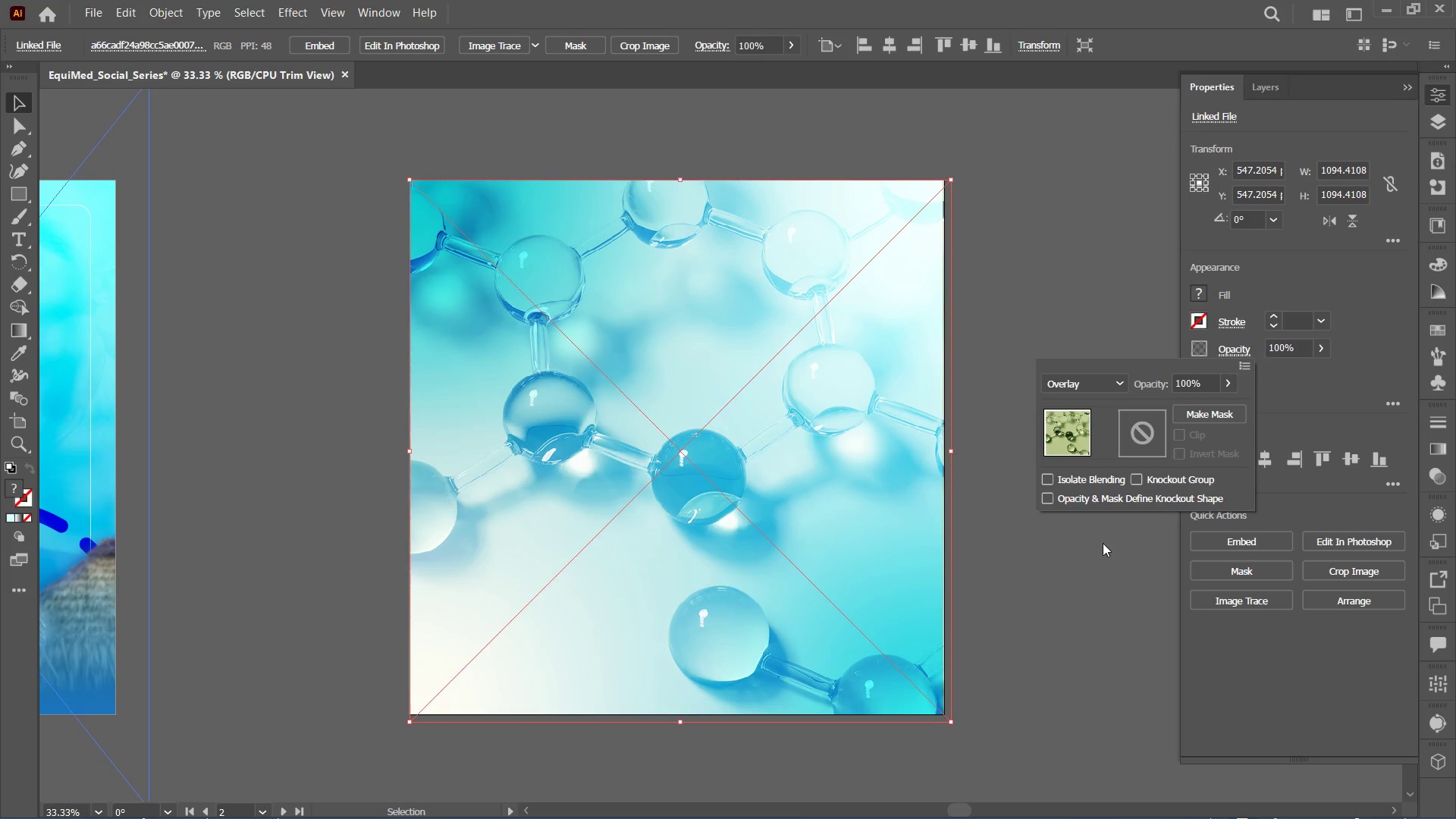 
left_click([1097, 382])
 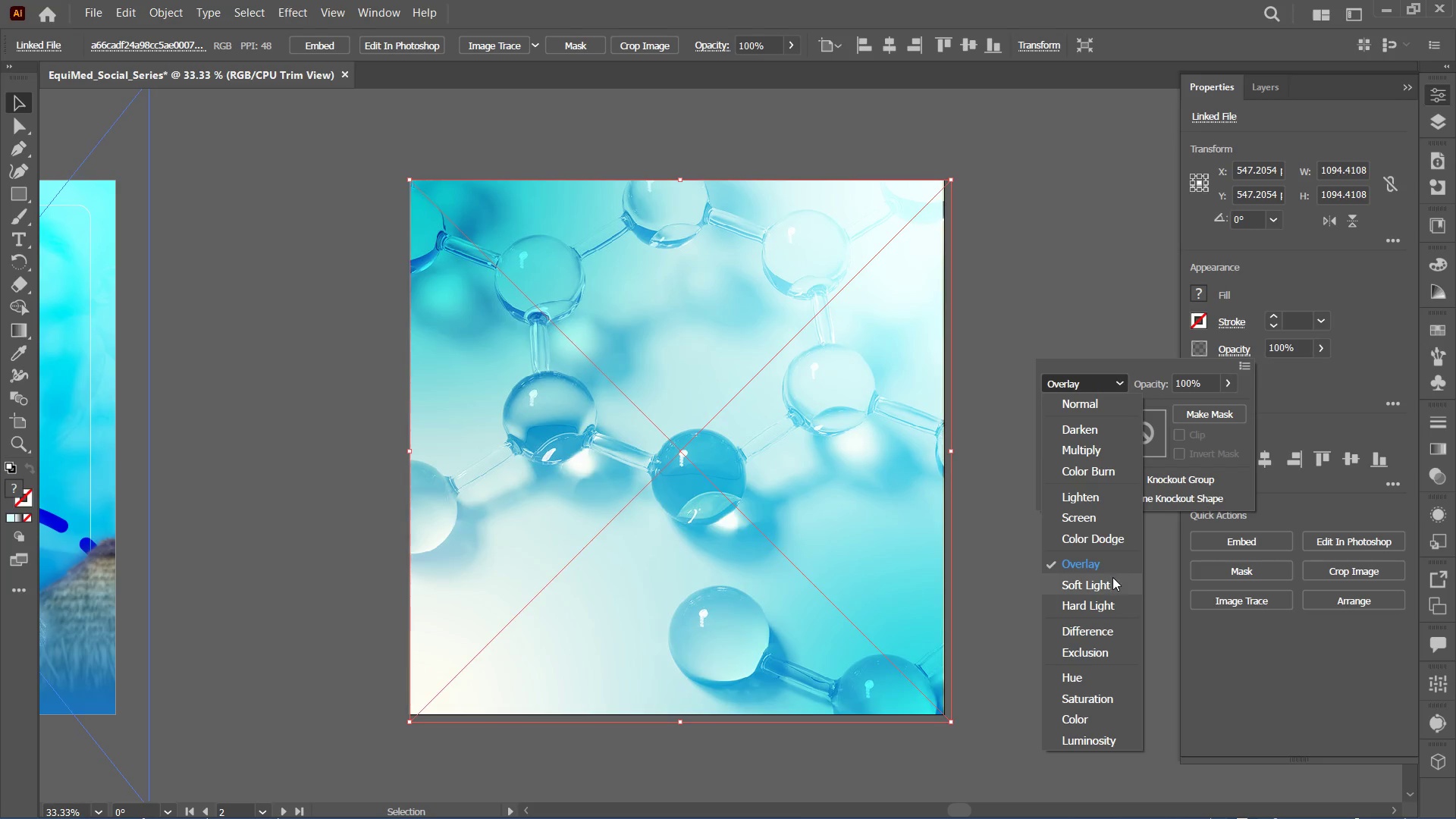 
left_click([1112, 579])
 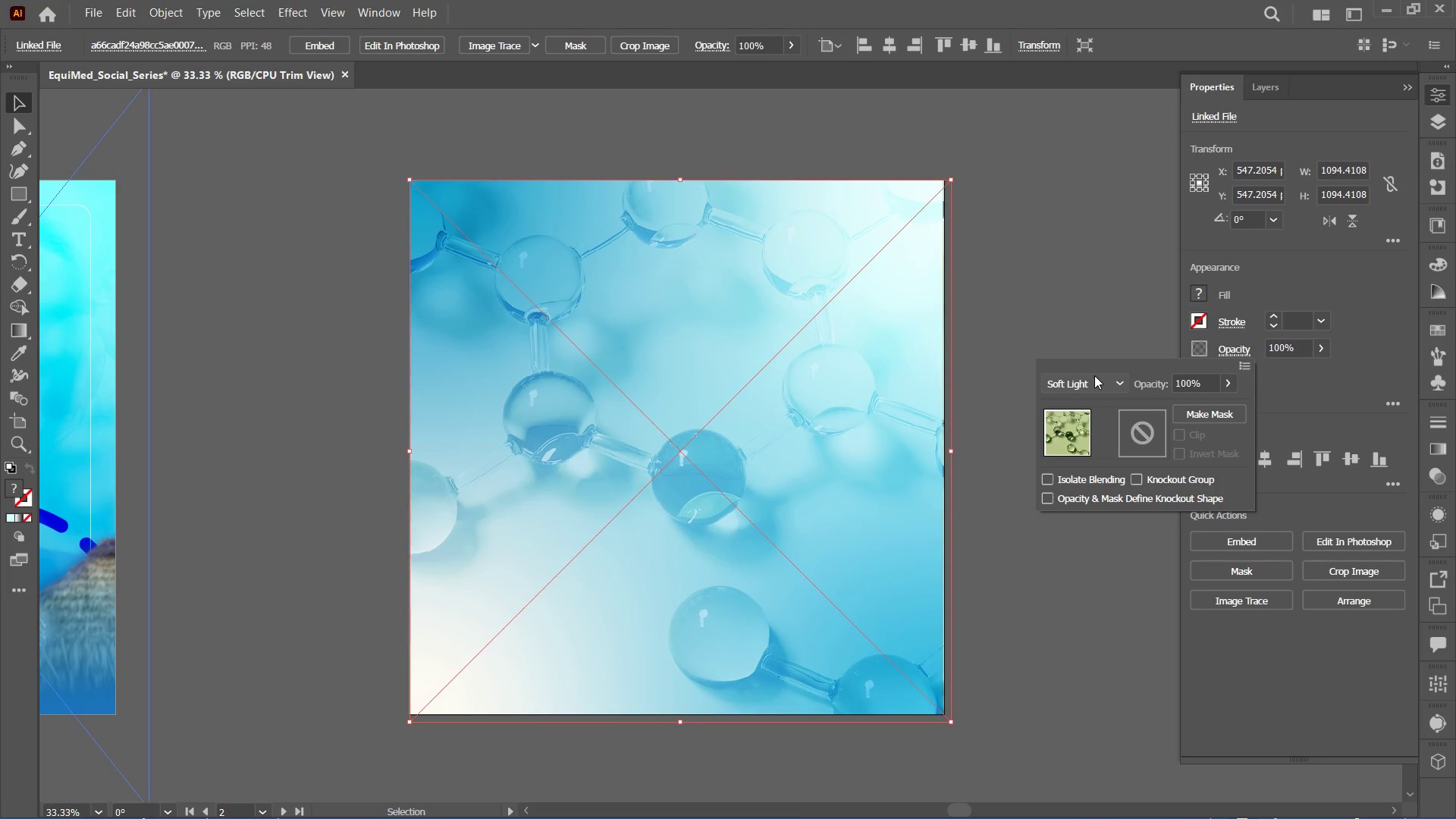 
left_click([1095, 378])
 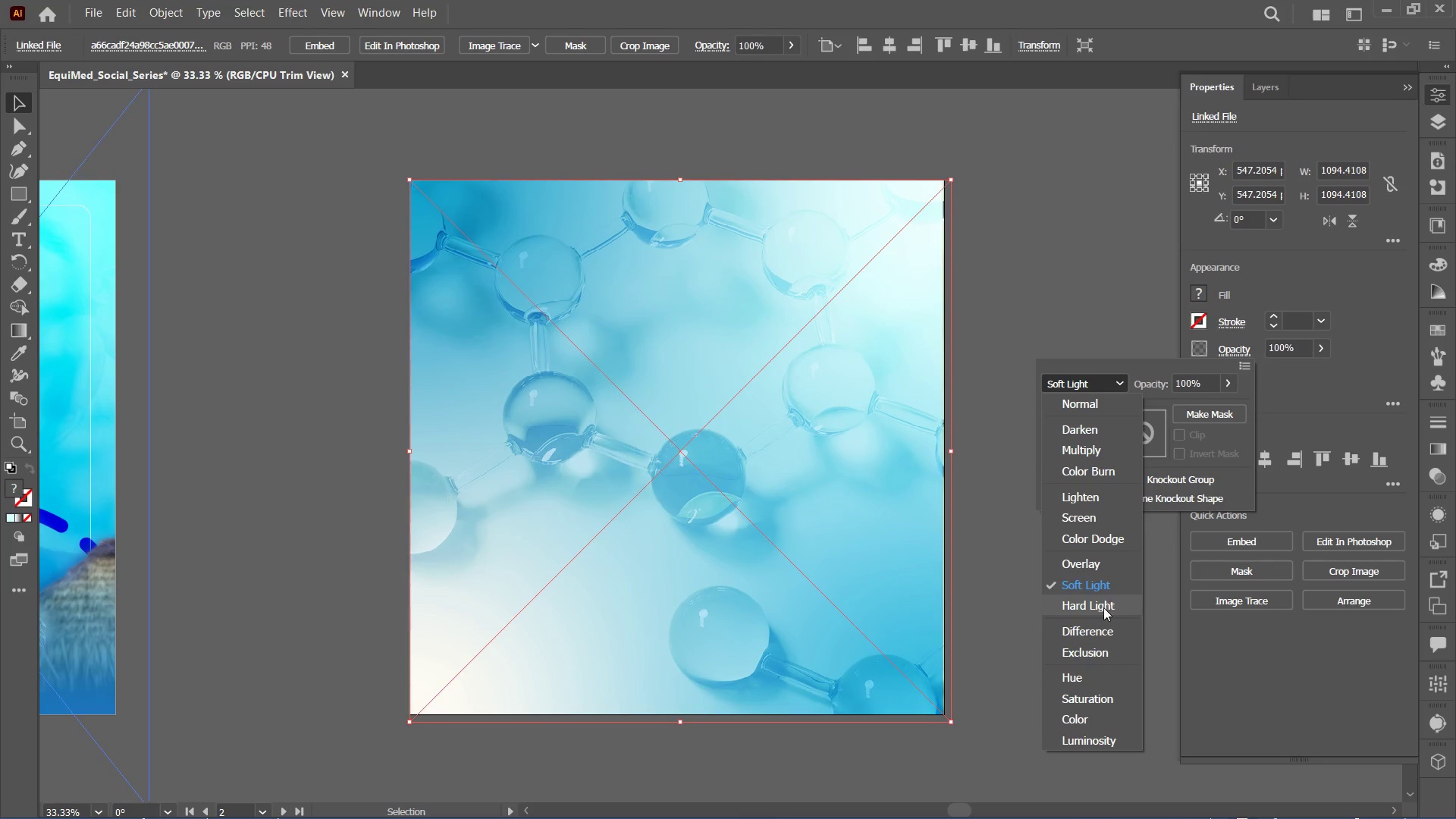 
left_click([1103, 608])
 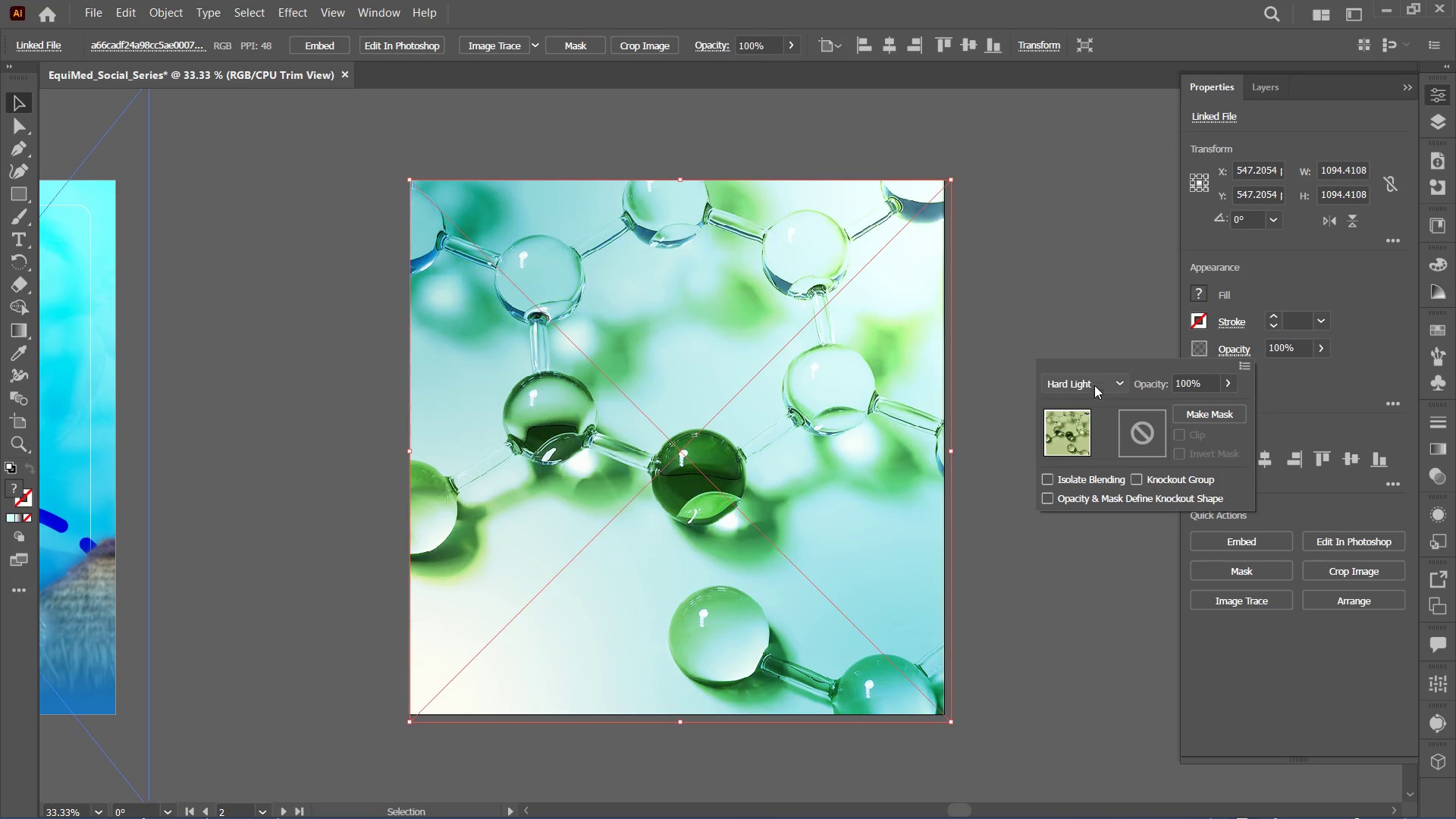 
left_click([1094, 375])
 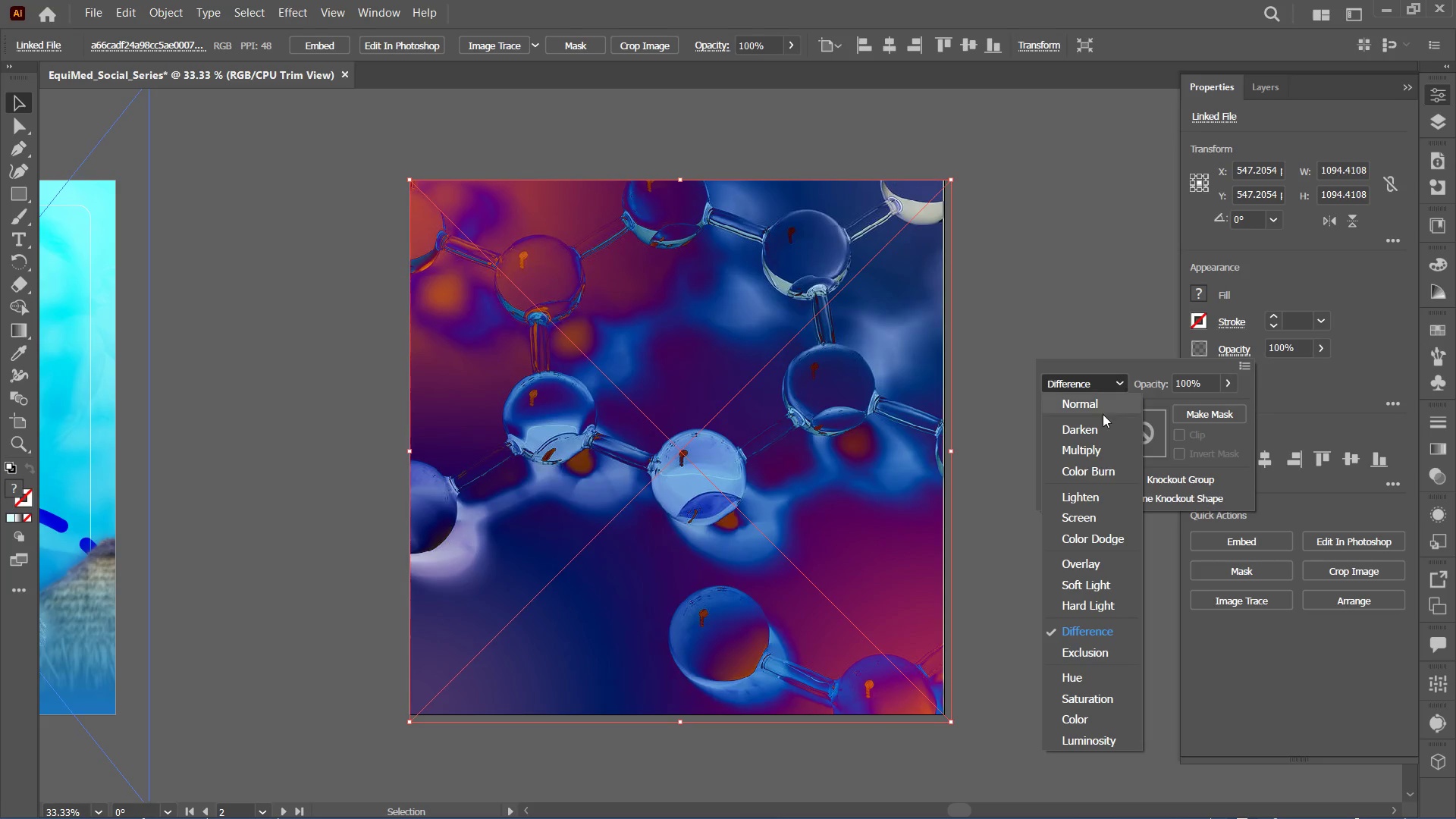 
left_click([1112, 632])
 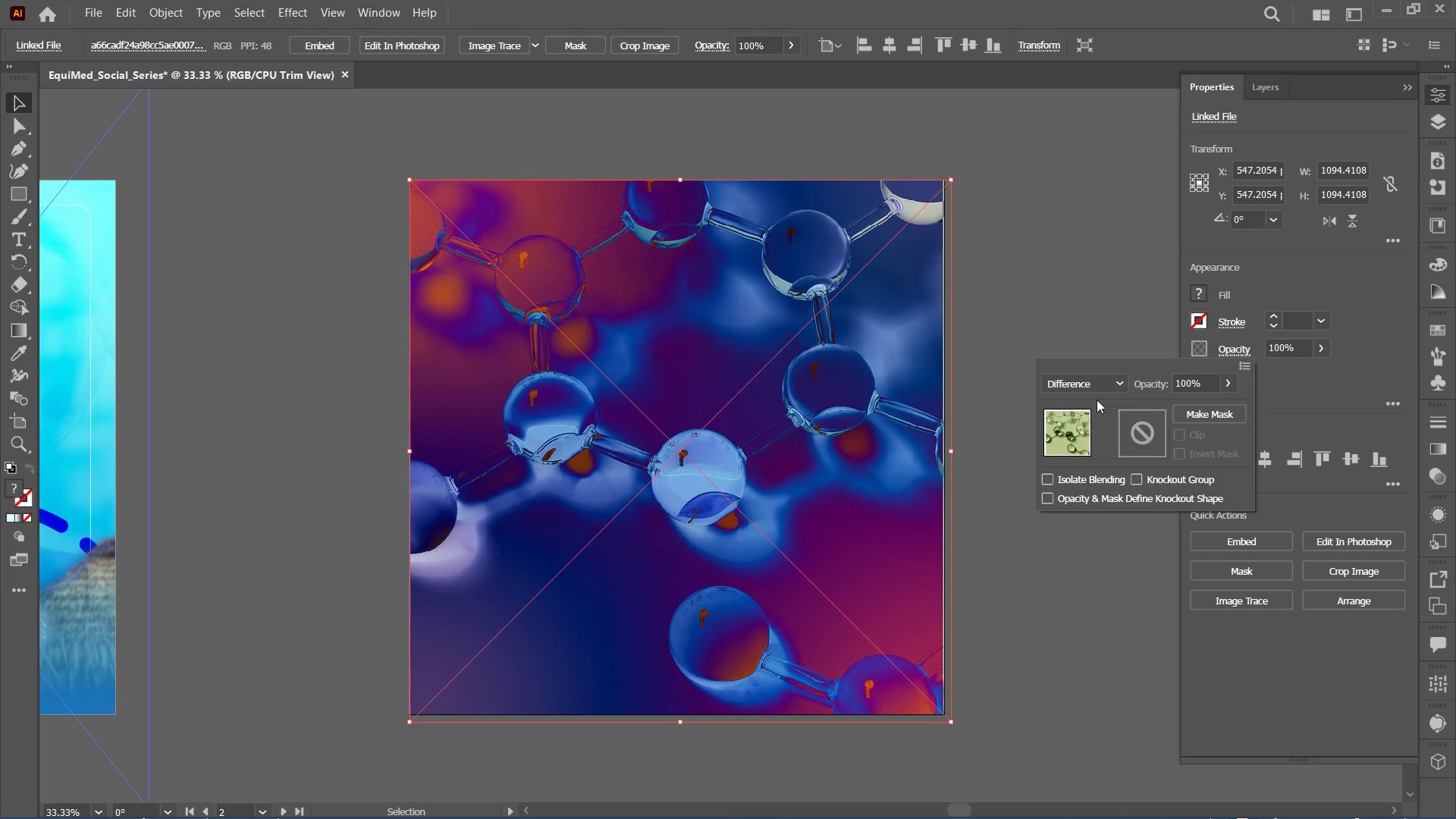 
left_click([1098, 382])
 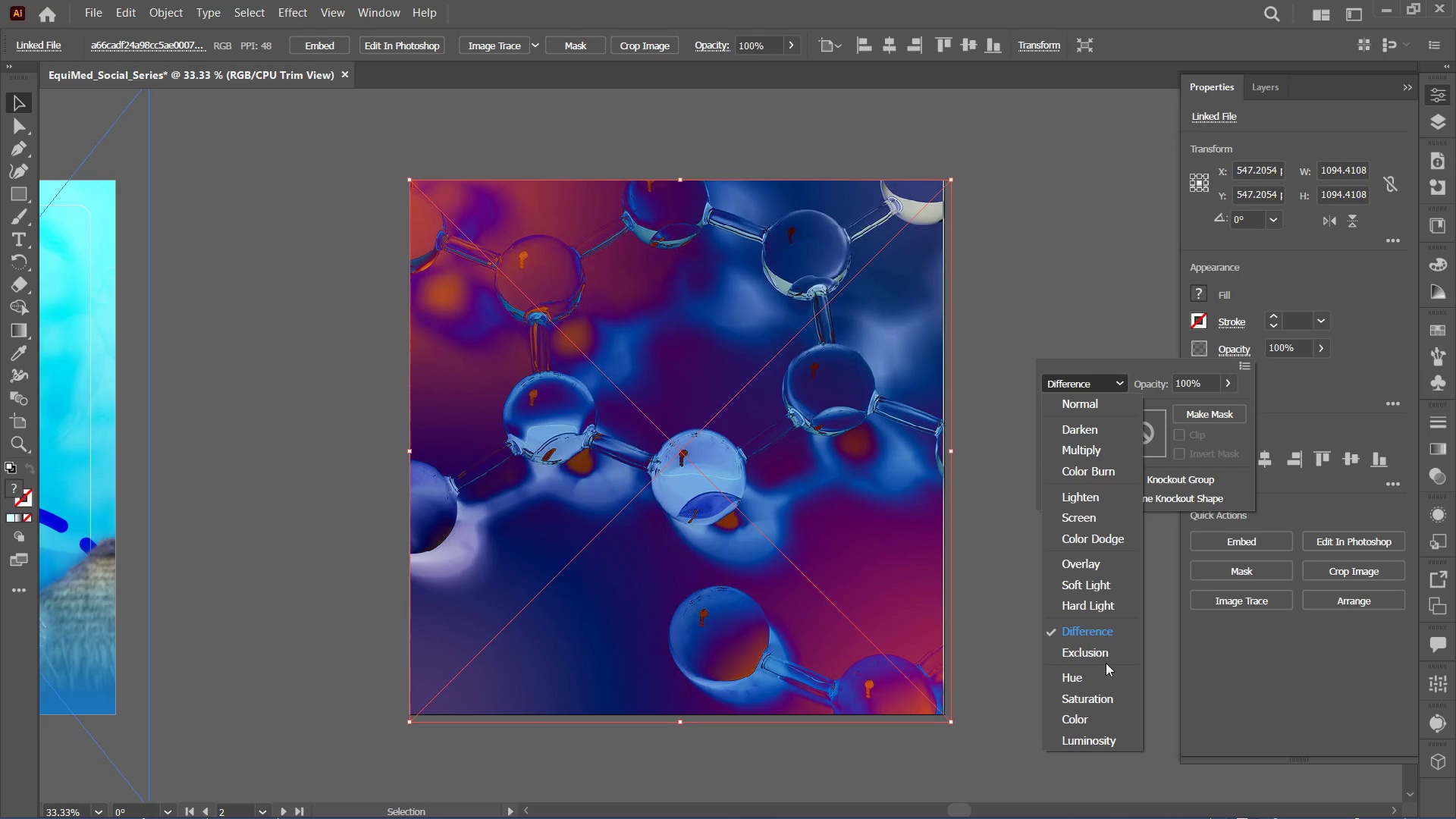 
double_click([1106, 659])
 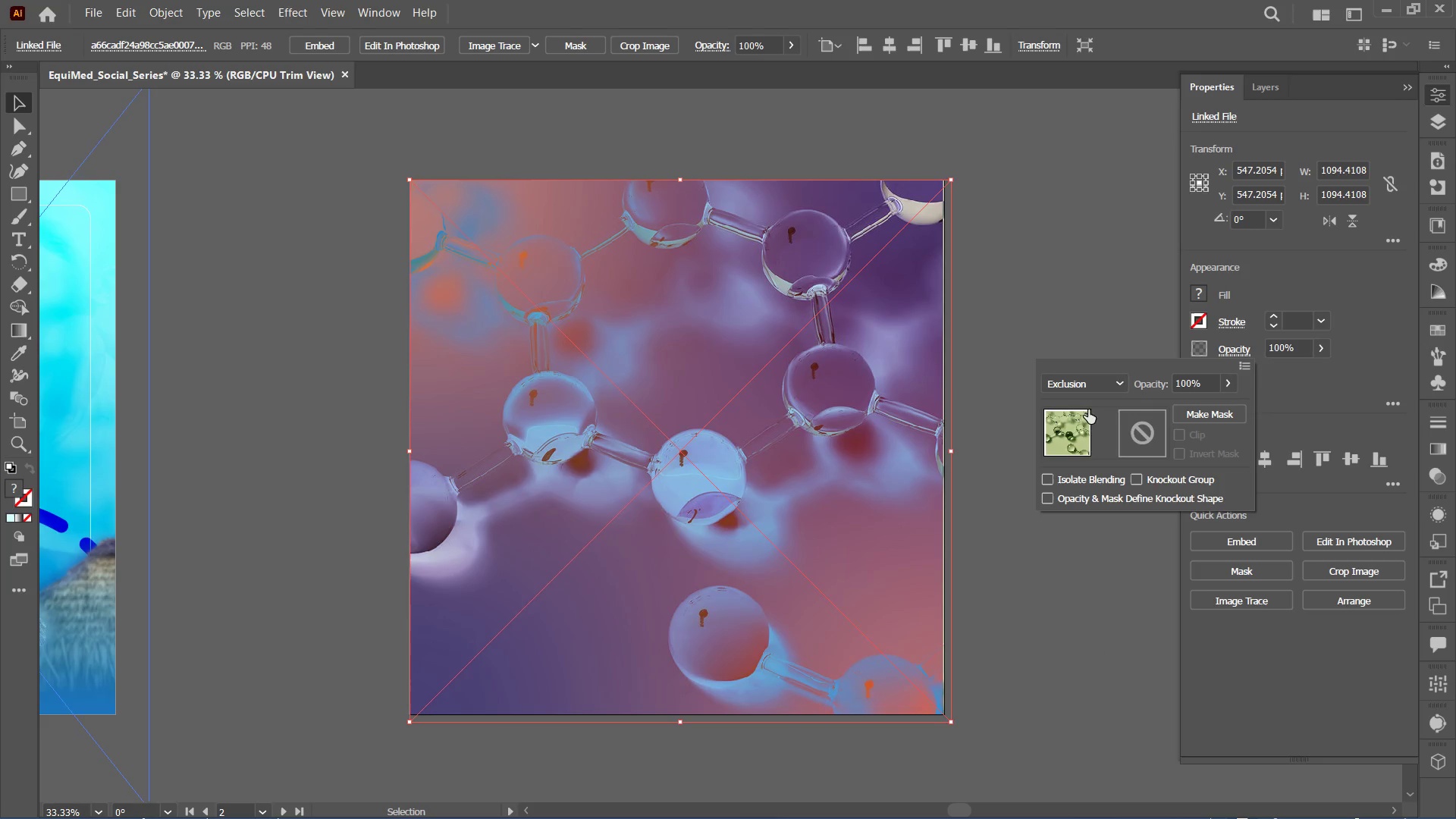 
left_click([1097, 377])
 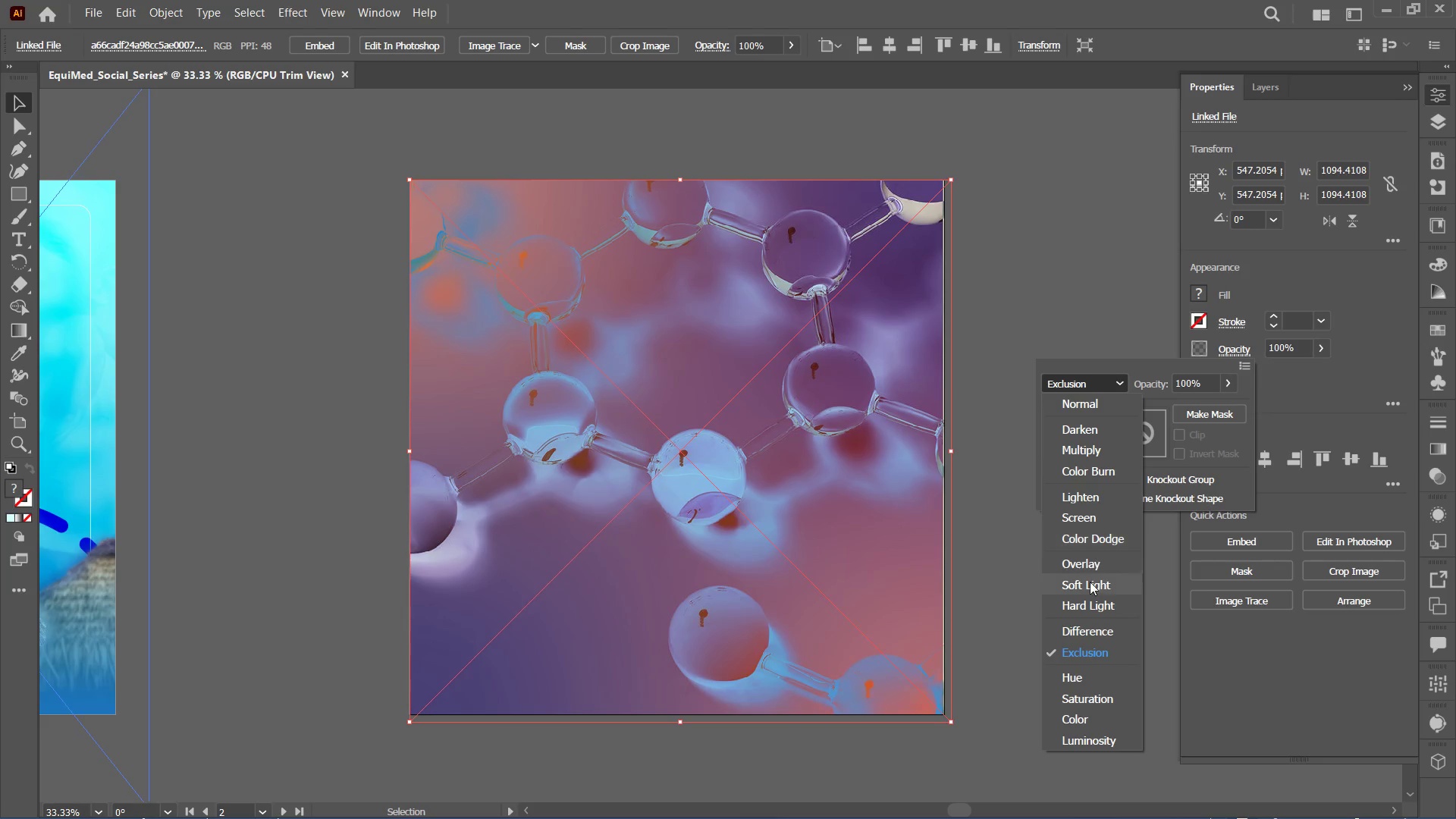 
scroll: coordinate [1090, 582], scroll_direction: down, amount: 5.0
 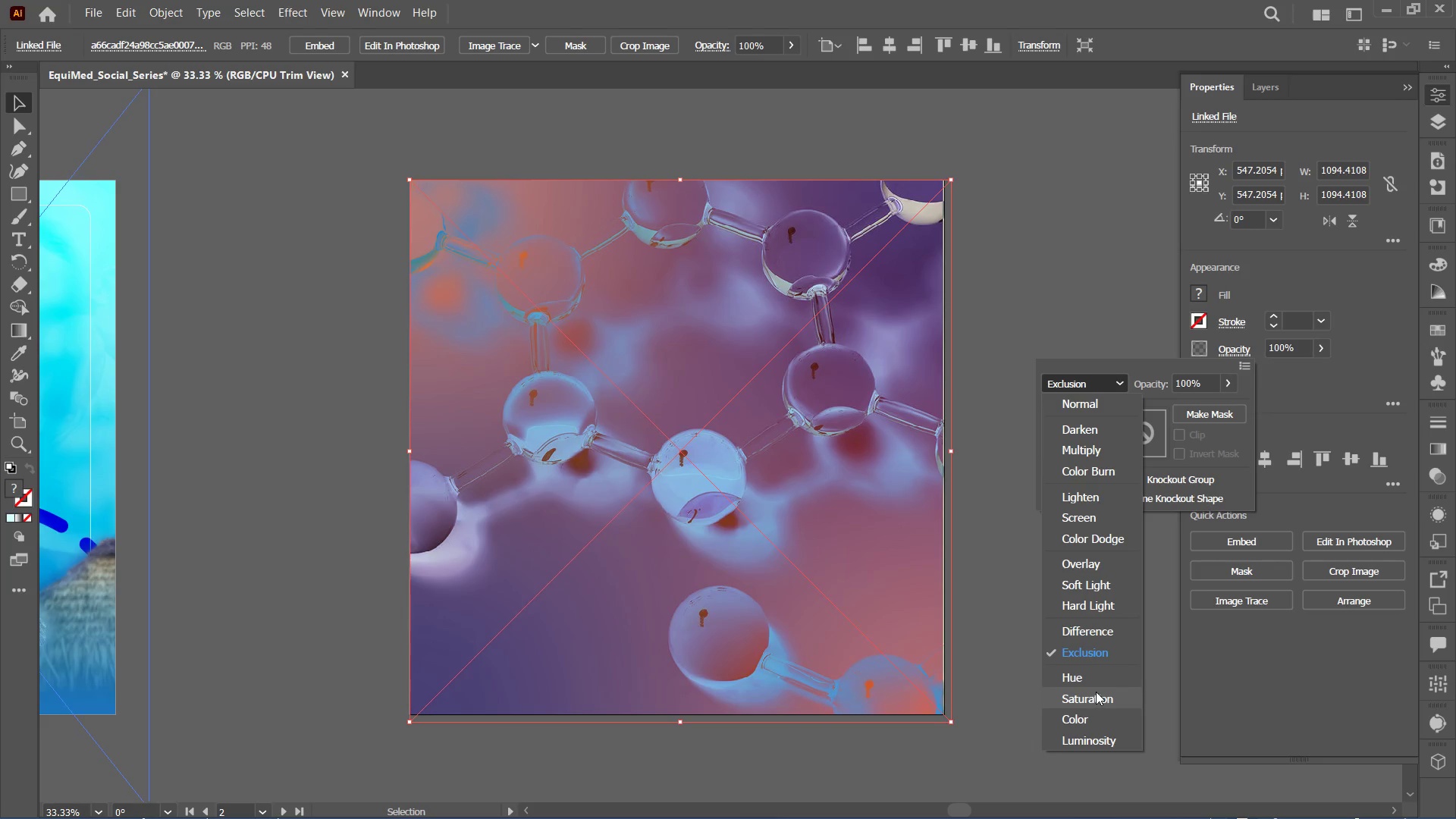 
left_click([1096, 692])
 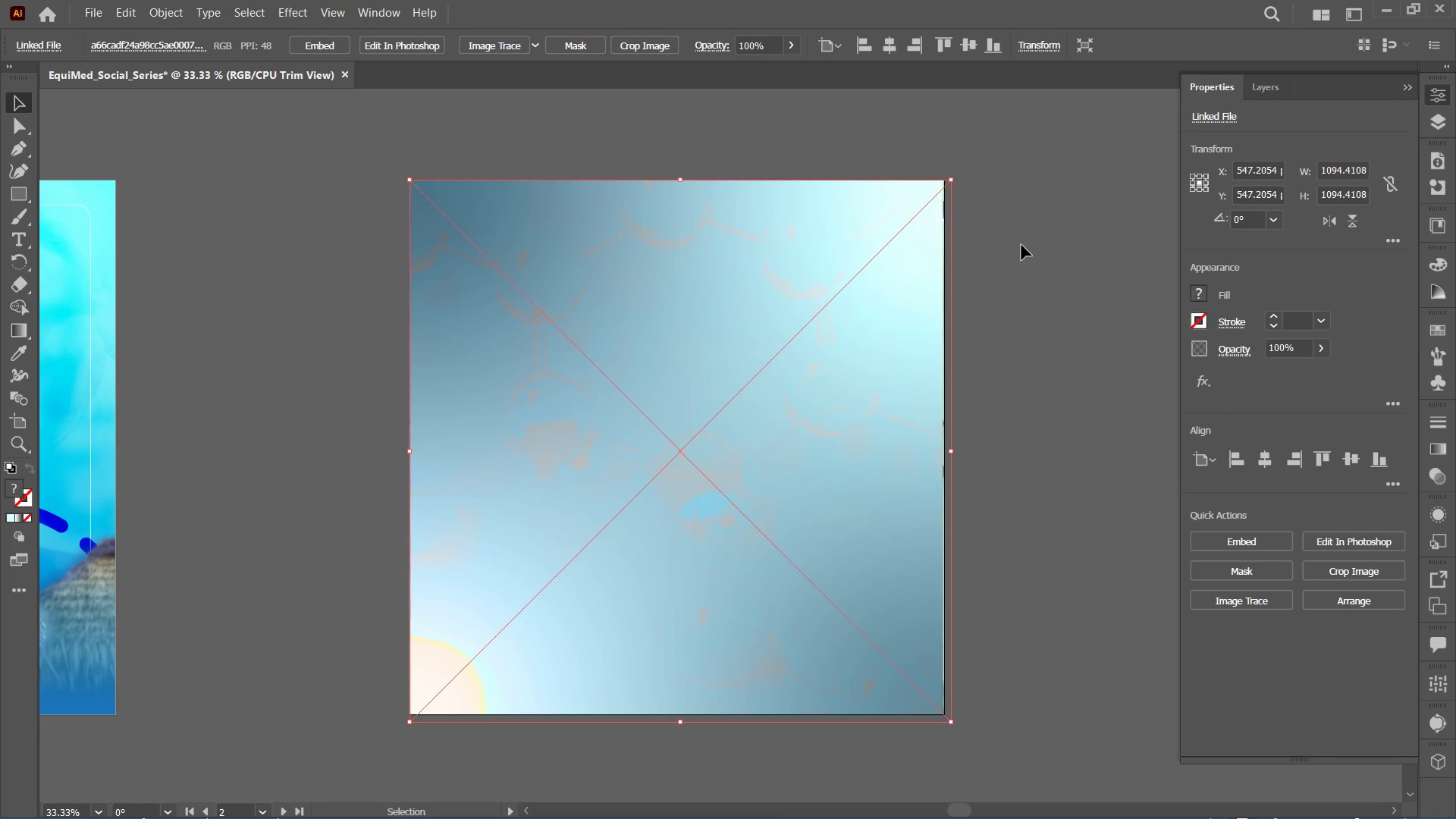 
key(Backspace)
 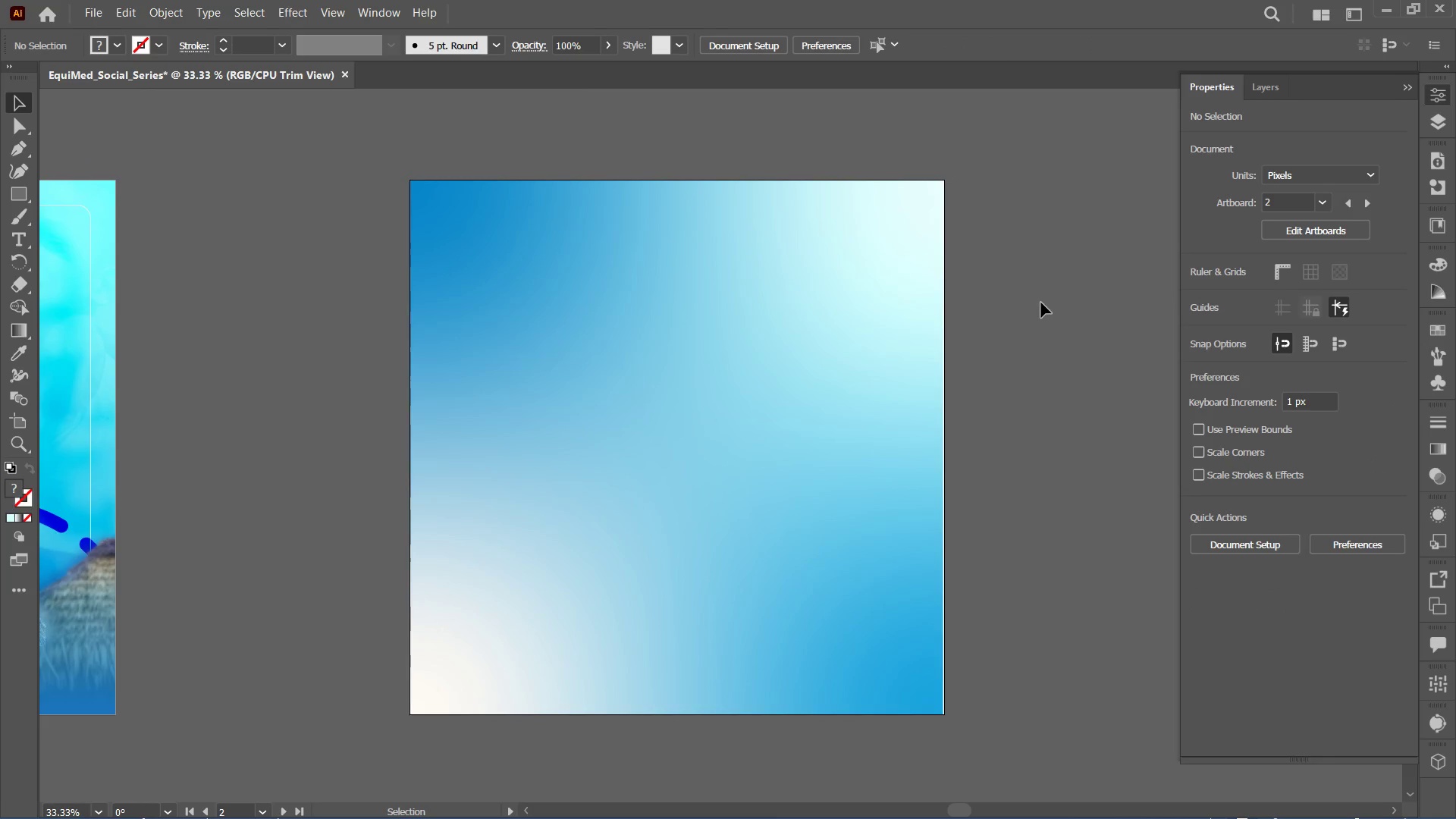 
left_click([1041, 303])
 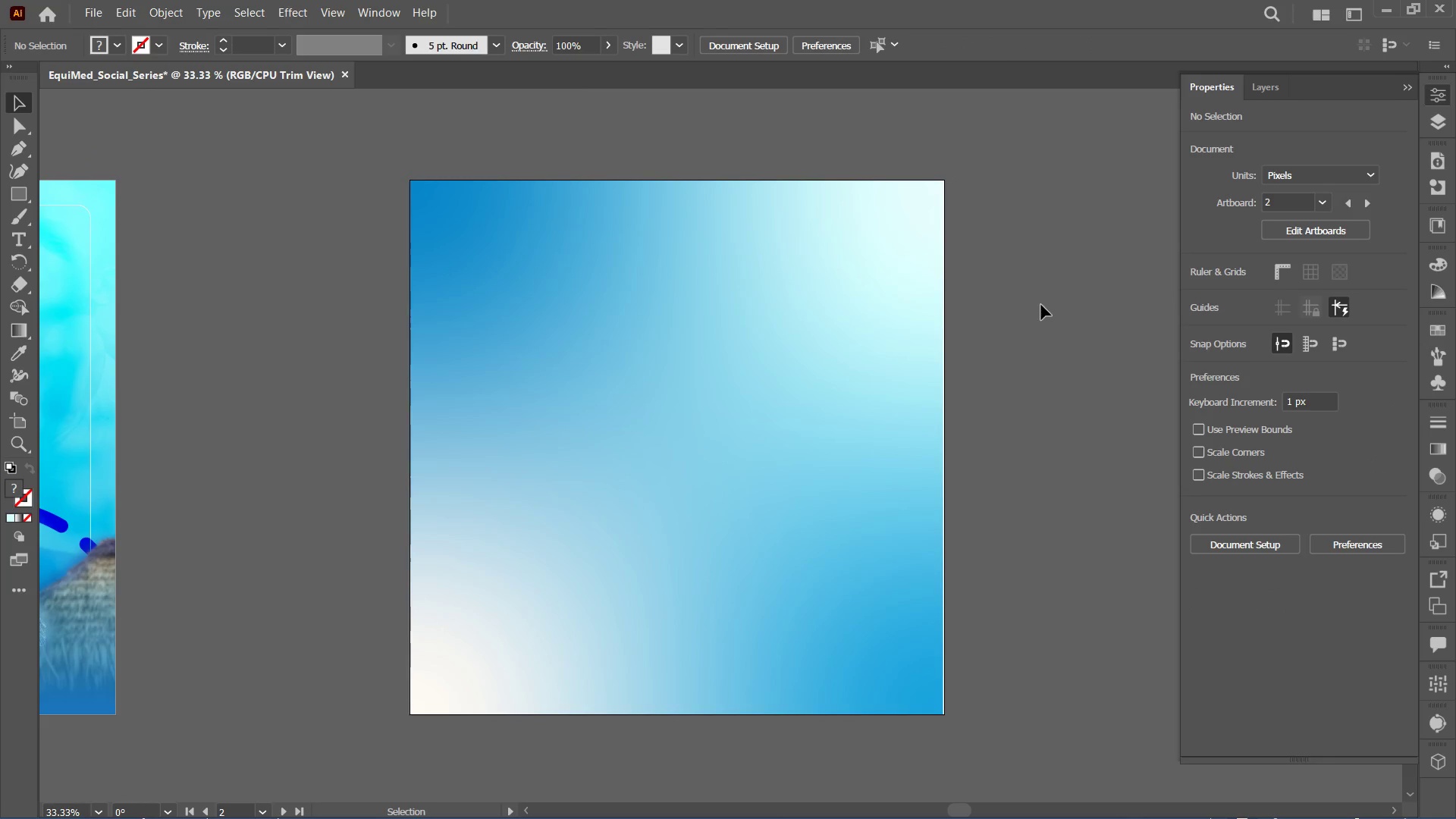 
key(Control+Shift+P)
 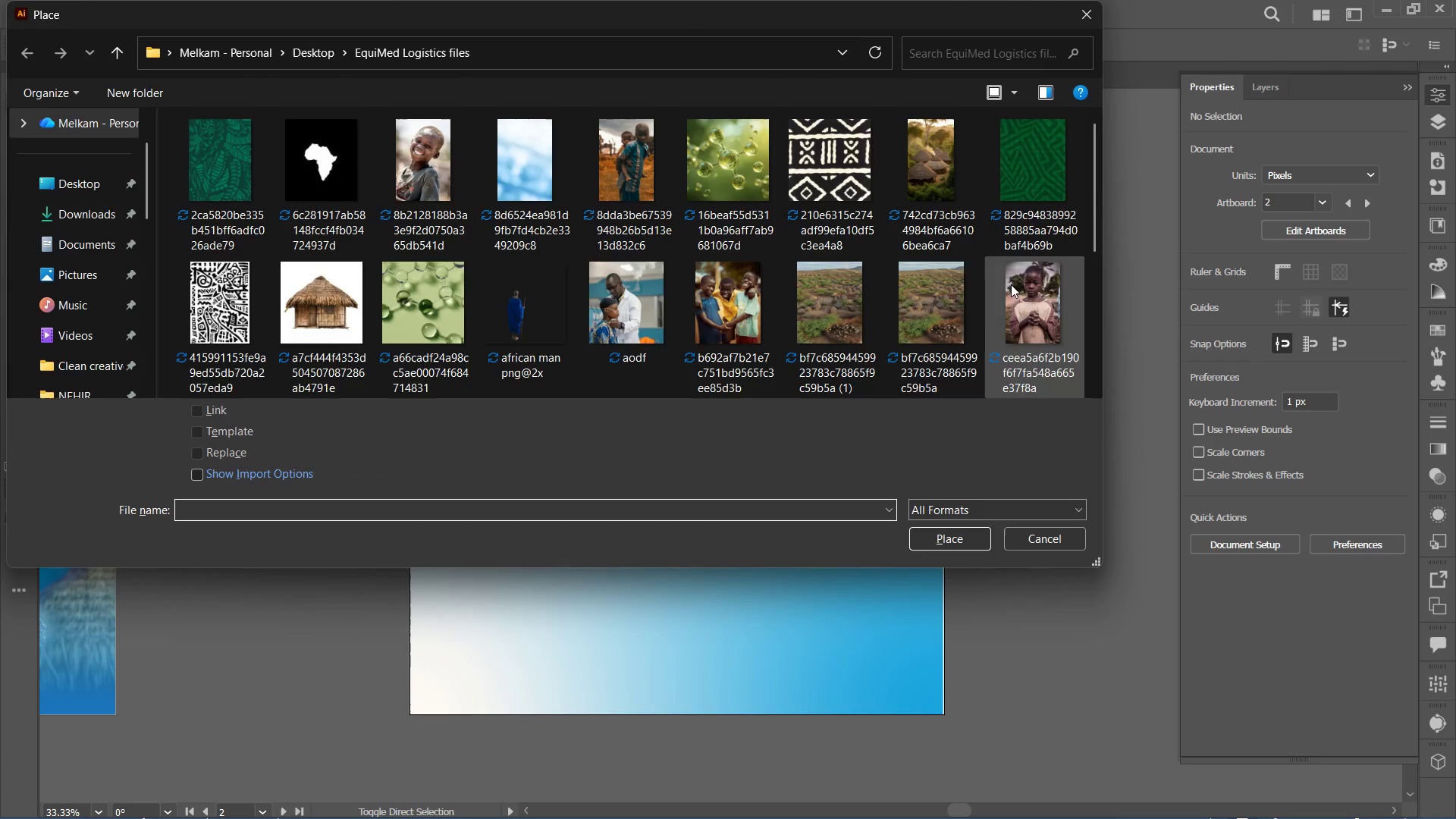 
scroll: coordinate [880, 257], scroll_direction: down, amount: 4.0
 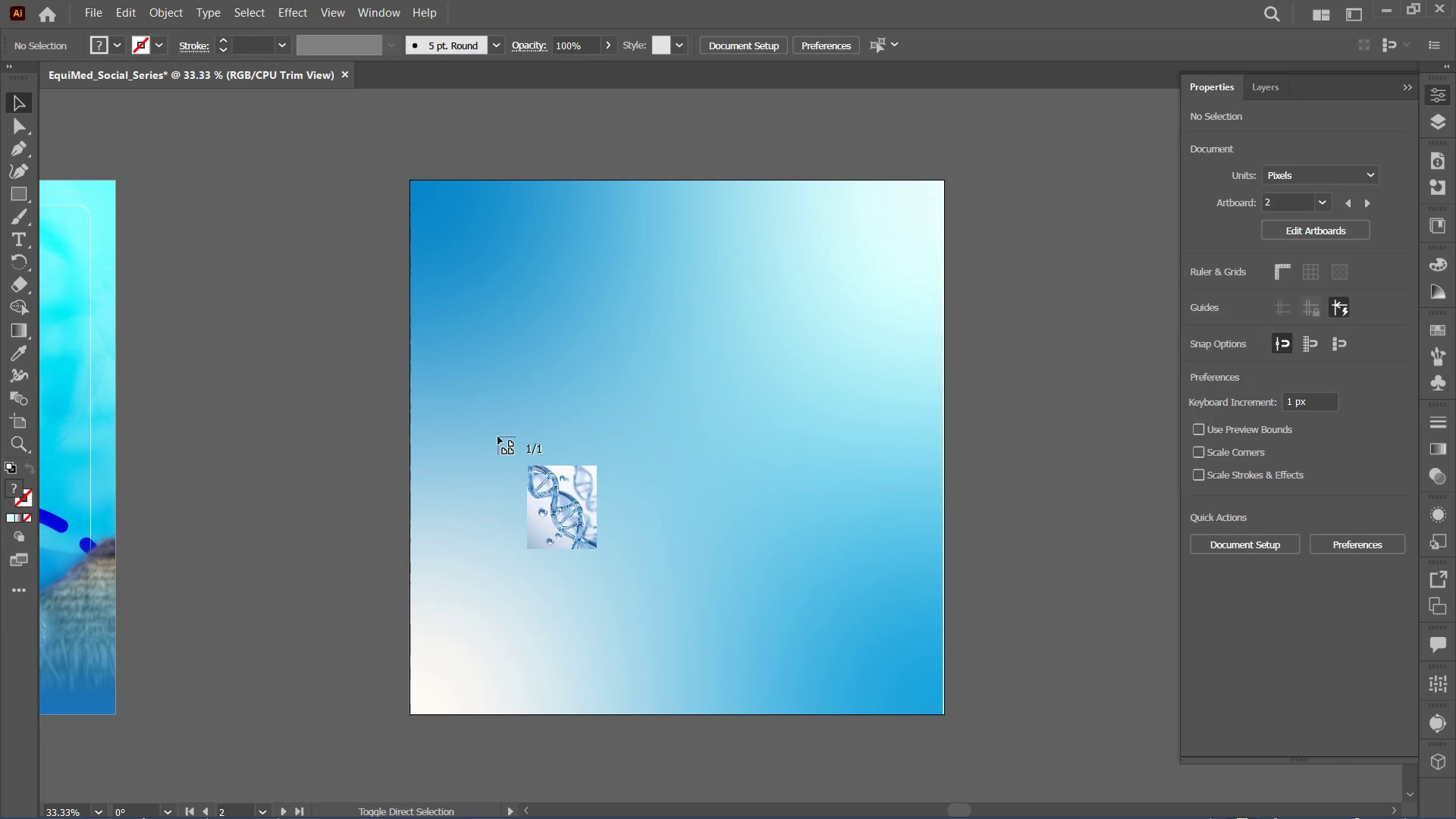 
left_click_drag(start_coordinate=[572, 484], to_coordinate=[535, 323])
 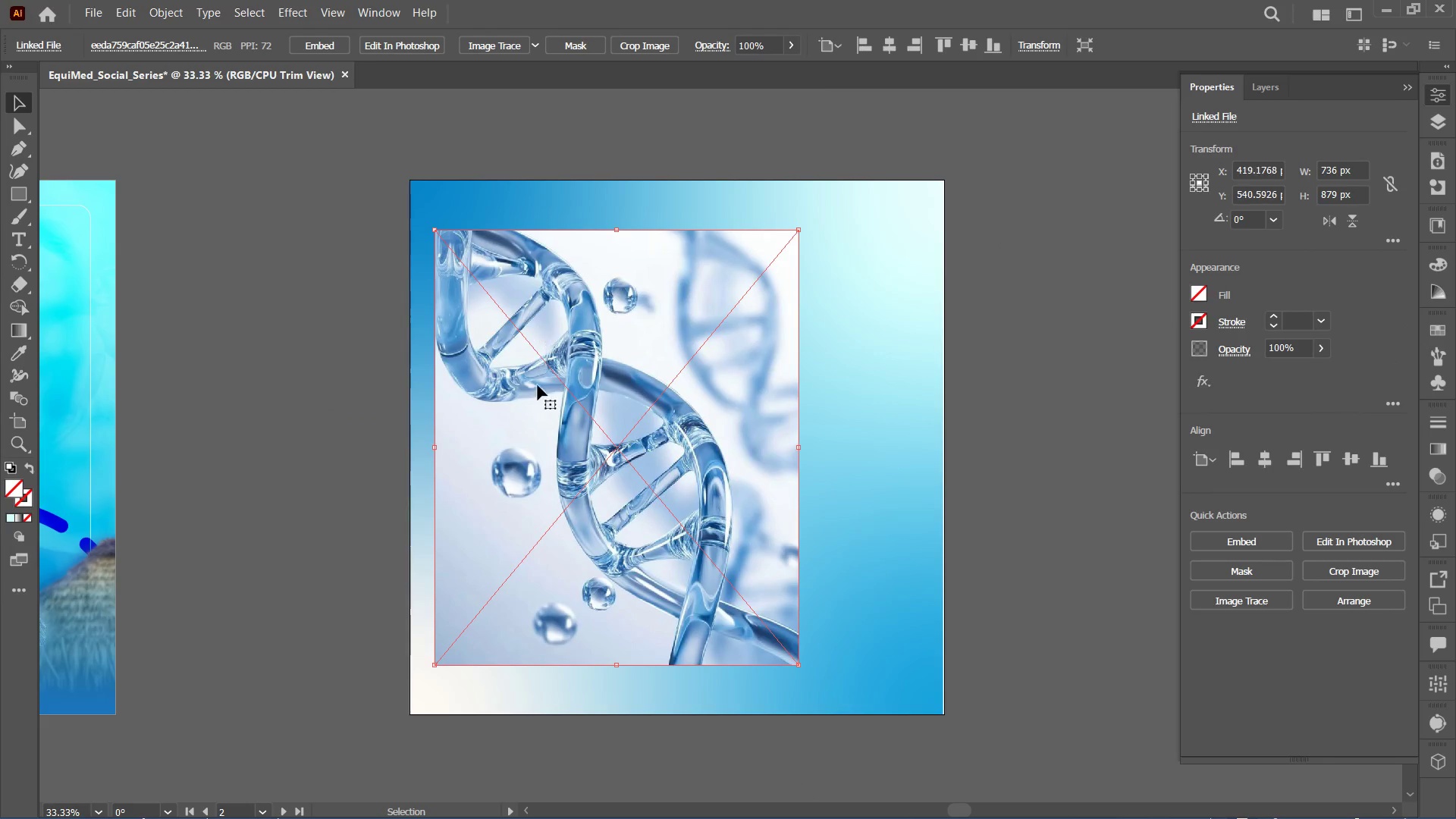 
left_click_drag(start_coordinate=[538, 388], to_coordinate=[512, 339])
 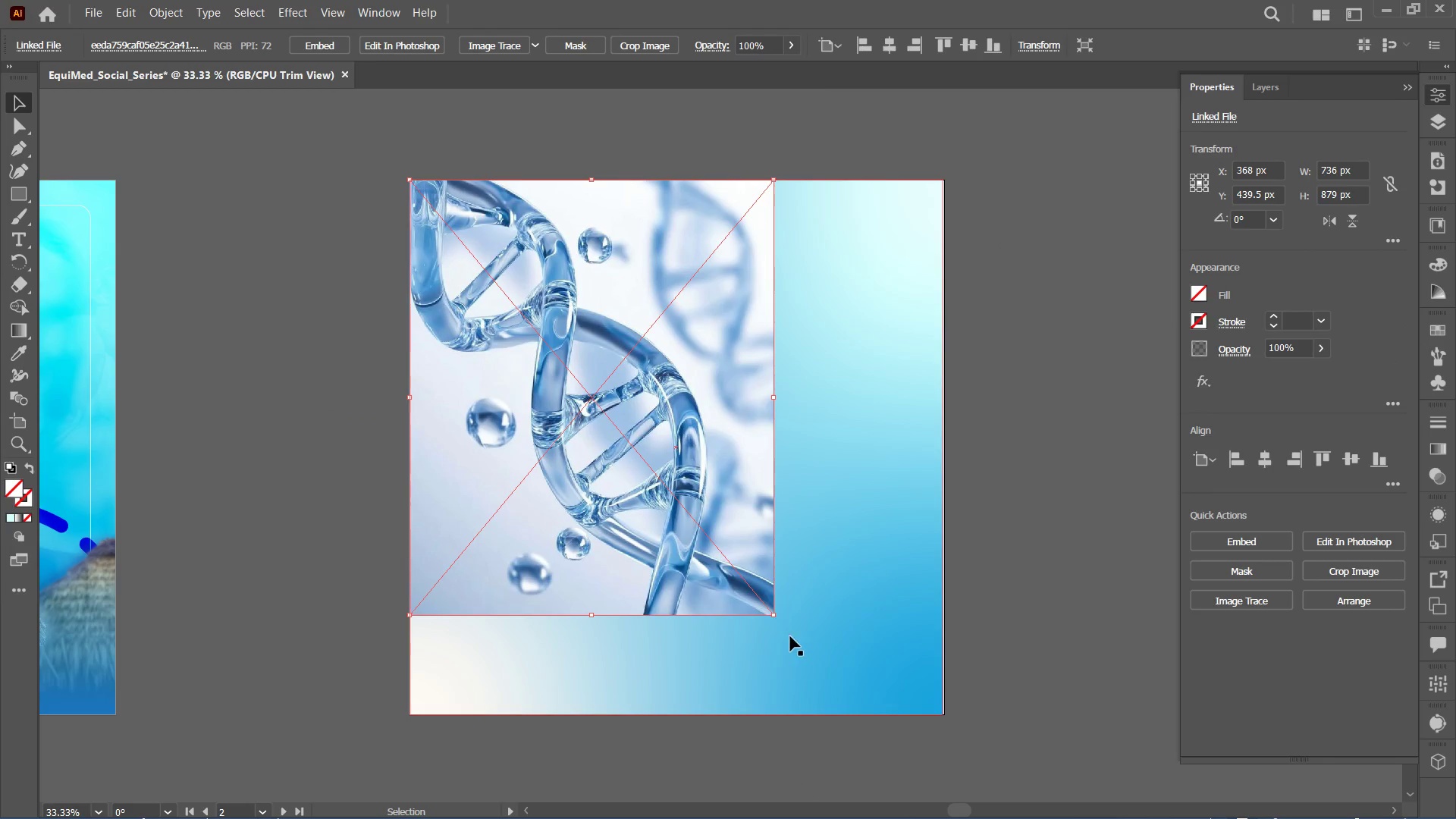 
hold_key(key=ShiftLeft, duration=1.89)
left_click_drag(start_coordinate=[771, 610], to_coordinate=[873, 714])
 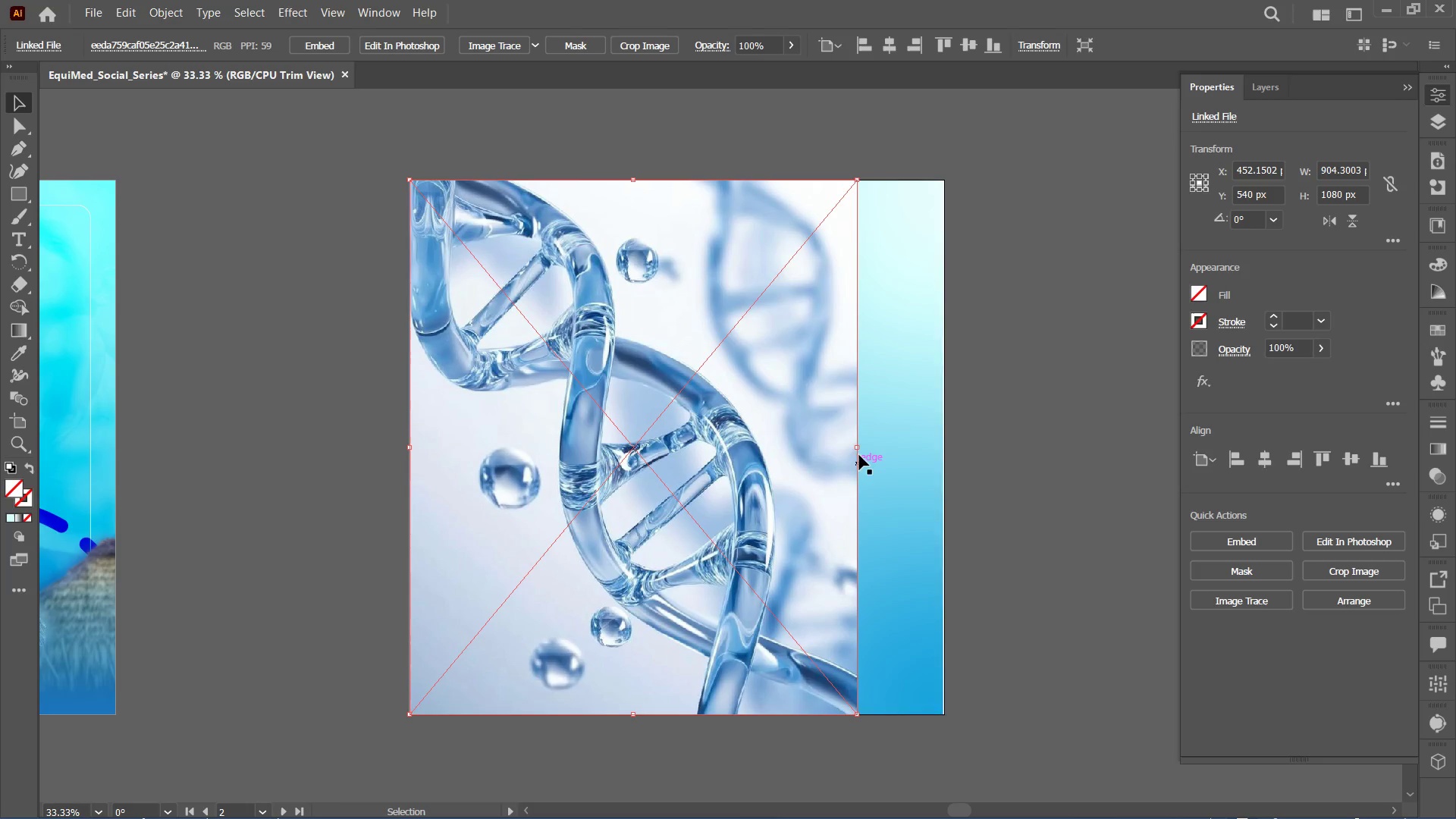 
hold_key(key=ShiftLeft, duration=2.38)
left_click_drag(start_coordinate=[860, 445], to_coordinate=[944, 483])
 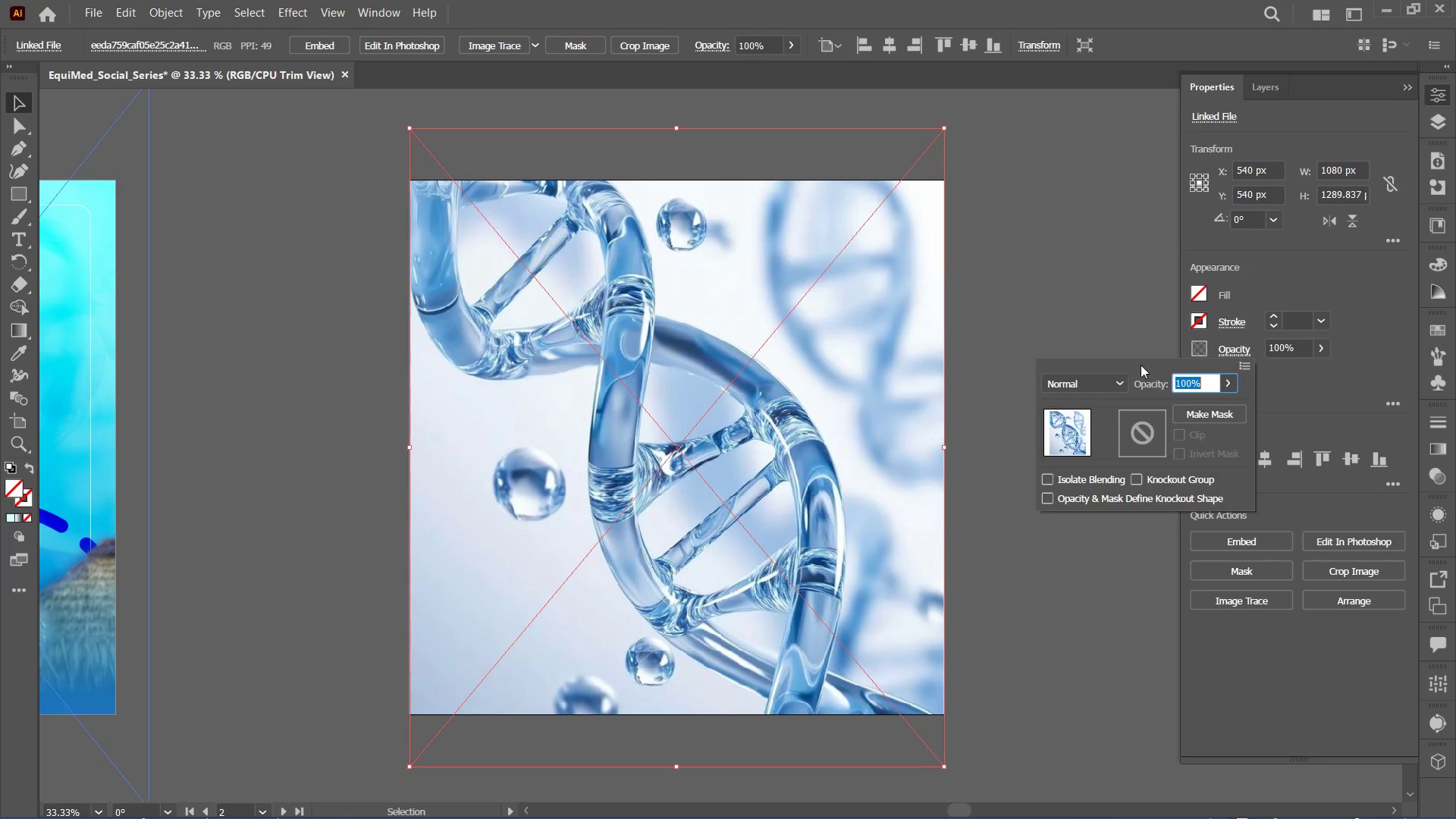 
double_click([1116, 377])
 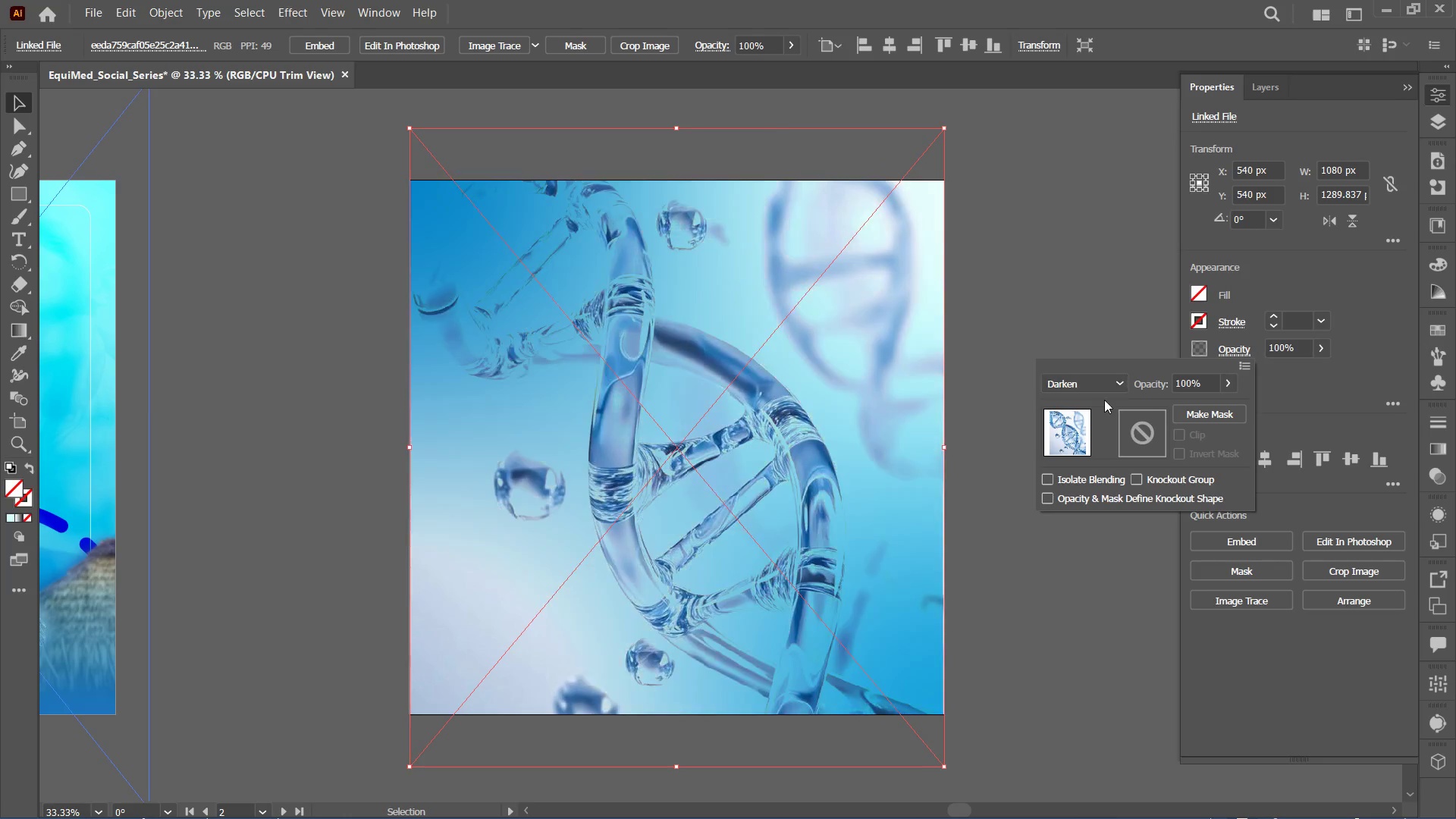 
double_click([1104, 383])
 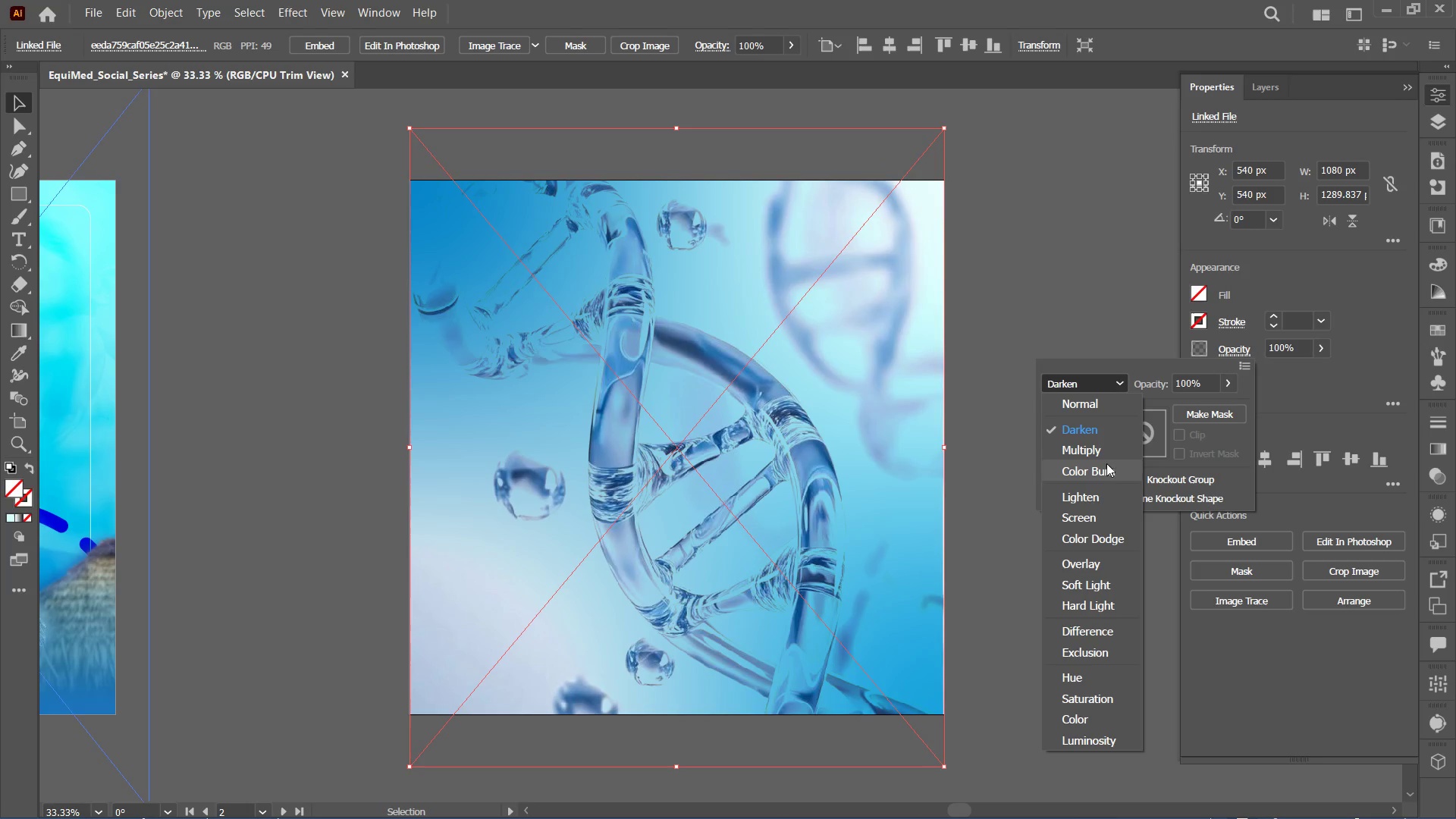 
left_click([1107, 468])
 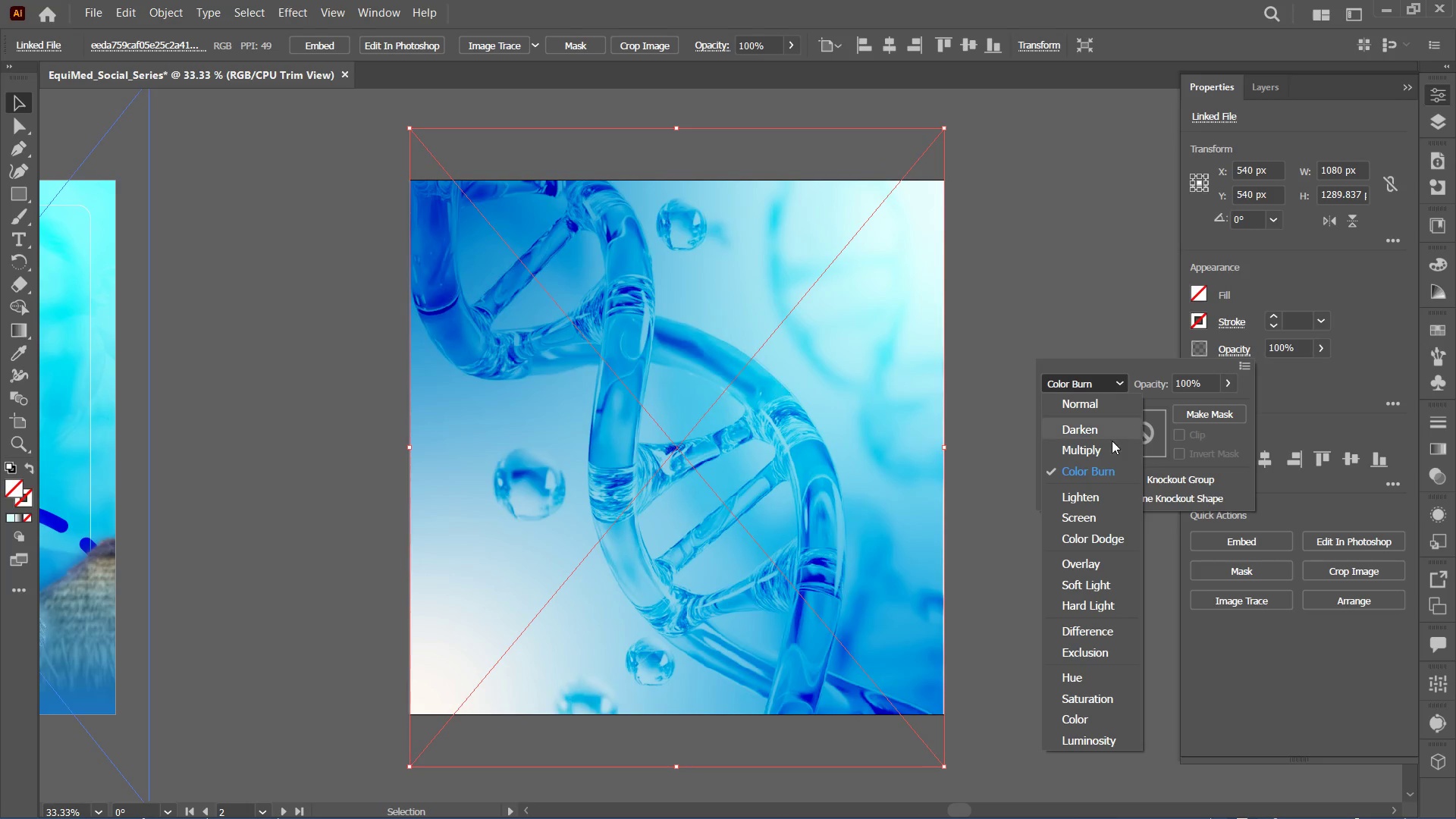 
left_click([1115, 499])
 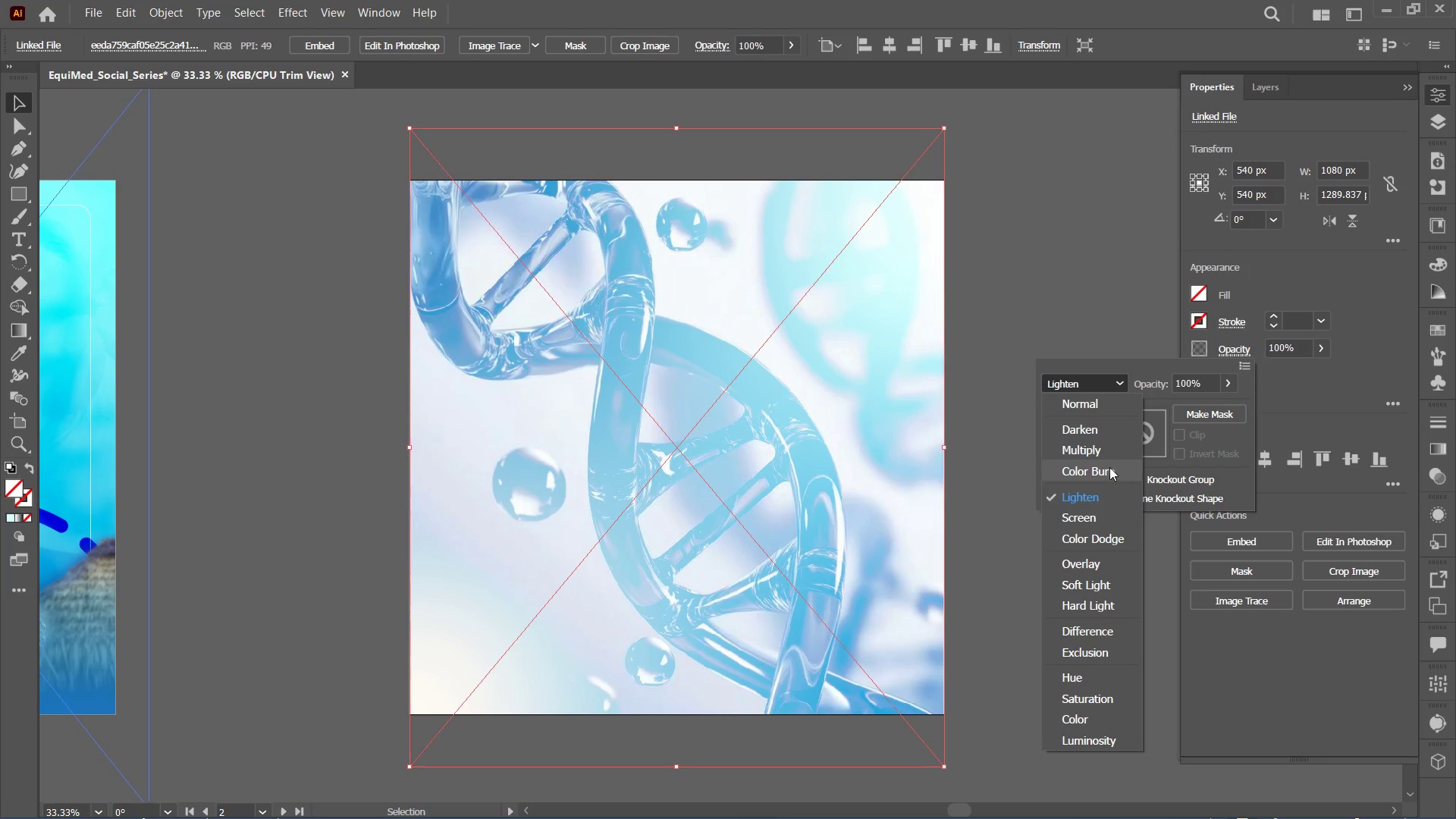 
left_click([1108, 480])
 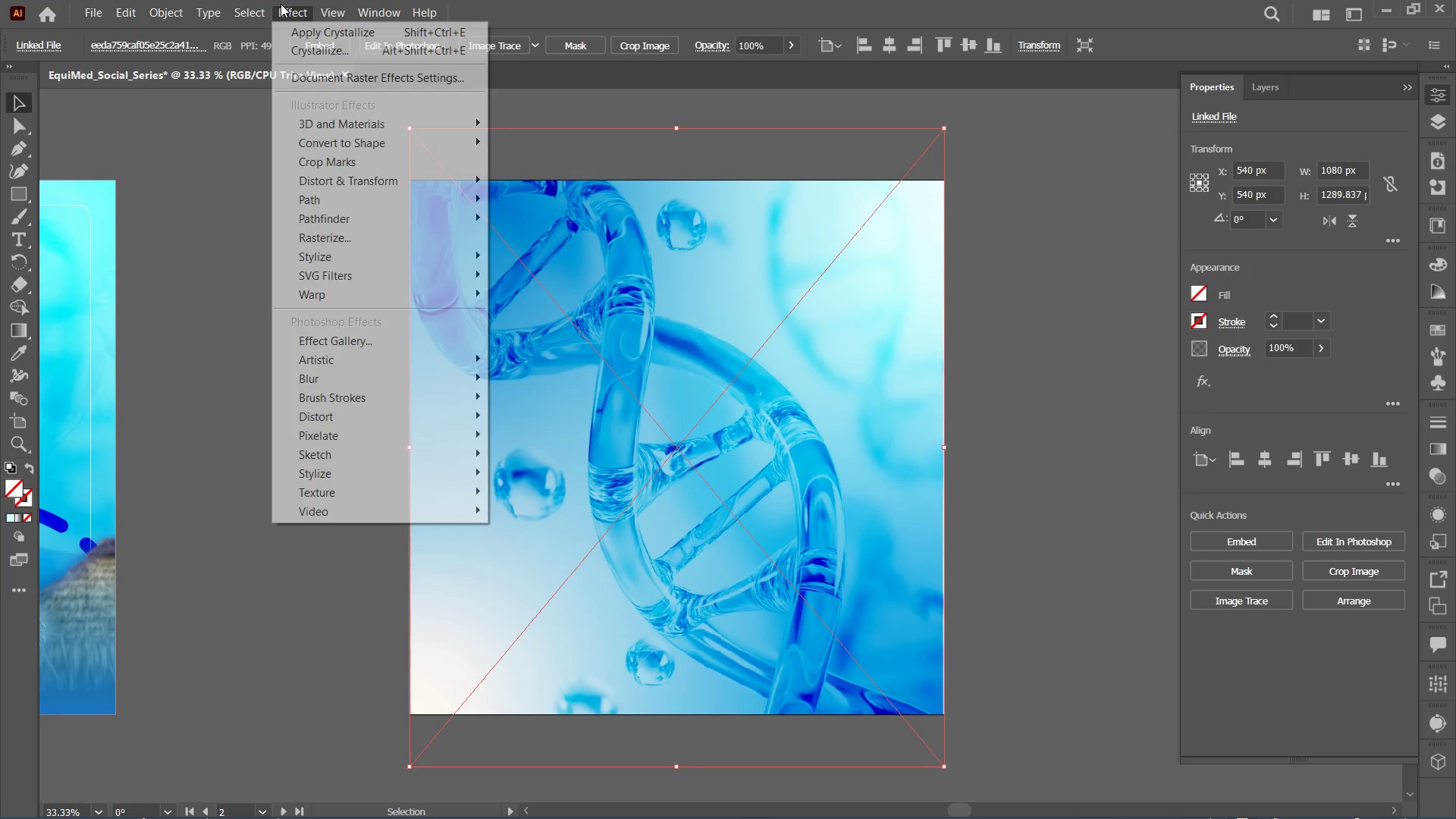 
mouse_move([427, 275])
 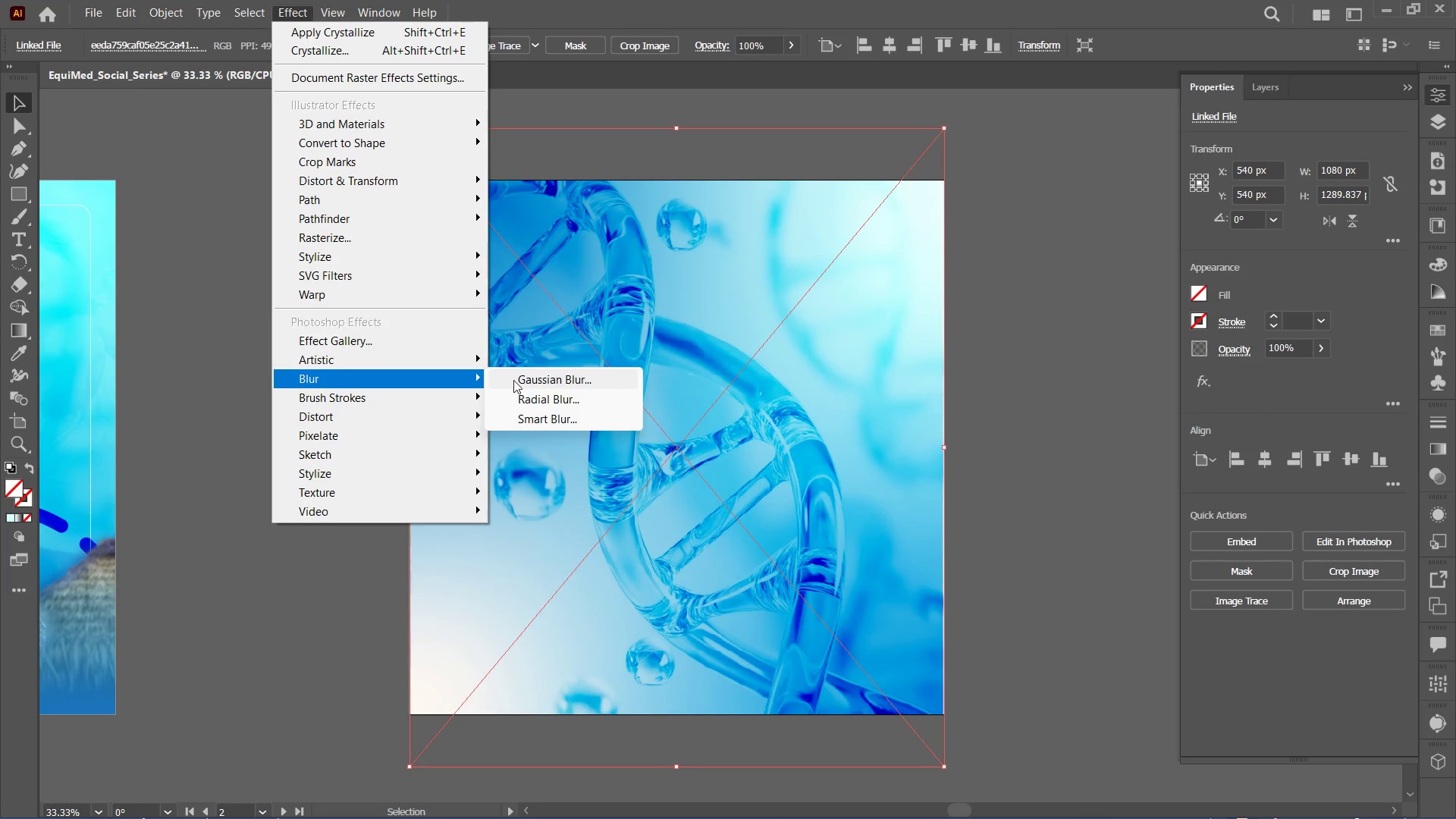 
left_click([520, 380])
 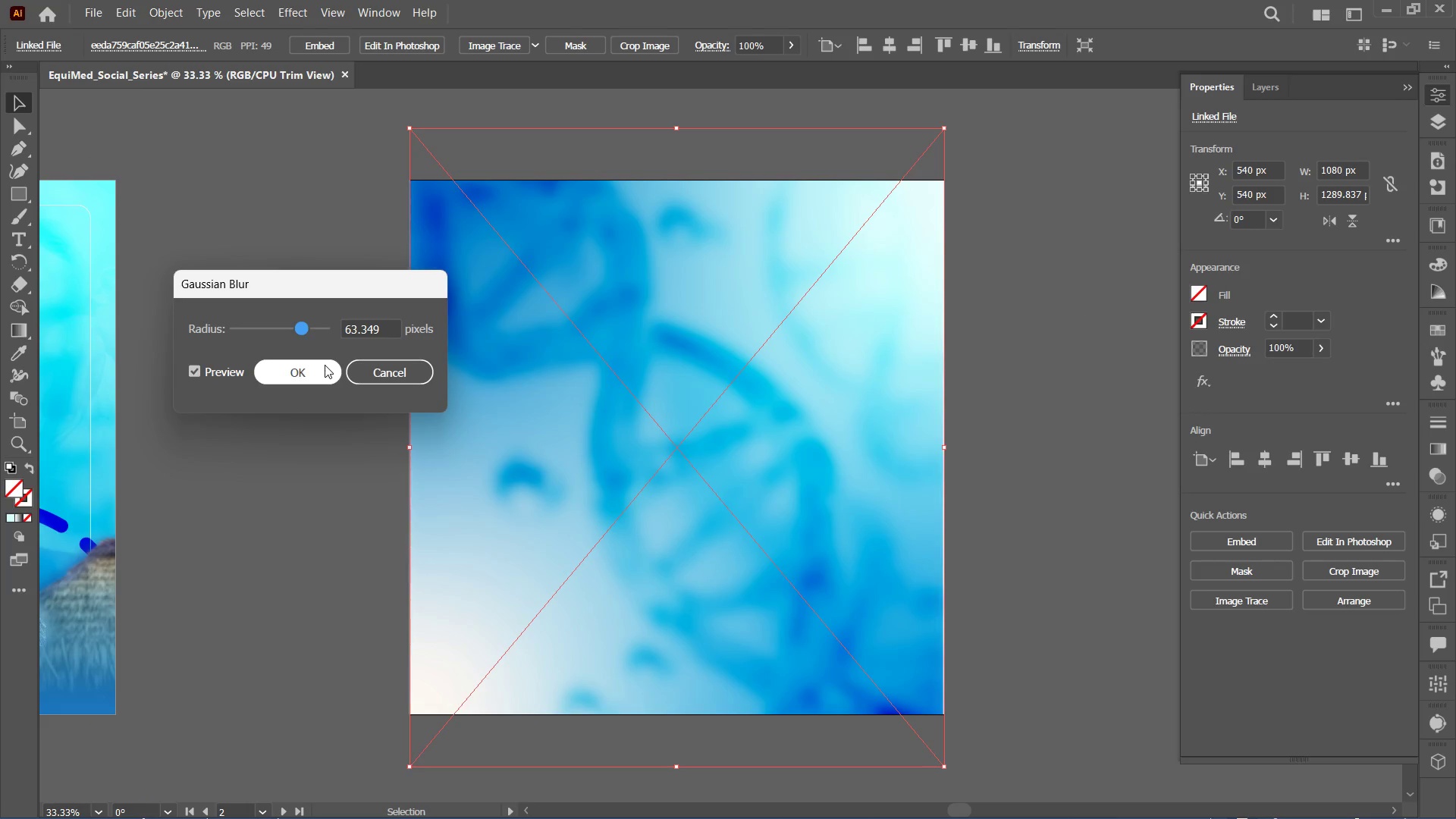 
left_click_drag(start_coordinate=[303, 323], to_coordinate=[300, 322])
 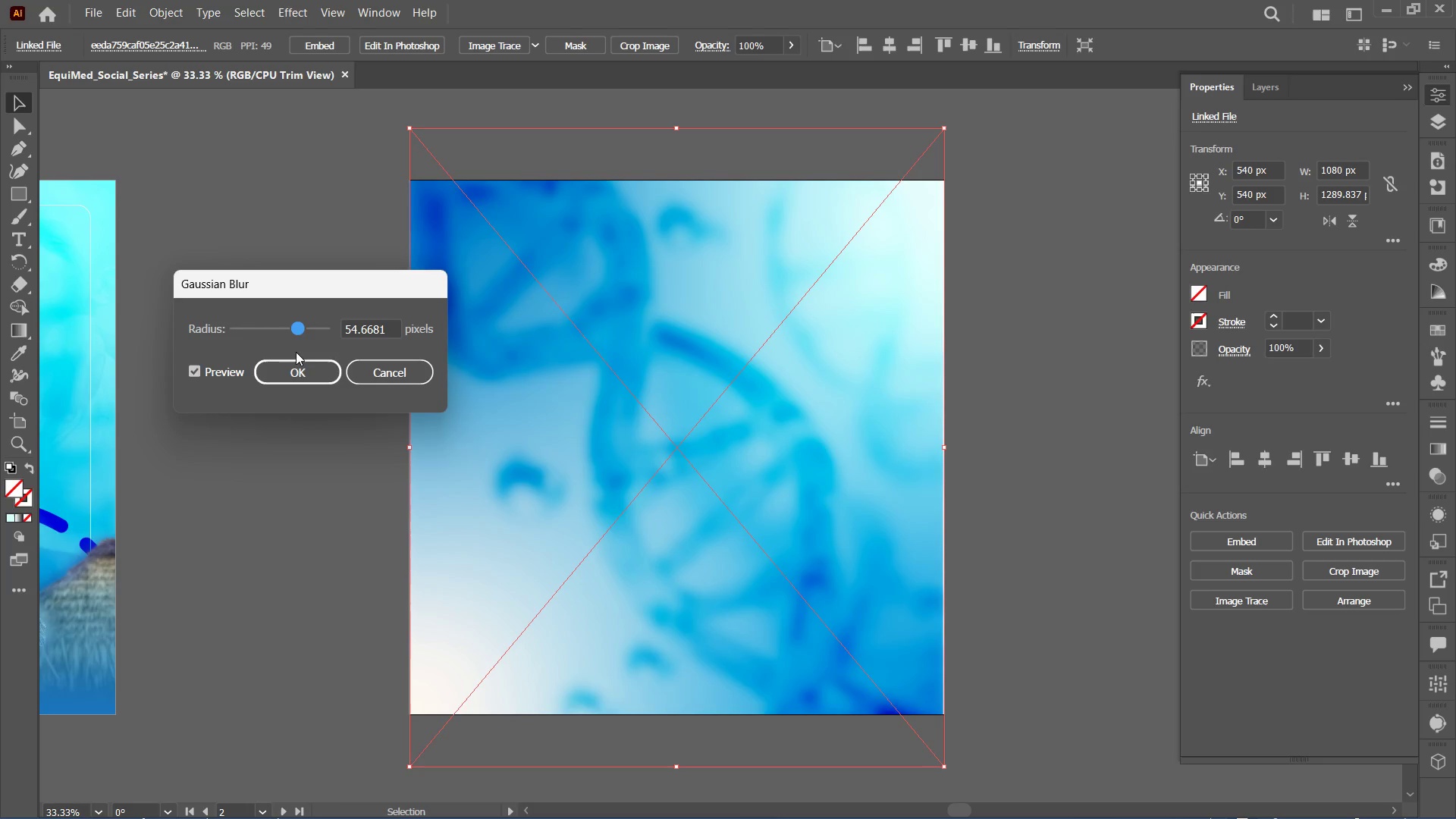 
left_click([297, 373])
 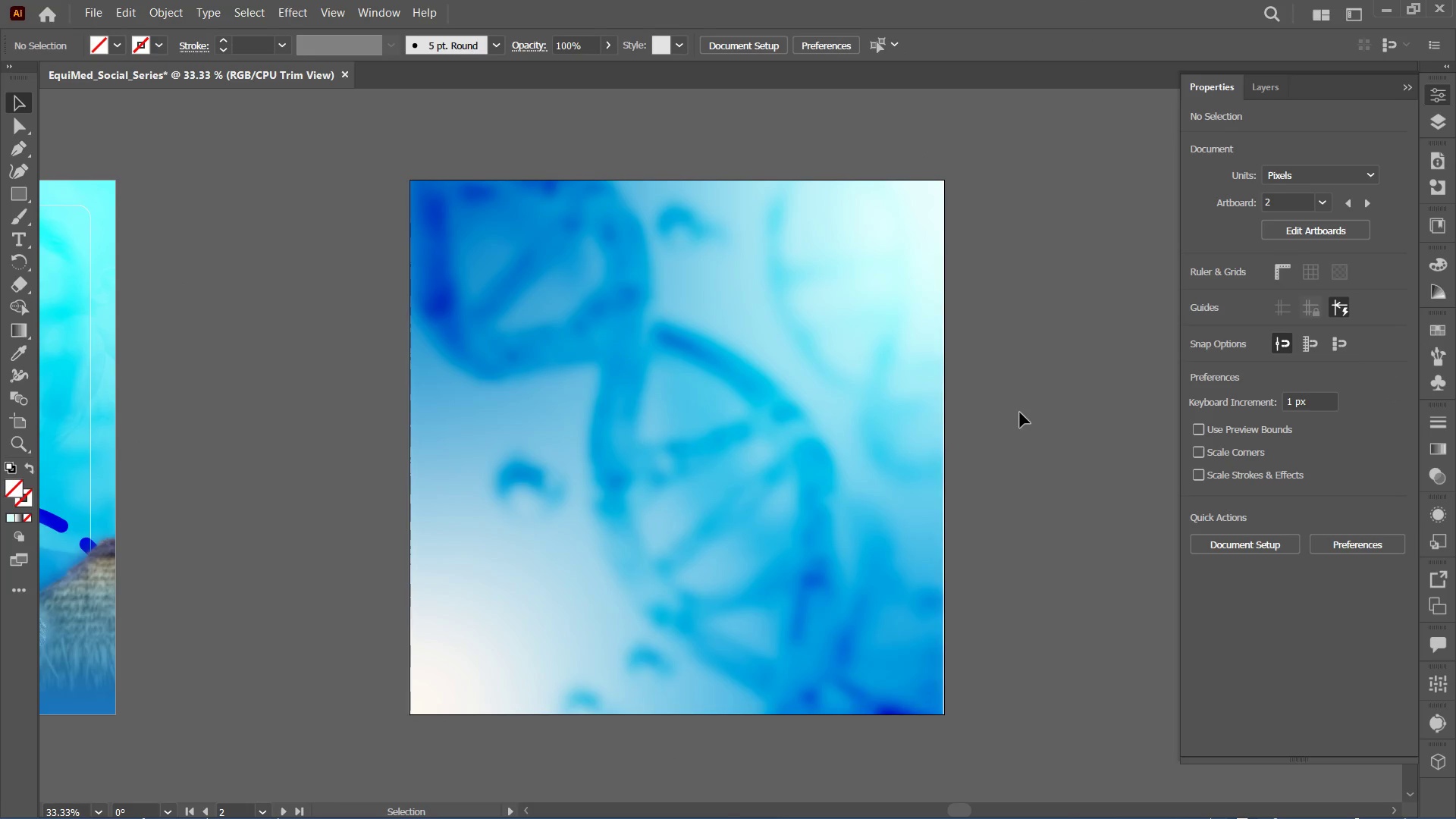 
left_click_drag(start_coordinate=[880, 488], to_coordinate=[871, 485])
 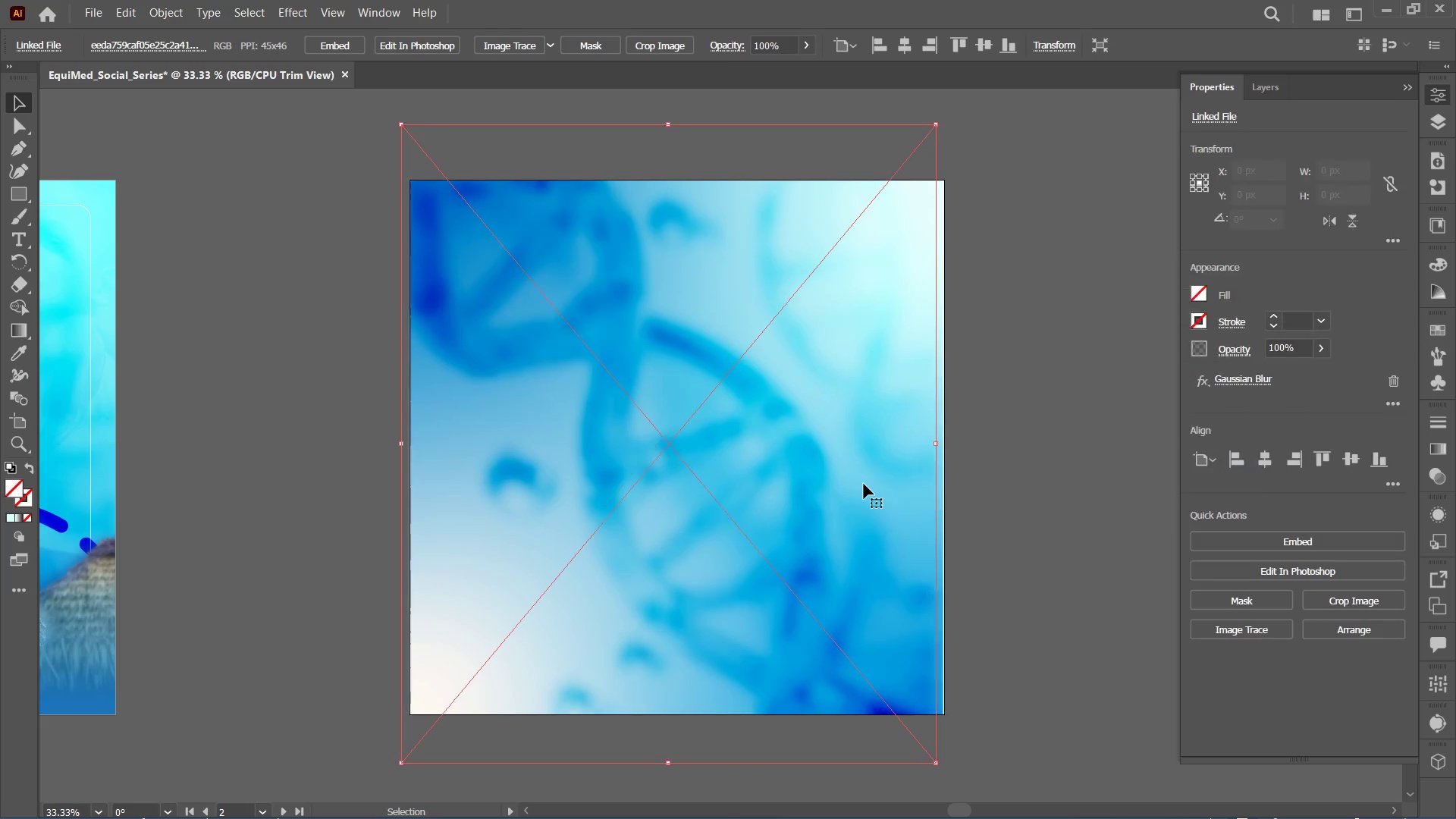 
key(Control+Z)
 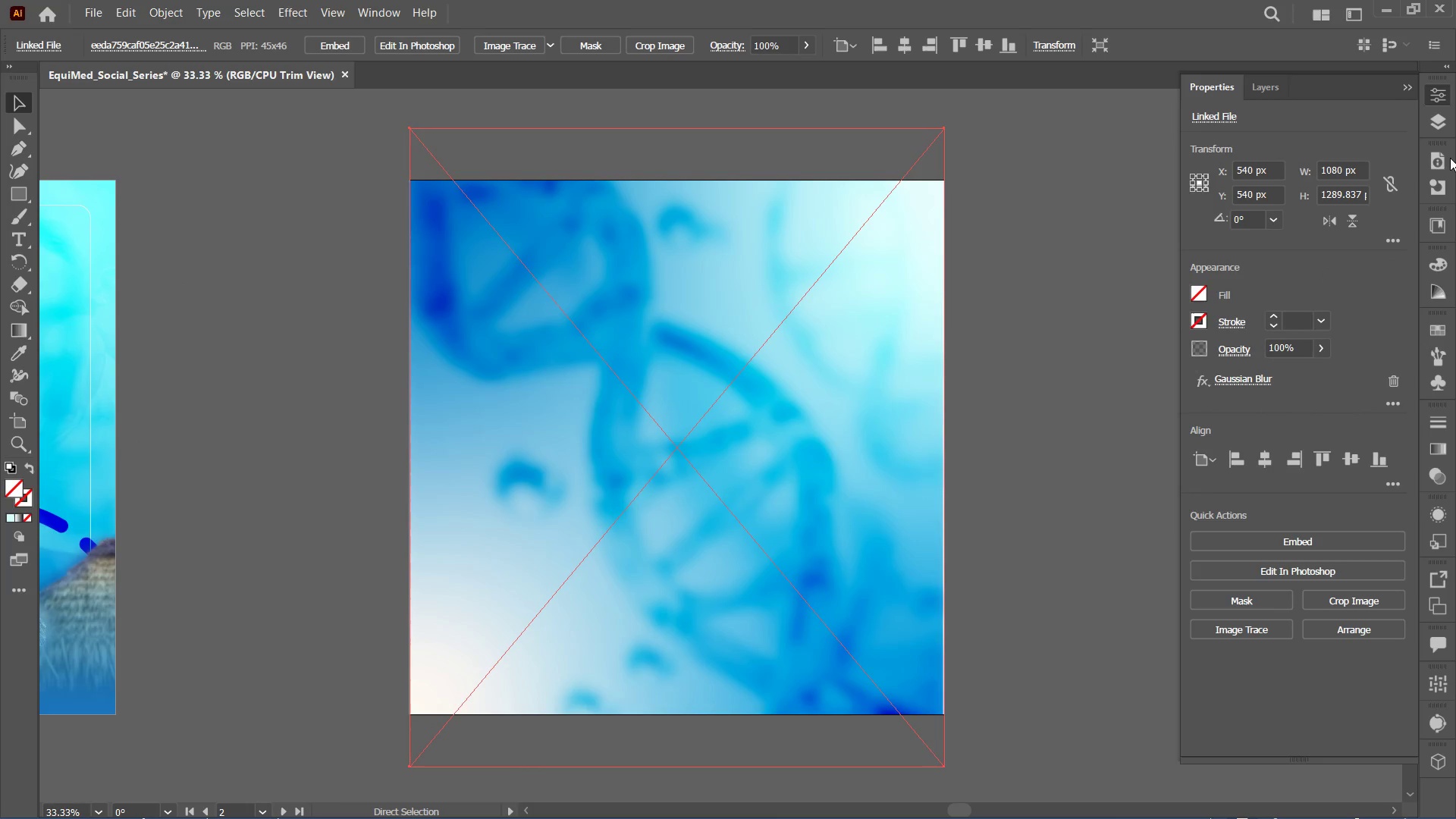 
left_click([1442, 124])
 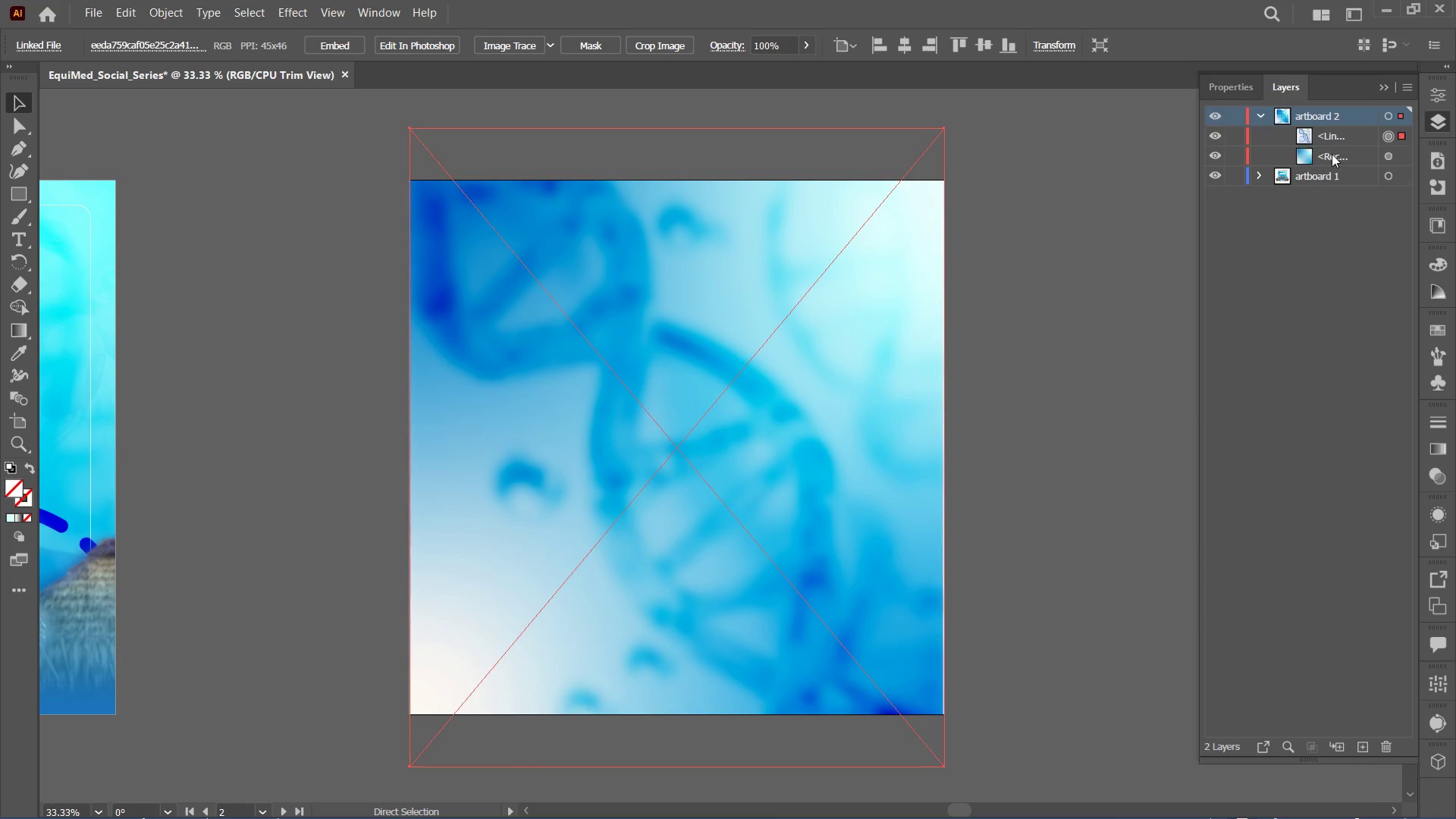 
double_click([1336, 160])
 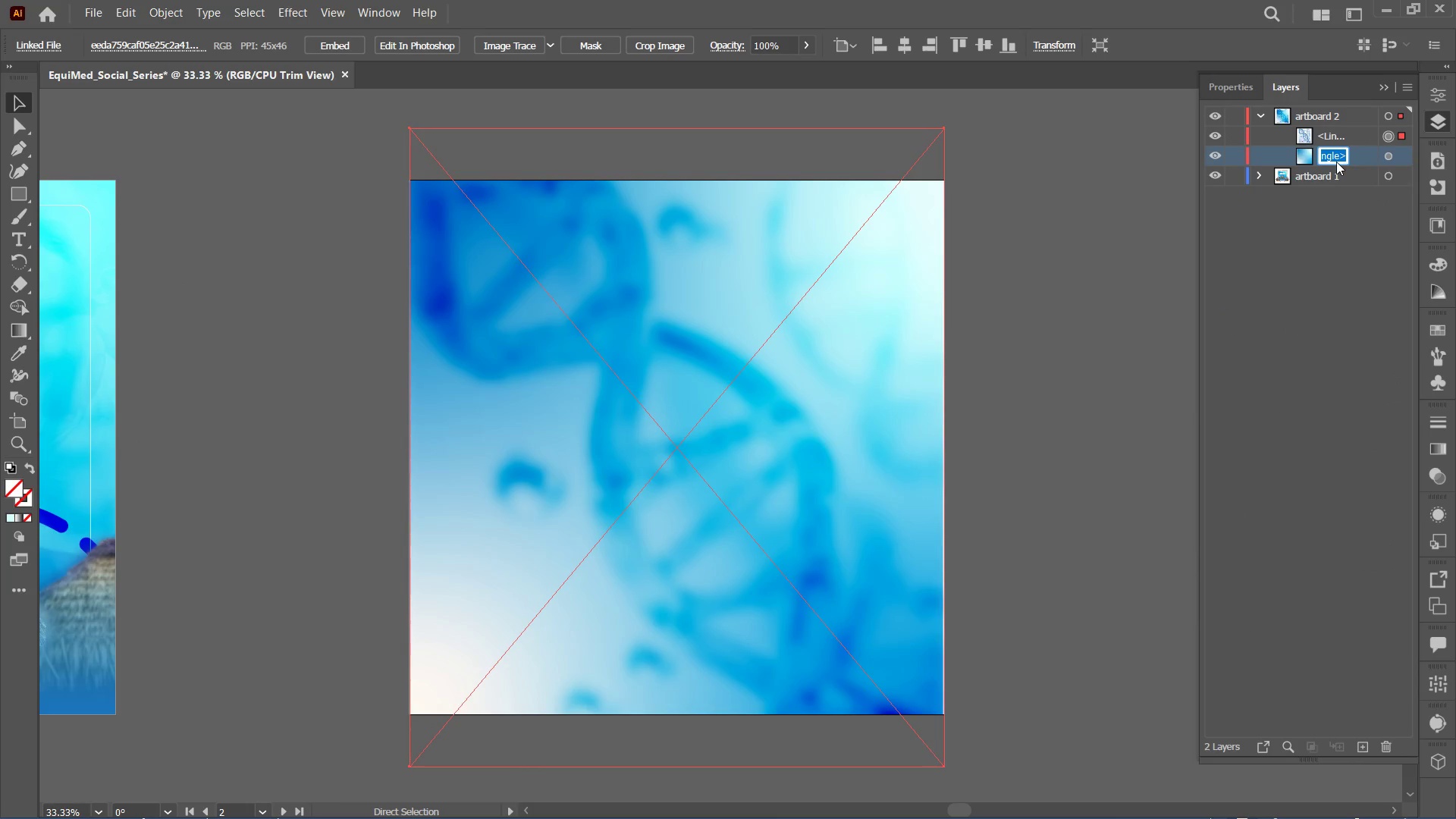 
type(background2)
 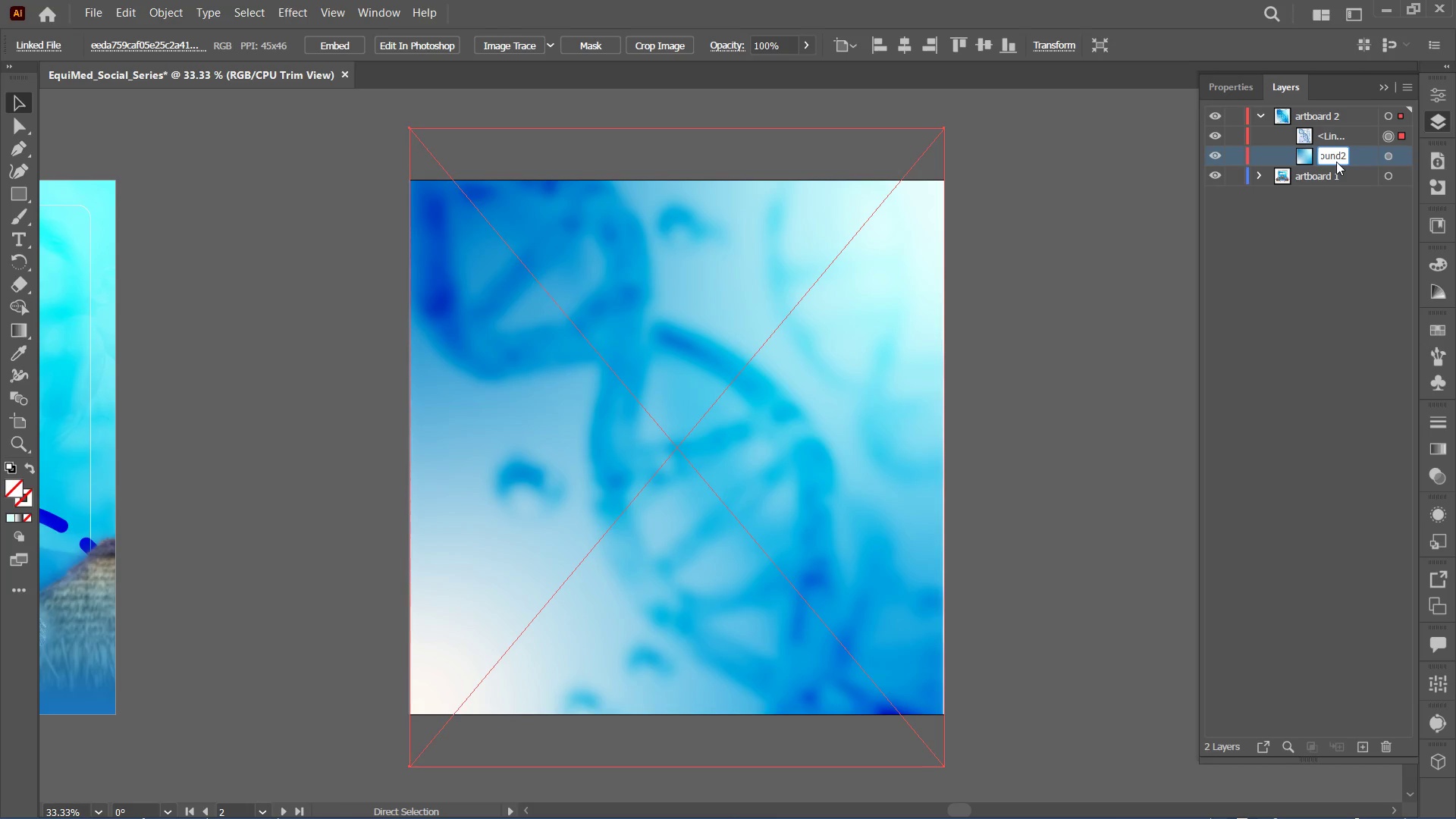 
key(Enter)
 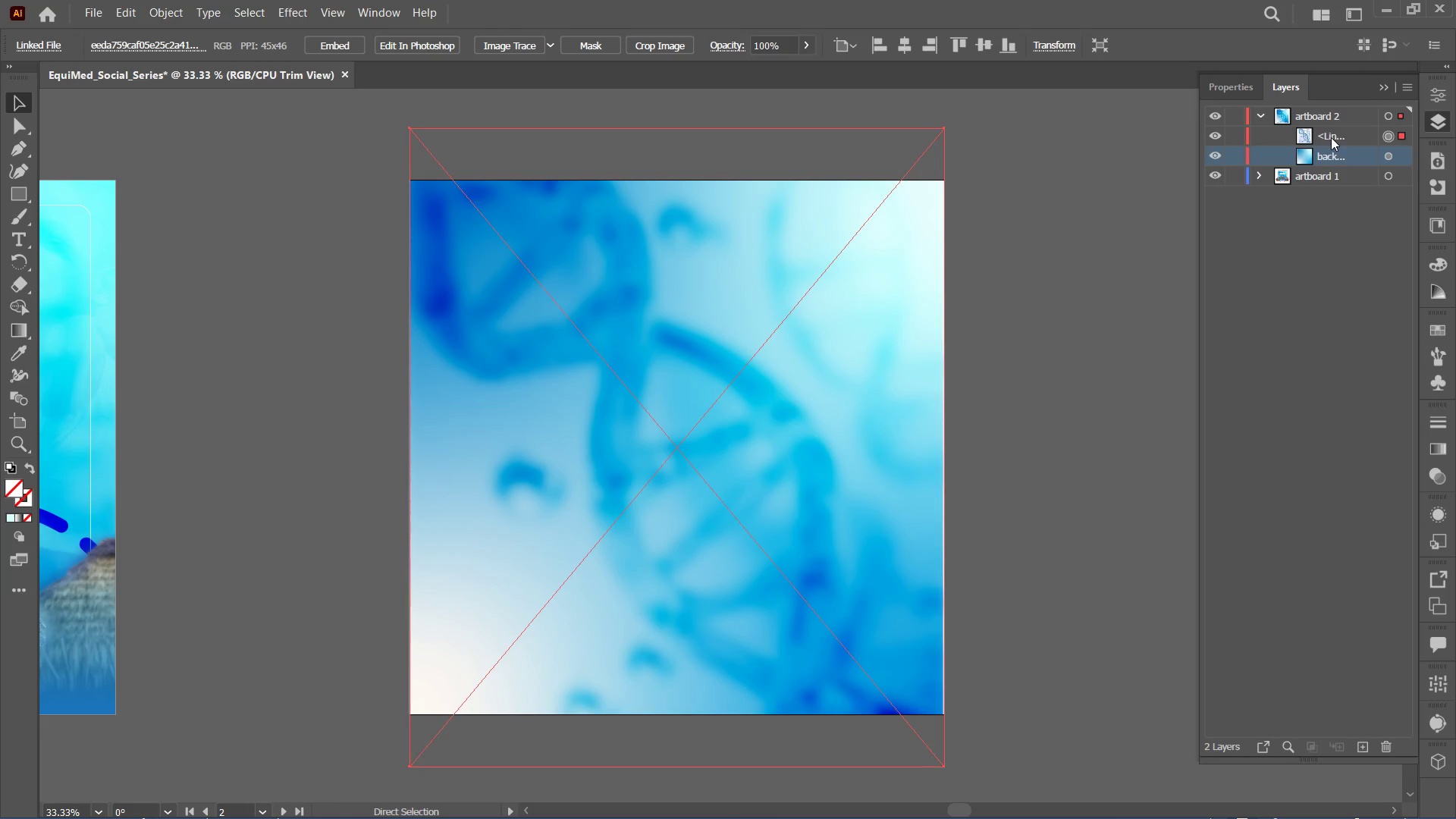 
double_click([1332, 127])
 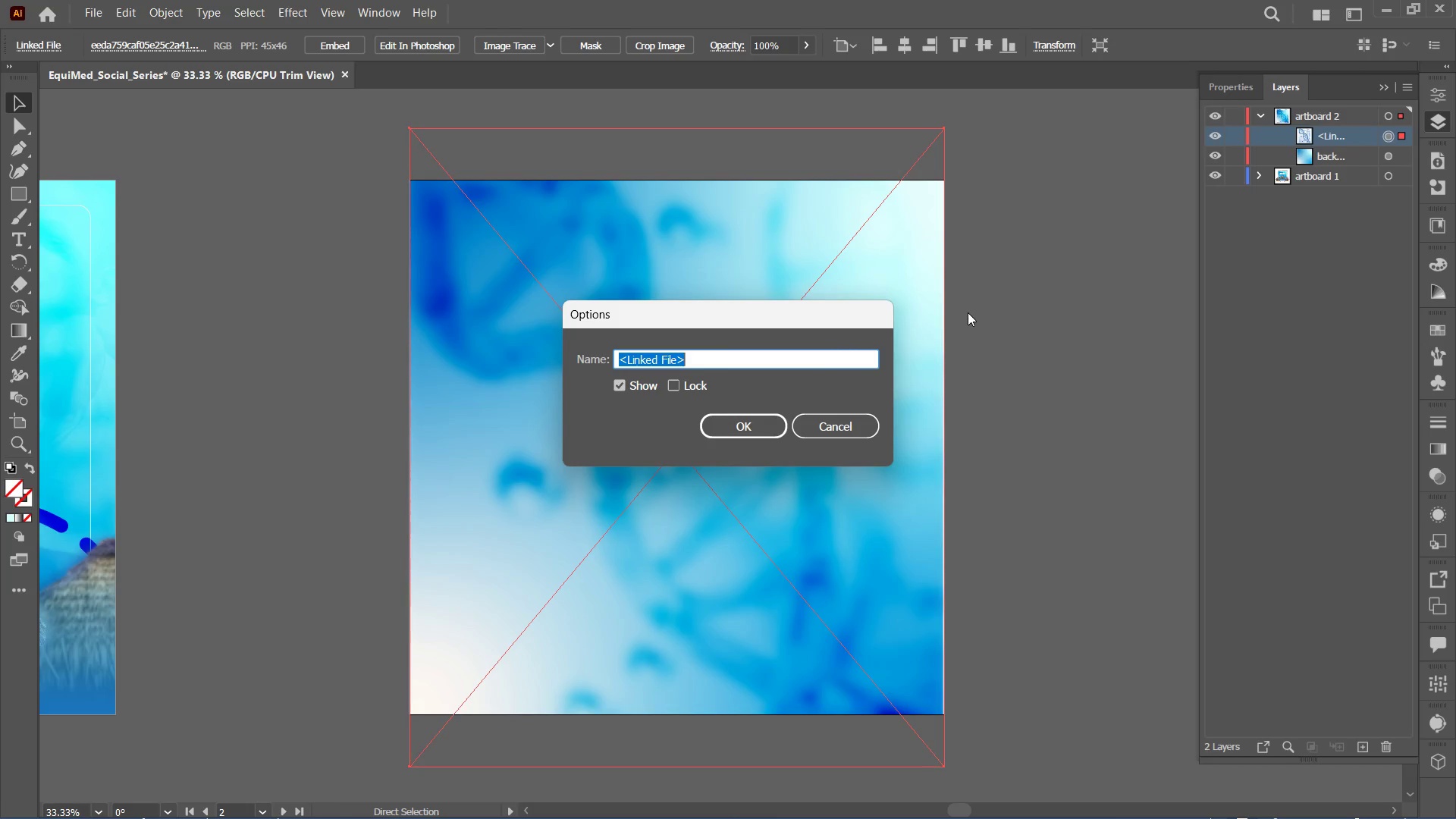 
type(backgrp)
key(Backspace)
type(ound 2 layer)
key(Backspace)
key(Backspace)
key(Backspace)
key(Backspace)
key(Backspace)
type(ovel)
key(Backspace)
type(rlay)
 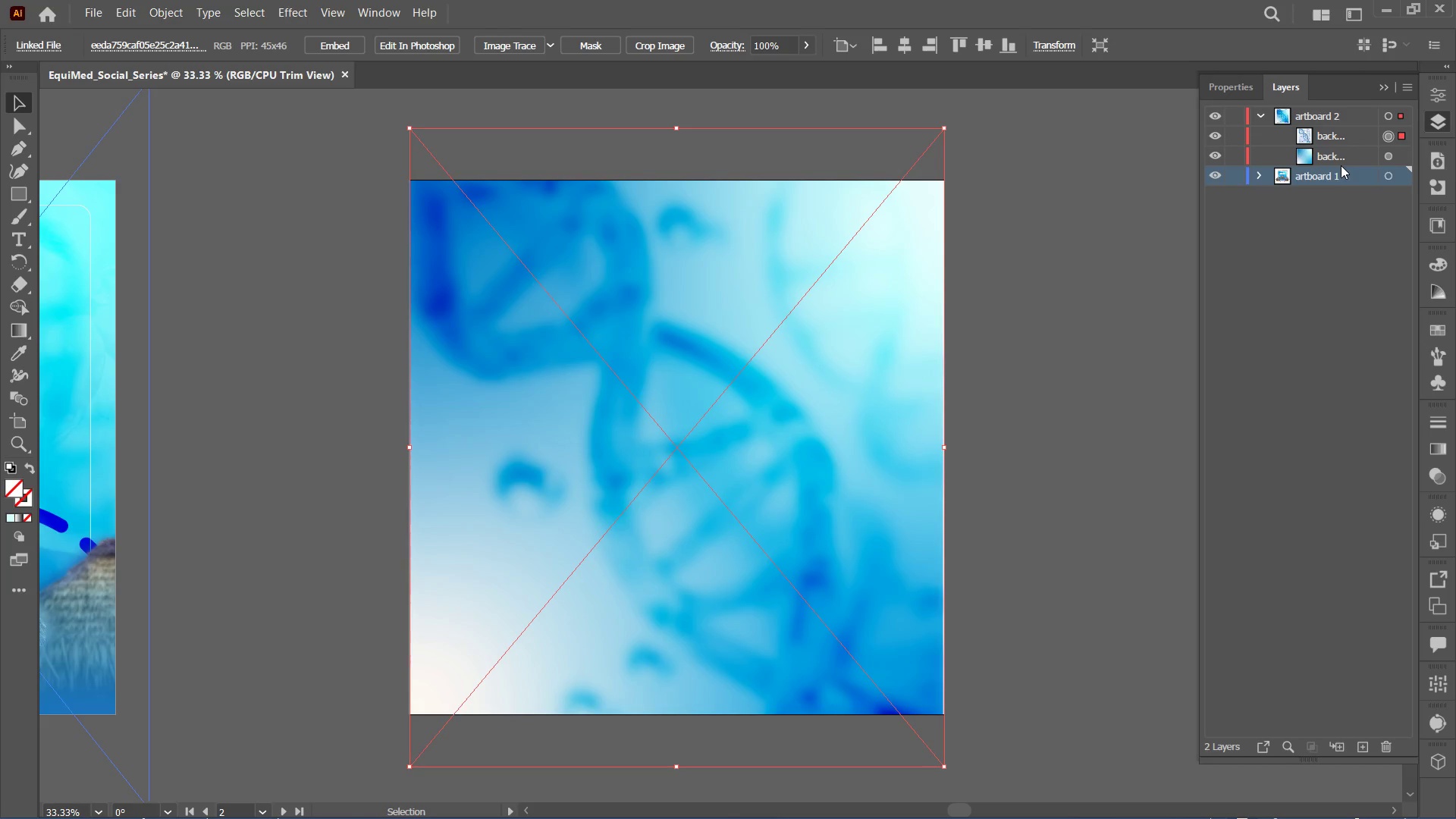 
wait(7.59)
 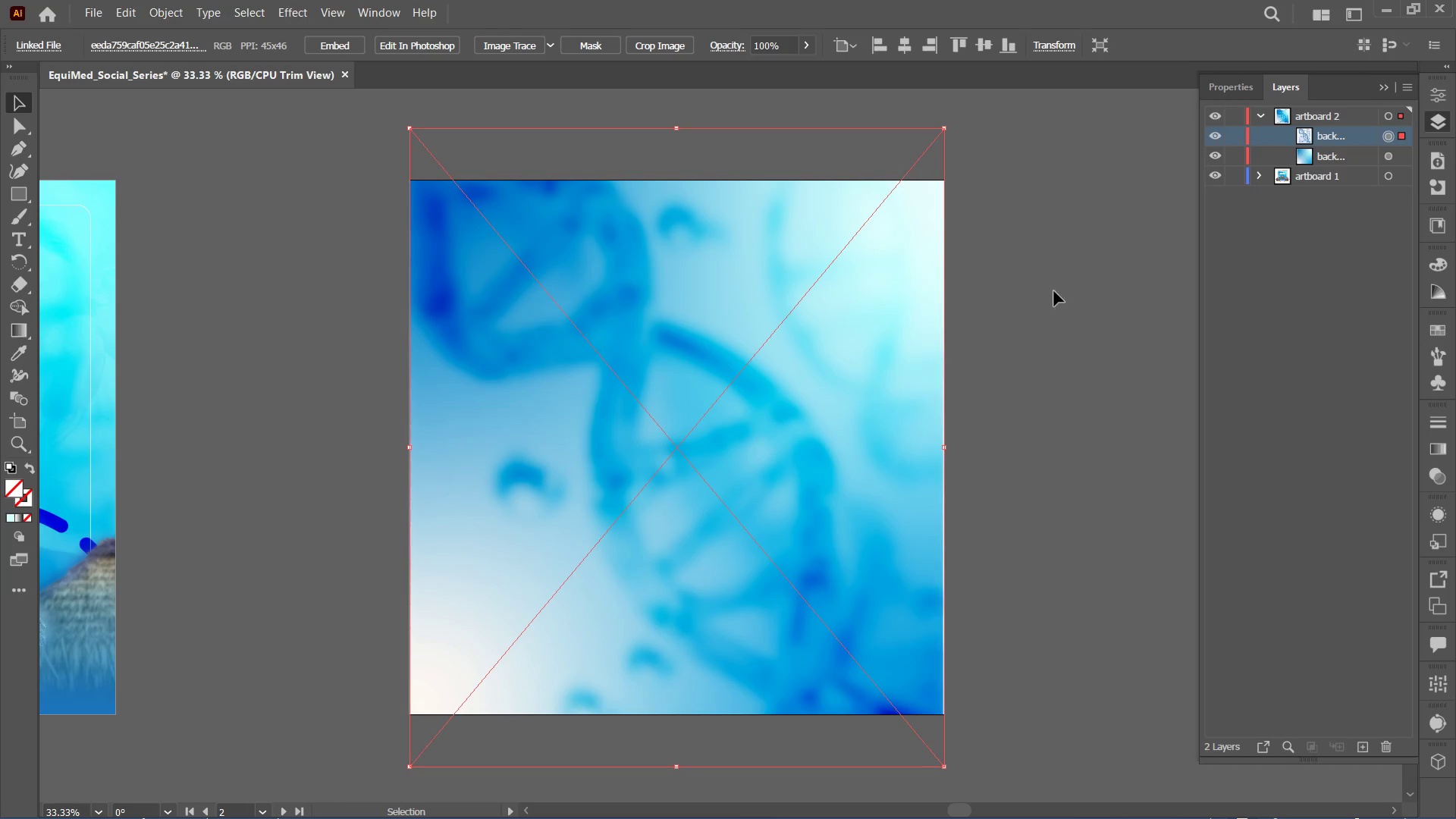 
hold_key(key=ShiftLeft, duration=0.84)
hold_key(key=AltLeft, duration=0.84)
left_click_drag(start_coordinate=[944, 446], to_coordinate=[968, 449])
 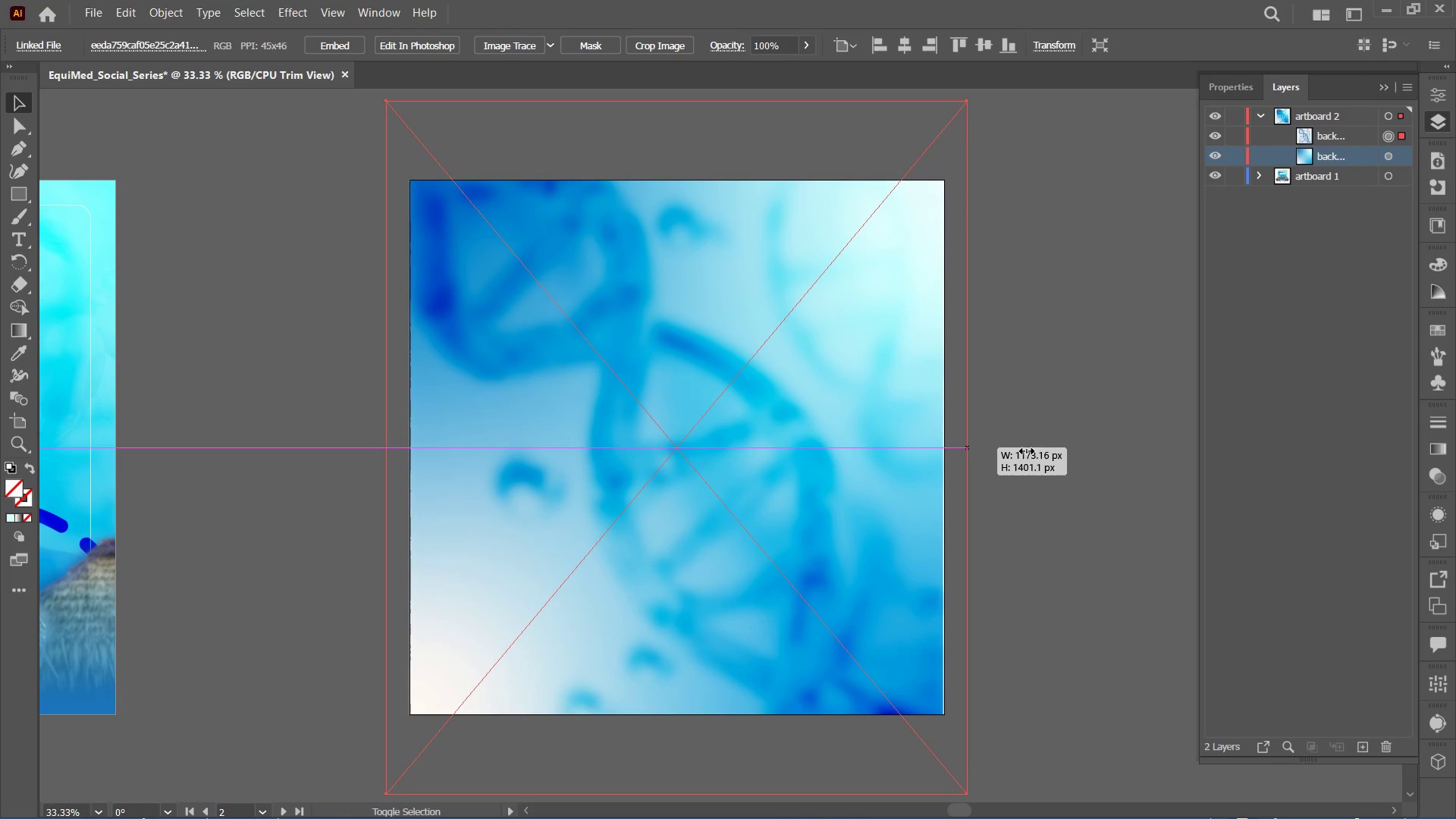 
key(Control+Z)
 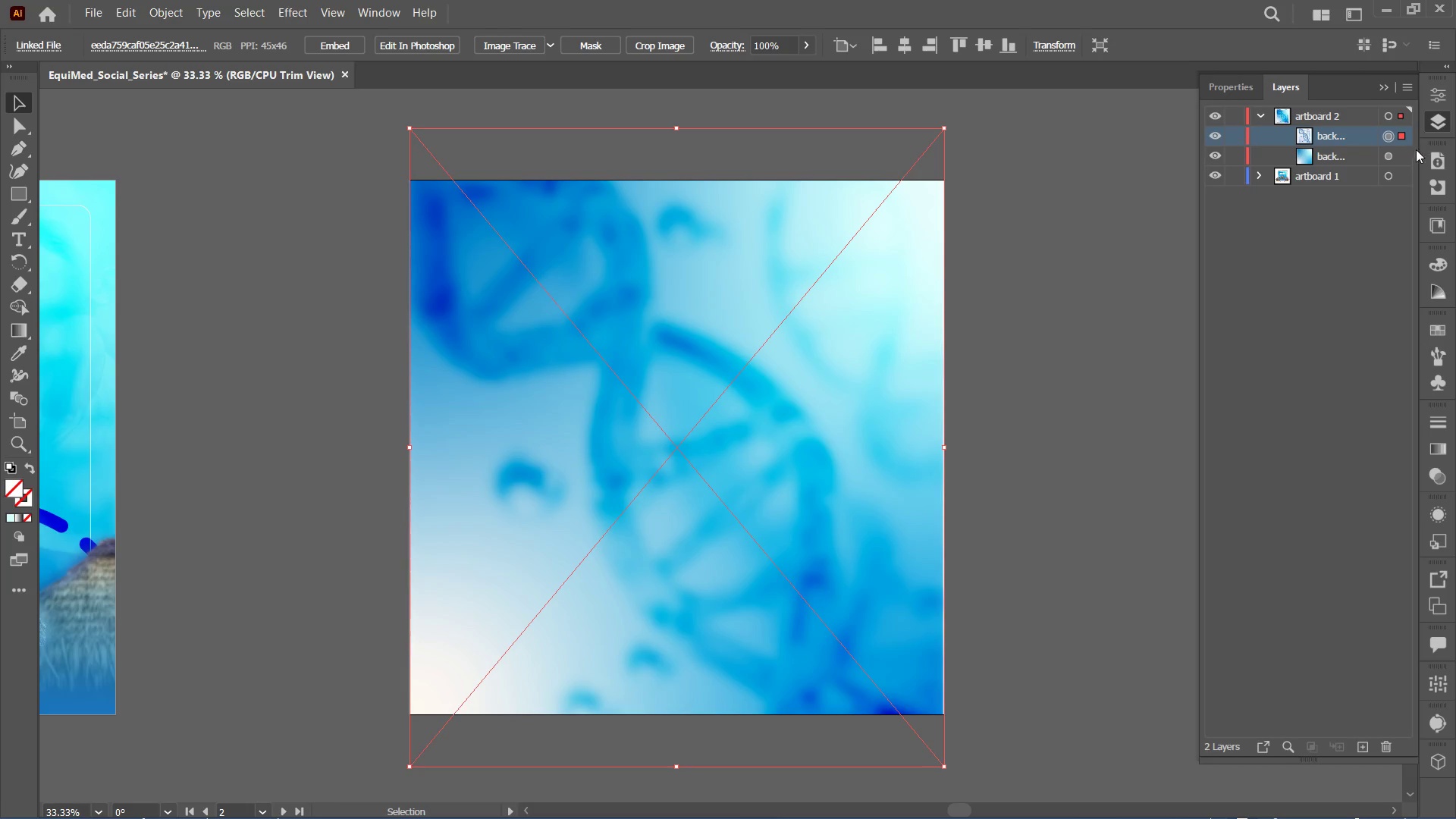 
wait(5.06)
 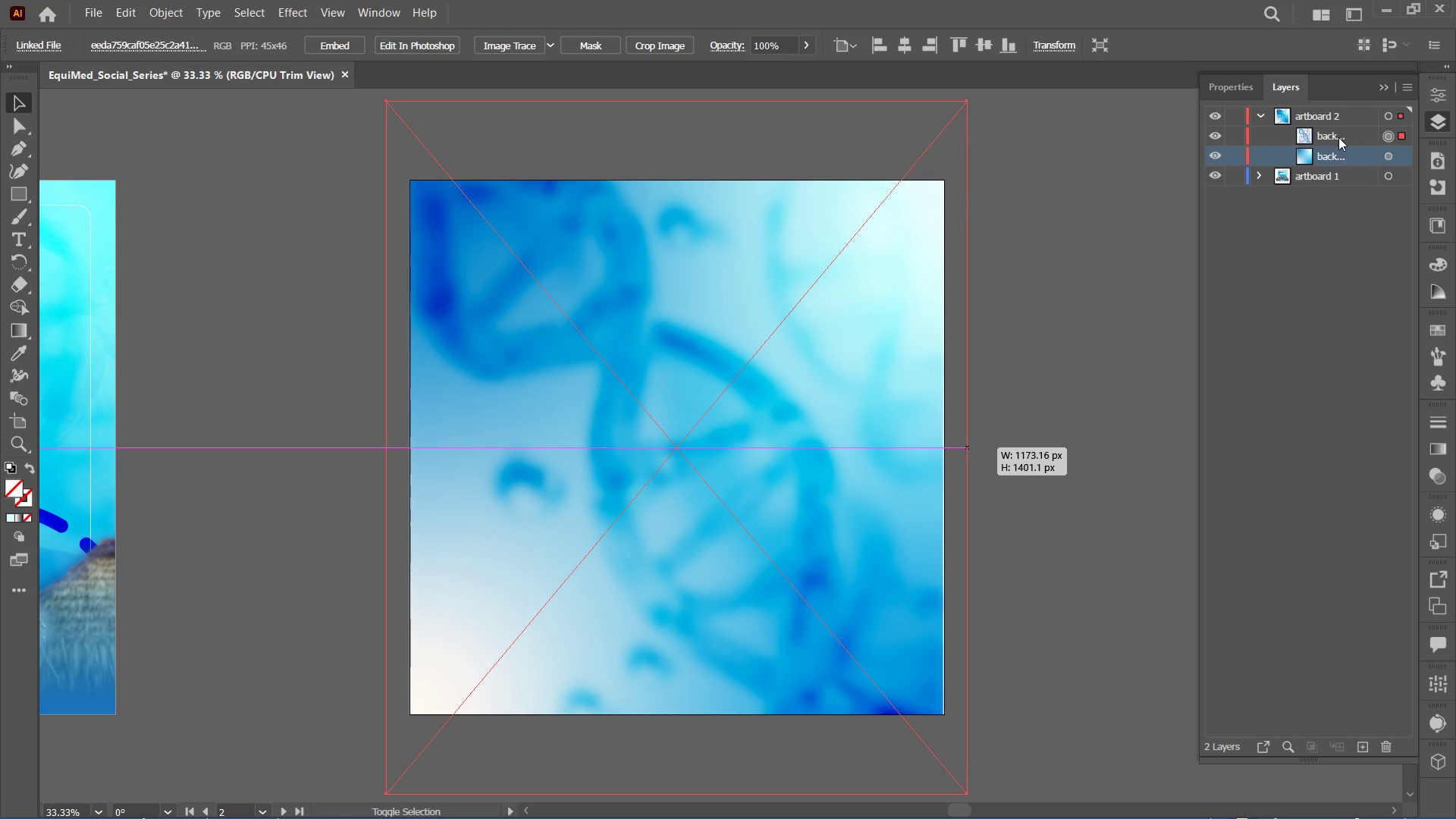 
hold_key(key=AltLeft, duration=1.53)
hold_key(key=ShiftLeft, duration=1.52)
left_click_drag(start_coordinate=[945, 448], to_coordinate=[952, 450])
 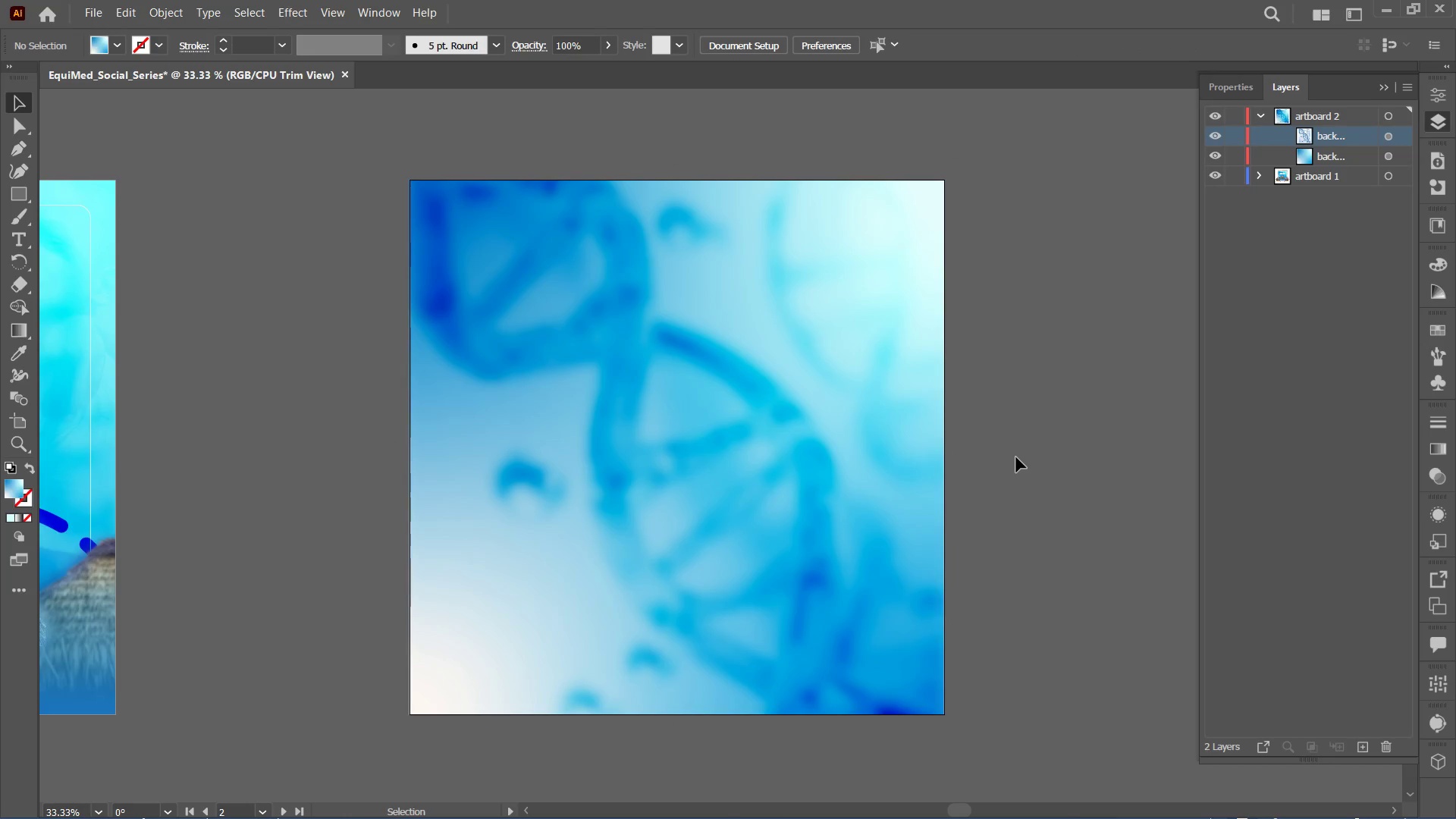 
key(Control+Minus)
 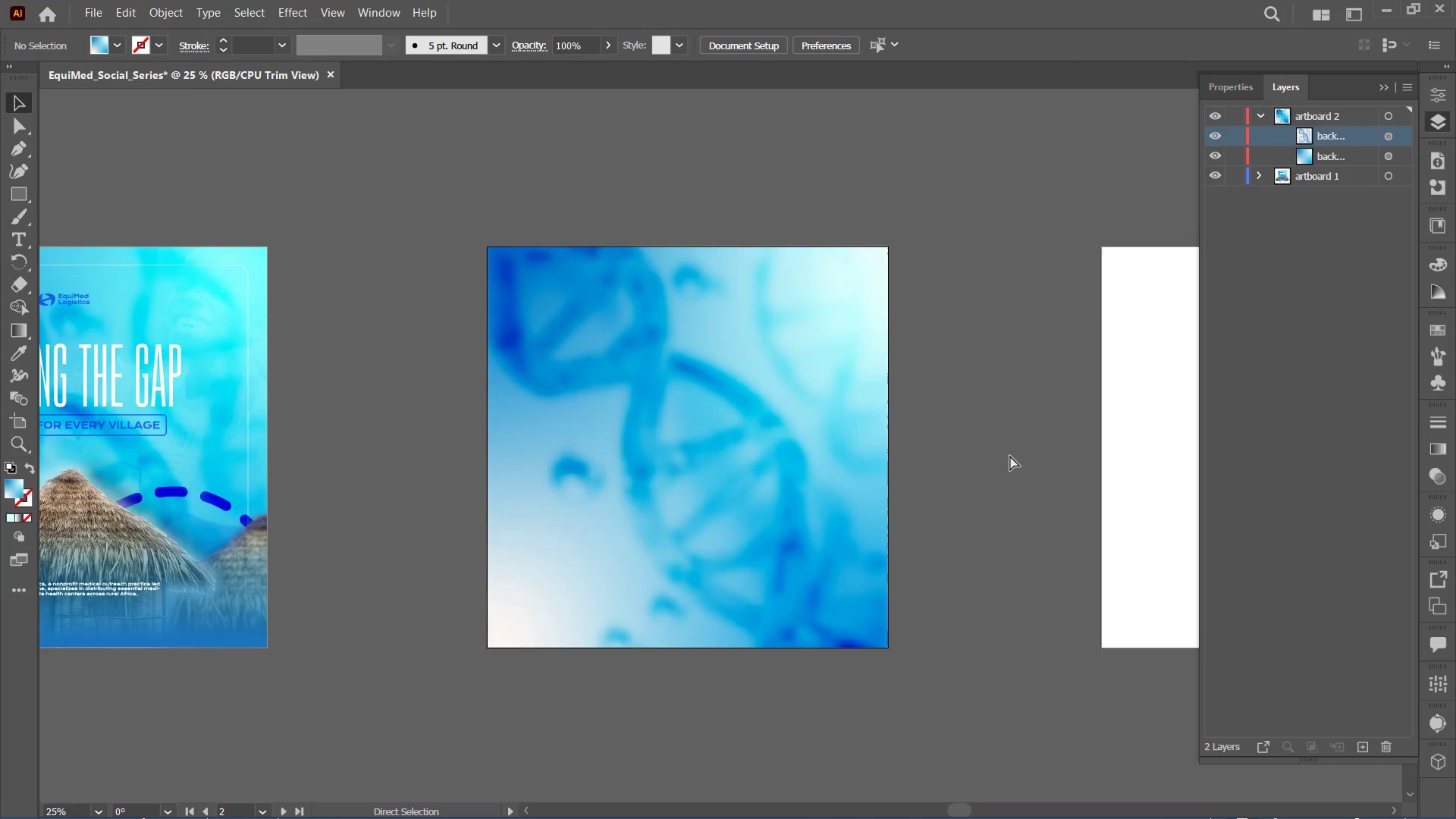 
key(Control+Minus)
 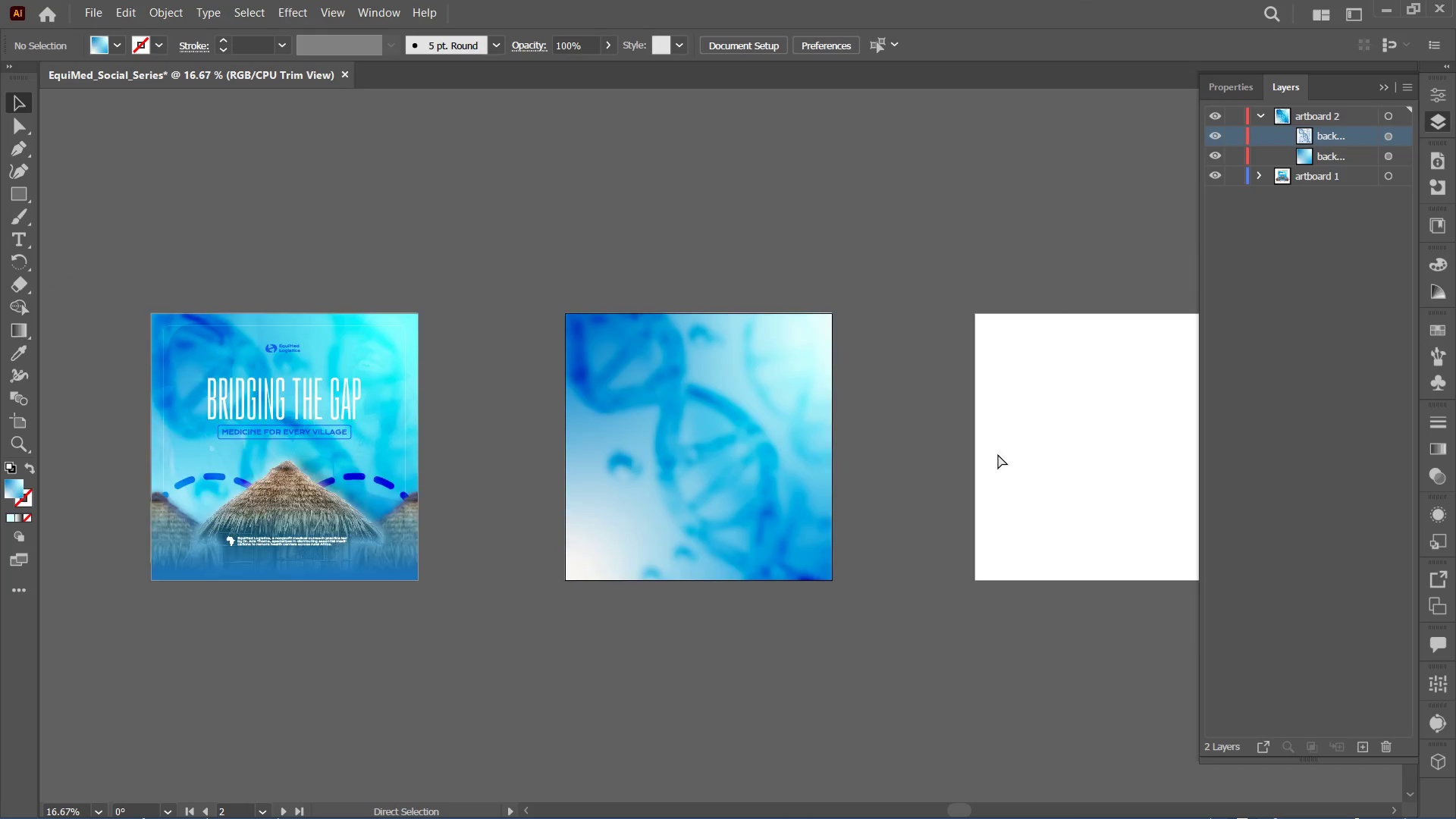 
key(Control+Minus)
 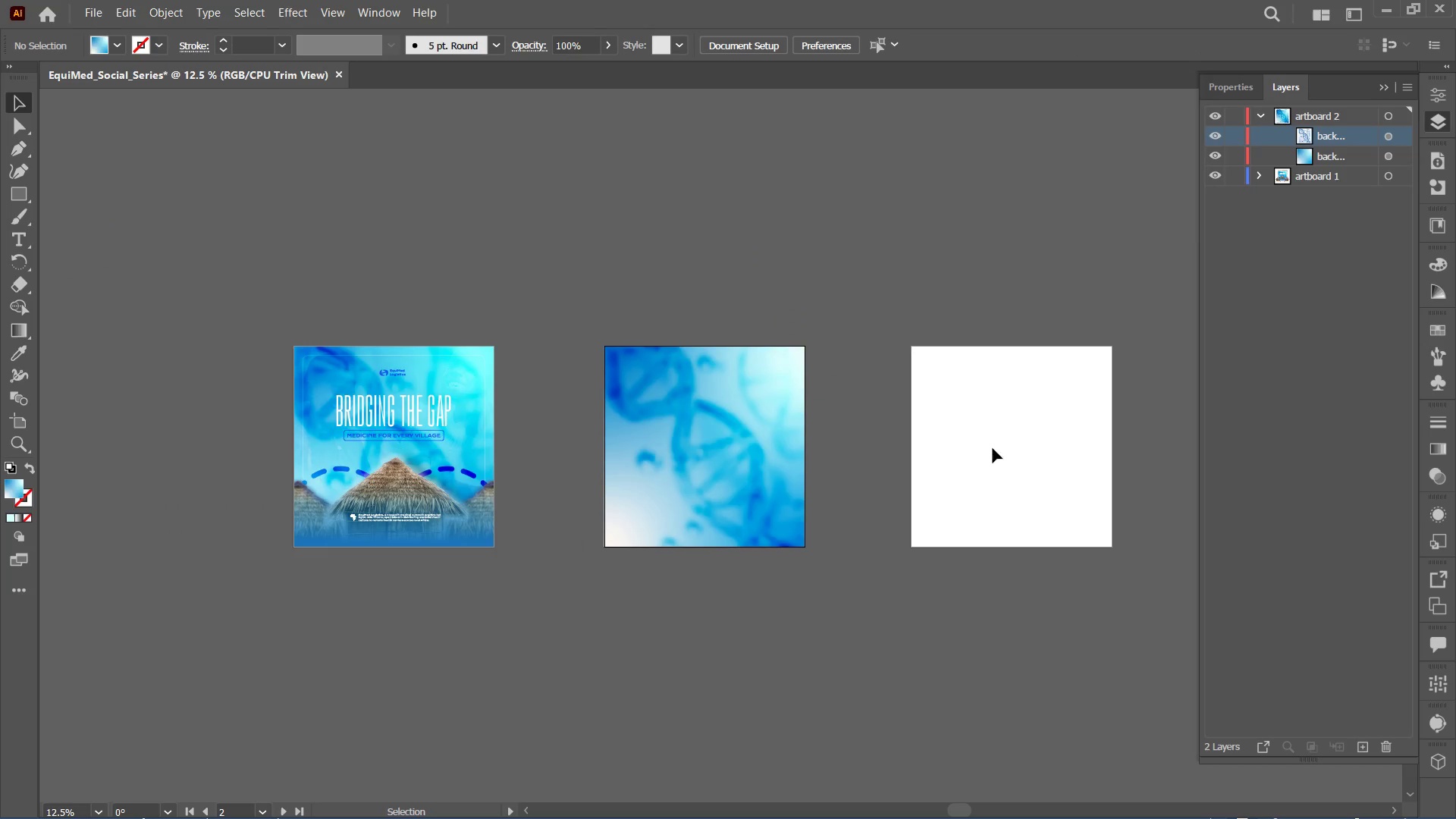 
key(Control+Equal)
 